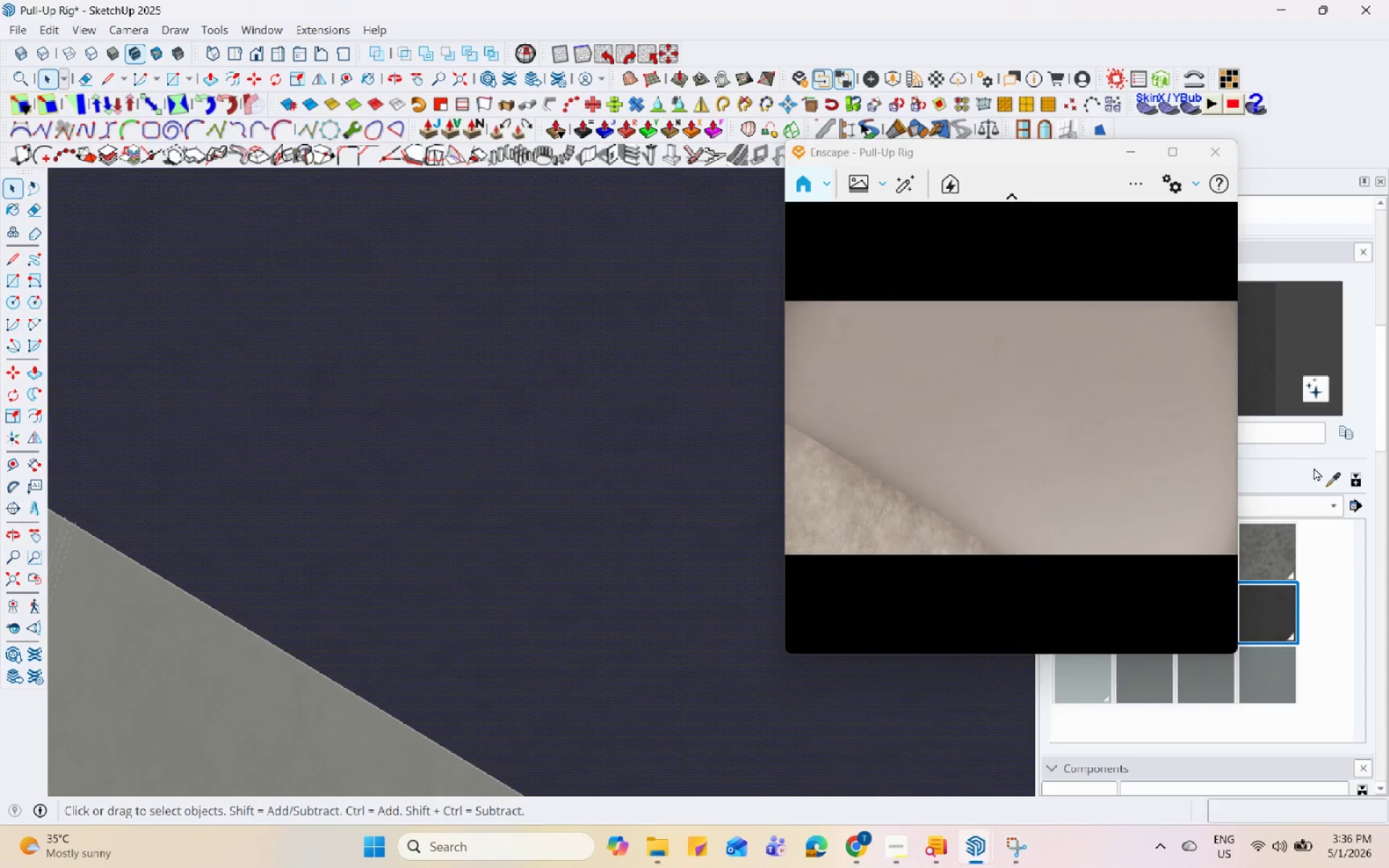 
left_click([1326, 476])
 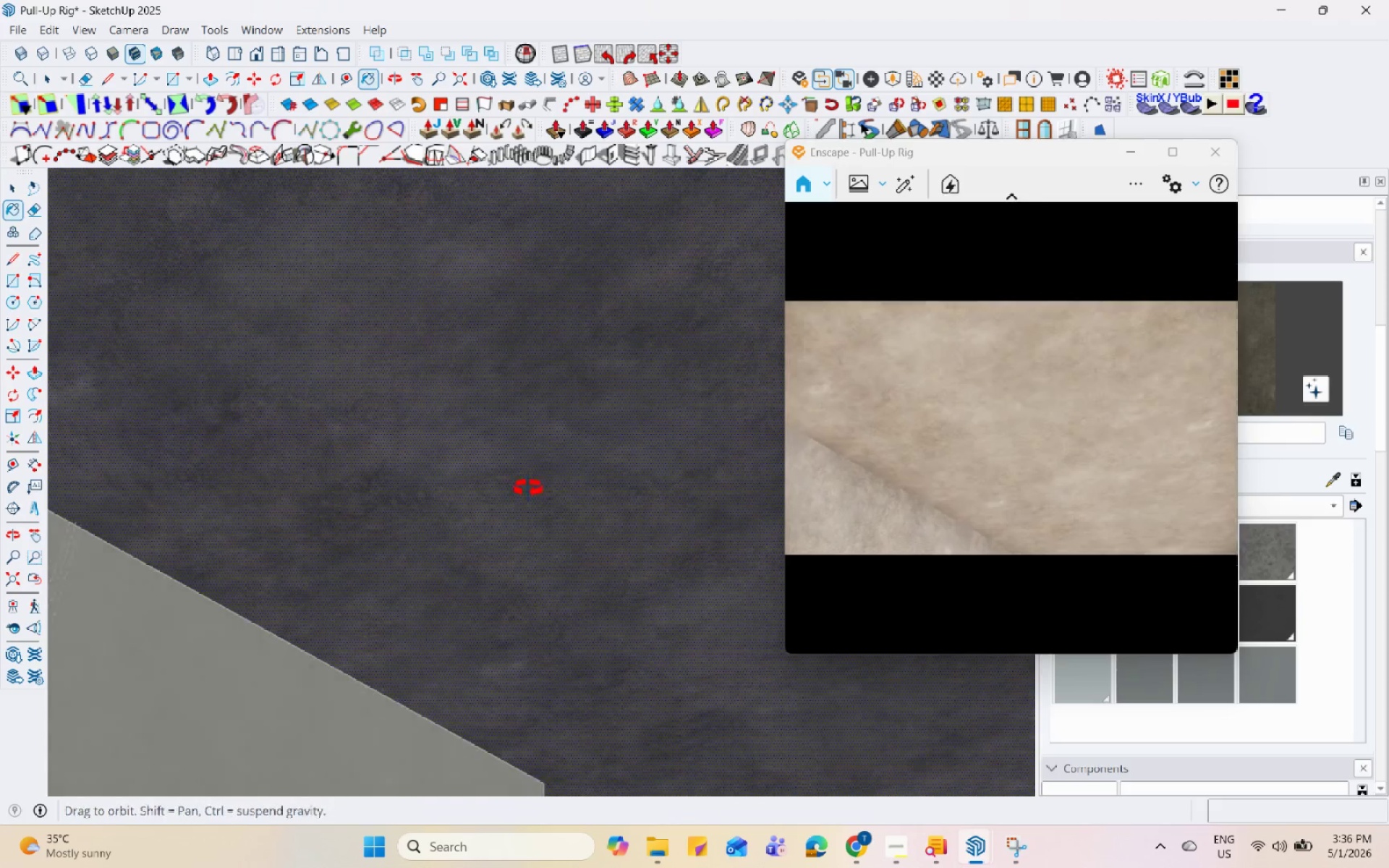 
key(Space)
 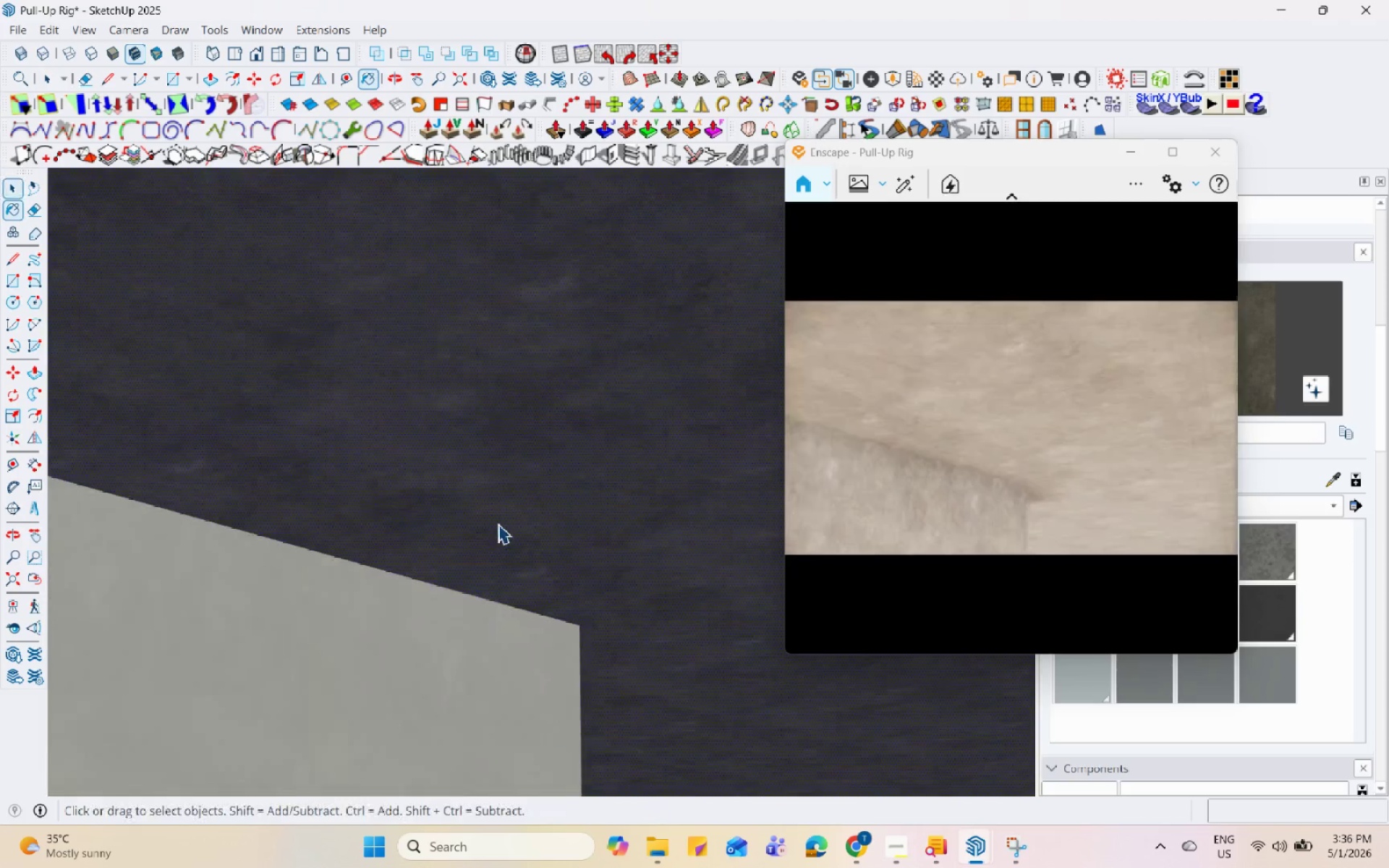 
key(Escape)
 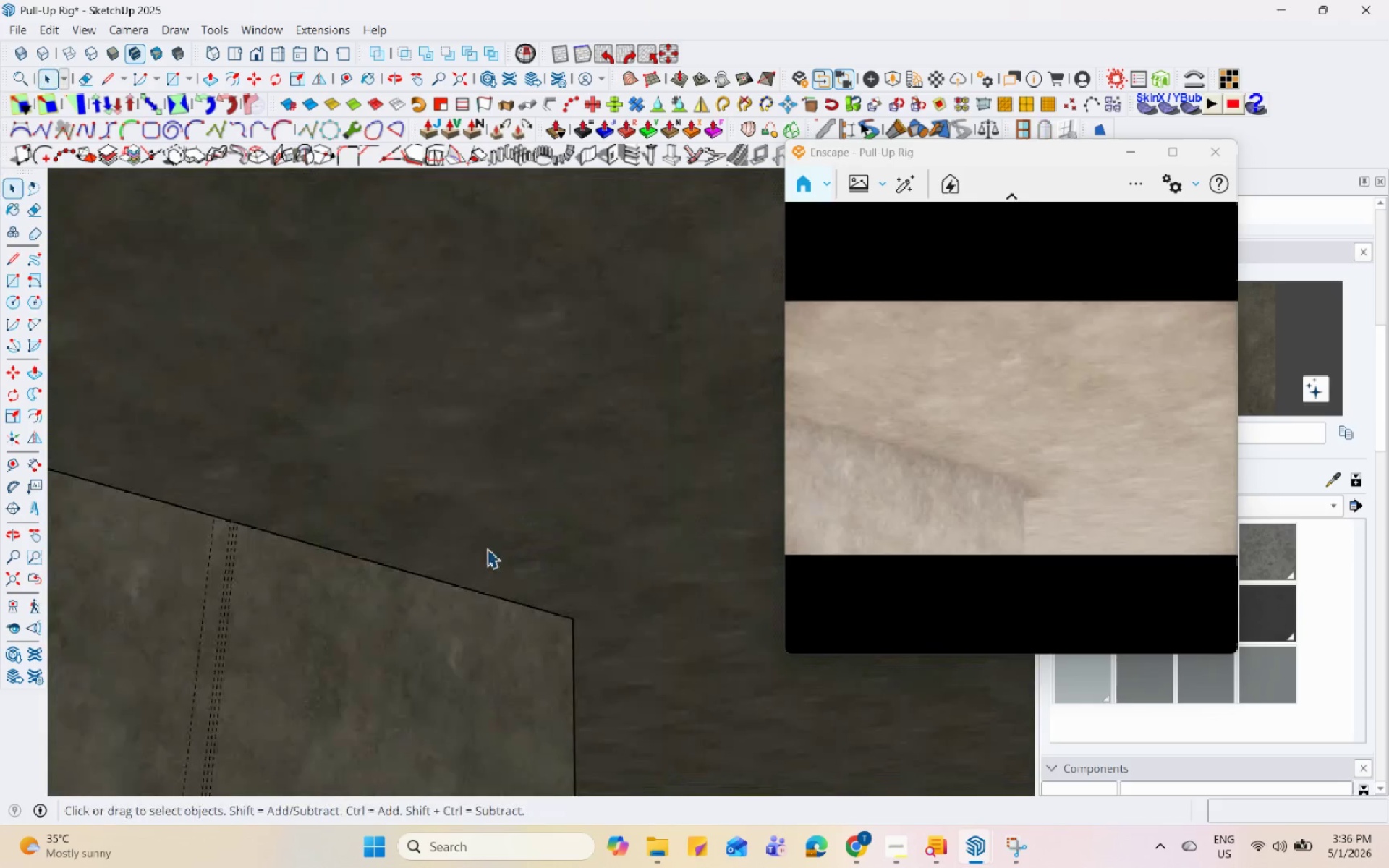 
scroll: coordinate [485, 559], scroll_direction: down, amount: 5.0
 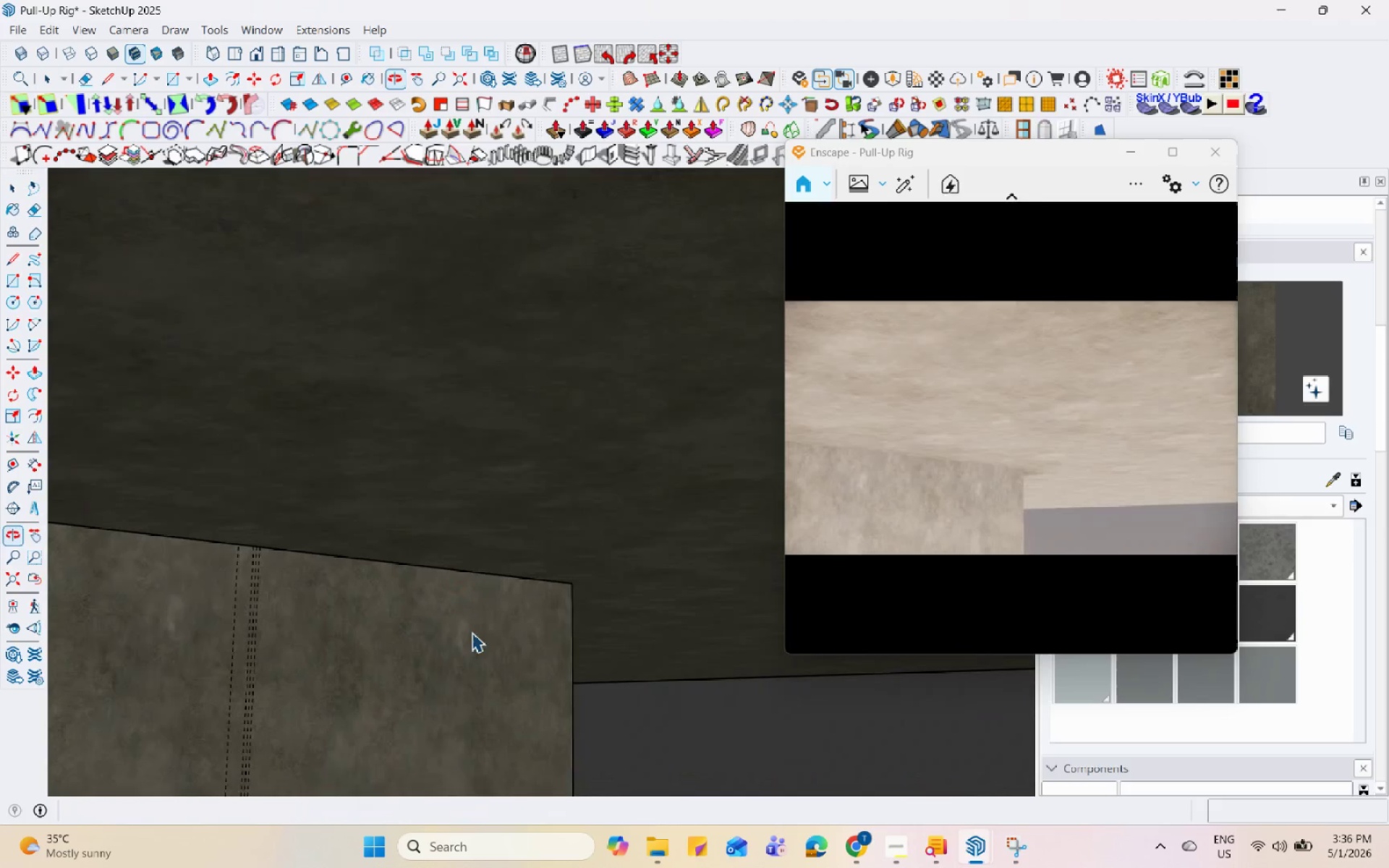 
scroll: coordinate [470, 627], scroll_direction: up, amount: 1.0
 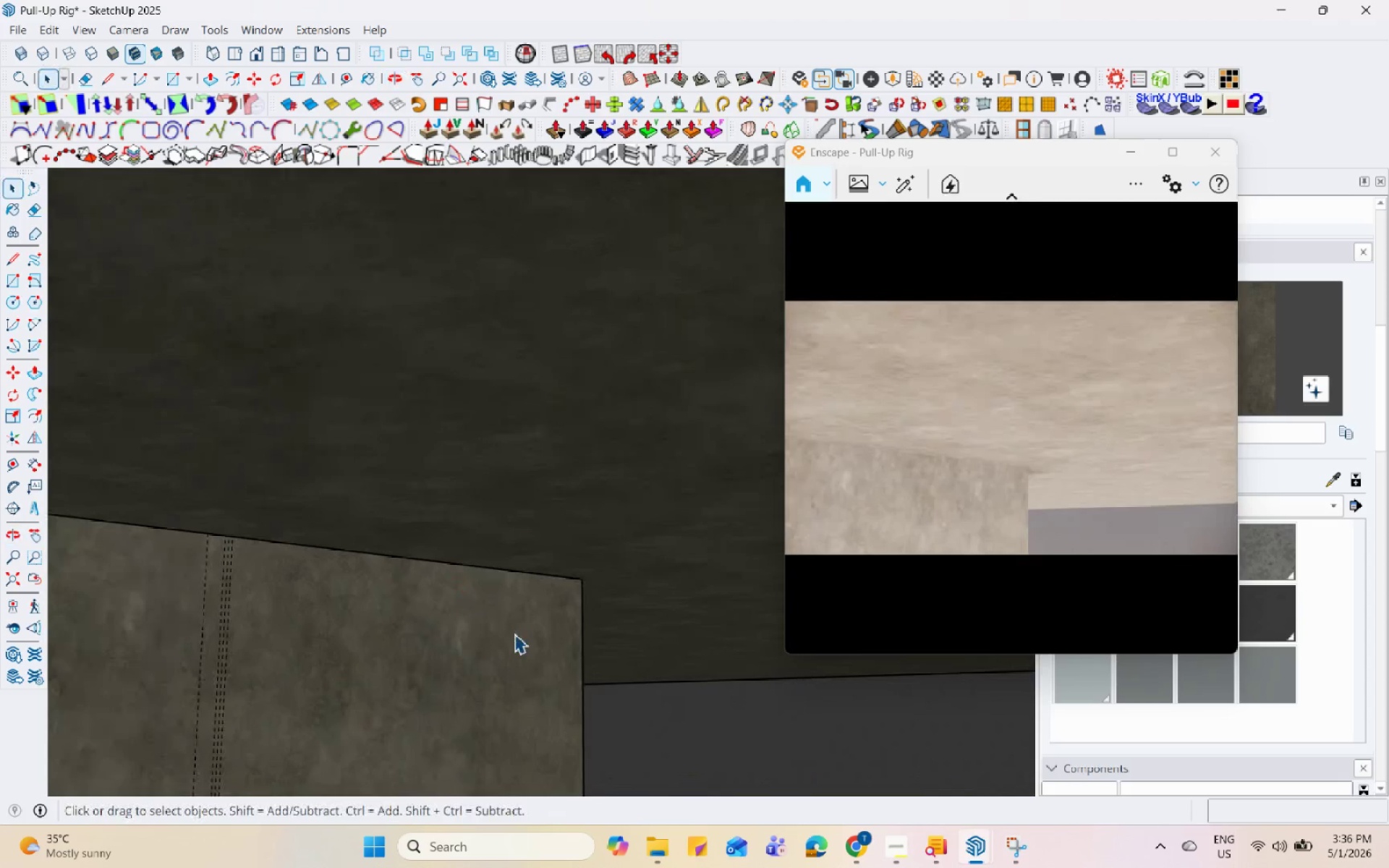 
key(H)
 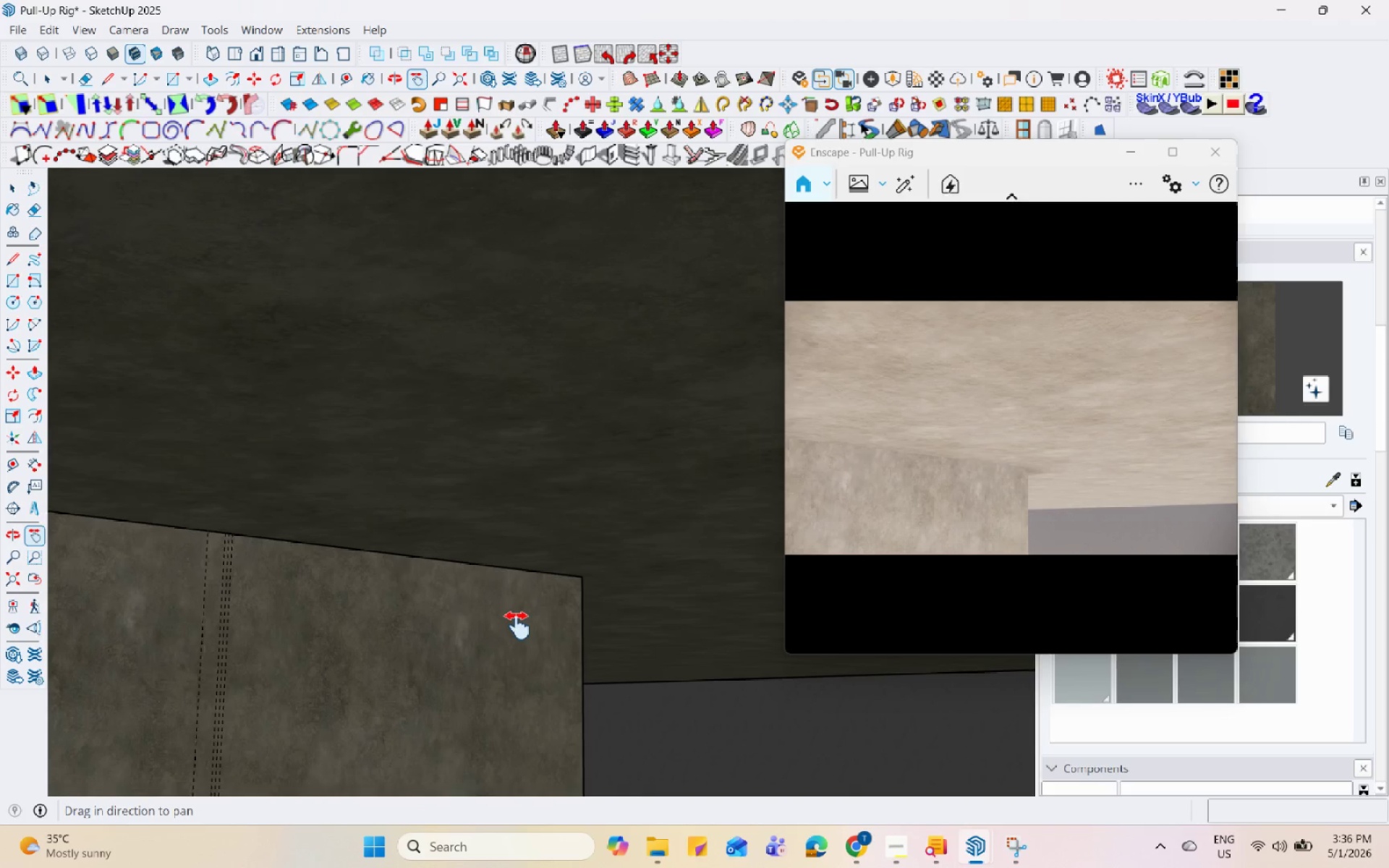 
left_click_drag(start_coordinate=[517, 627], to_coordinate=[578, 56])
 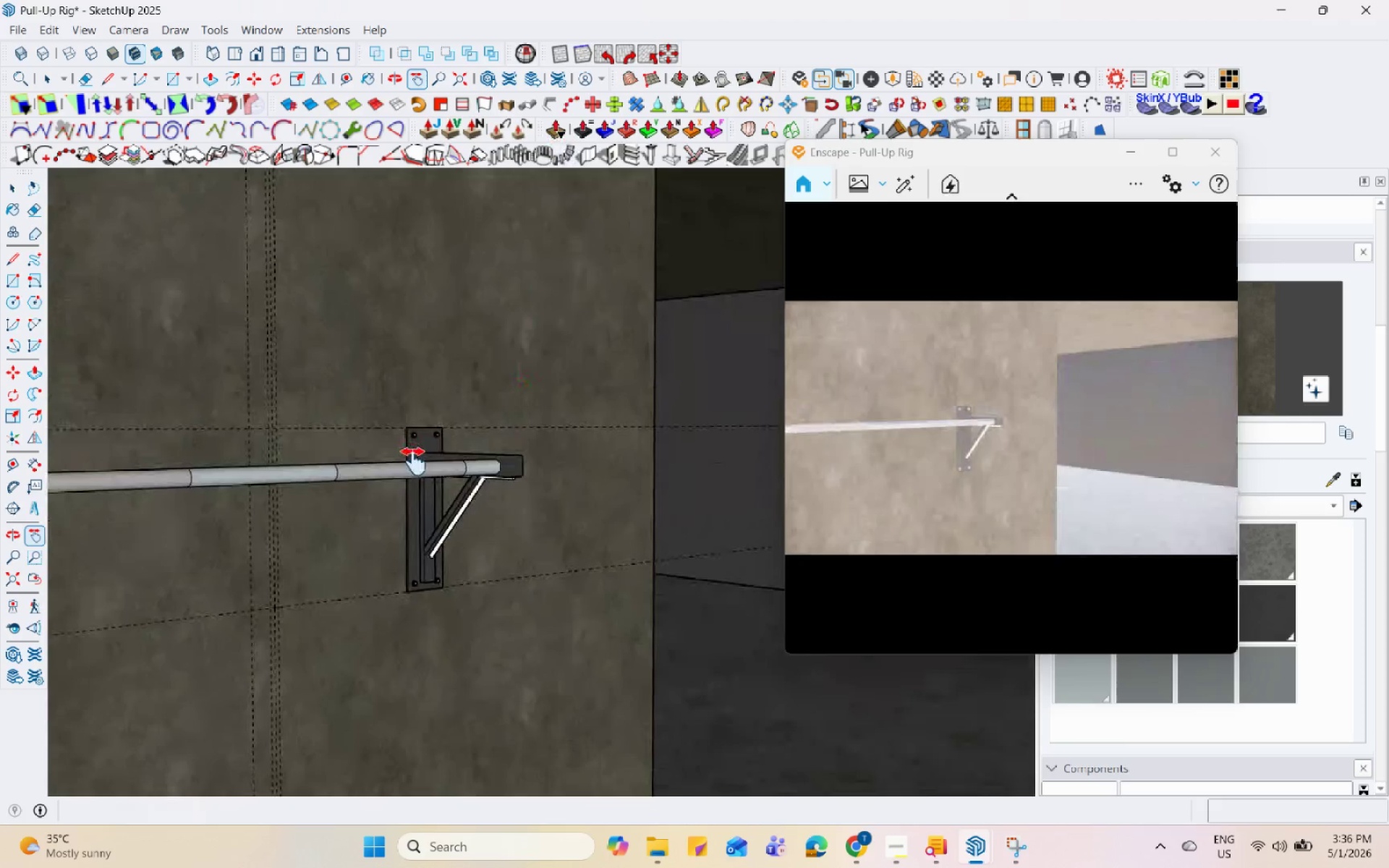 
scroll: coordinate [344, 447], scroll_direction: down, amount: 2.0
 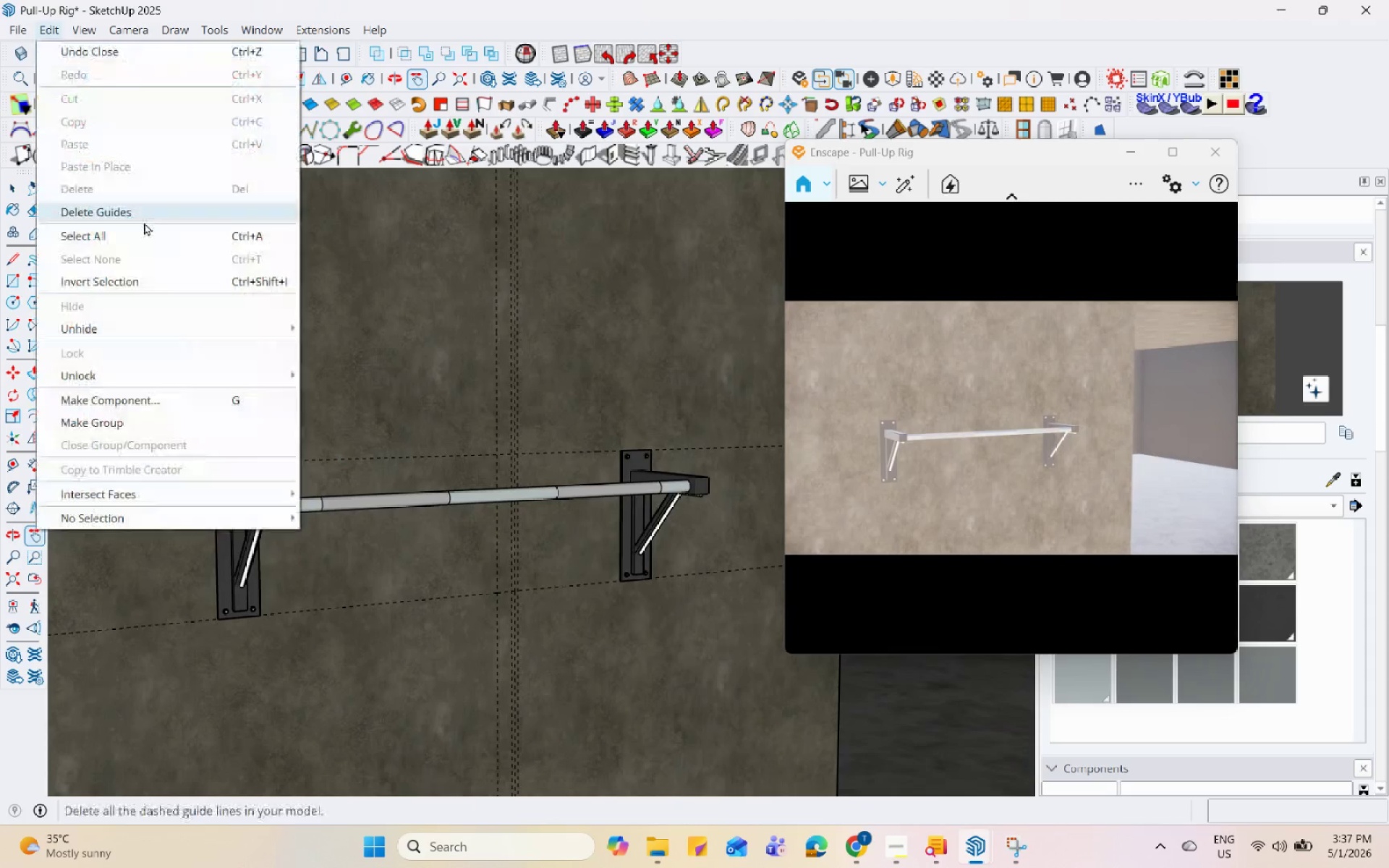 
left_click([147, 214])
 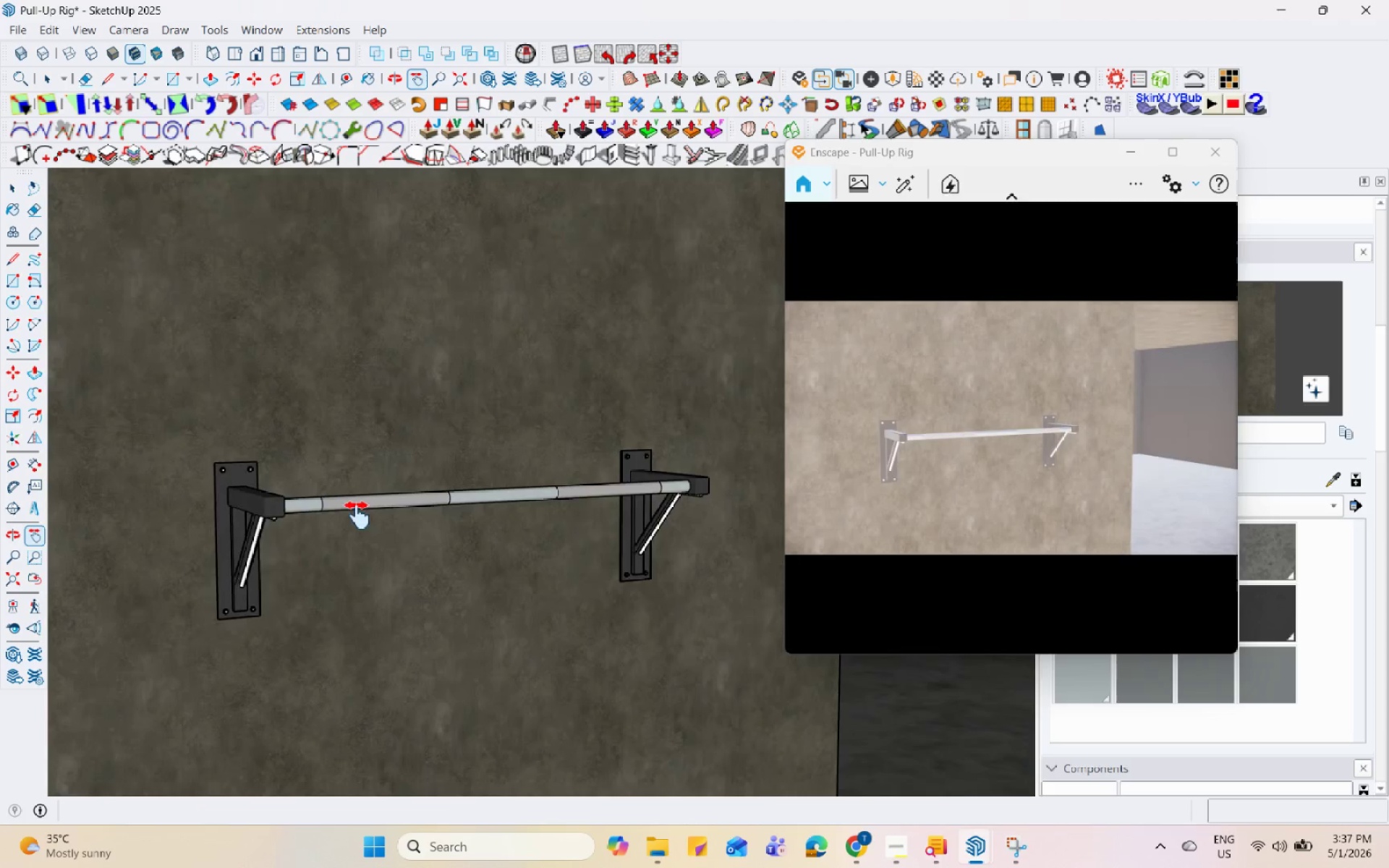 
scroll: coordinate [361, 541], scroll_direction: up, amount: 5.0
 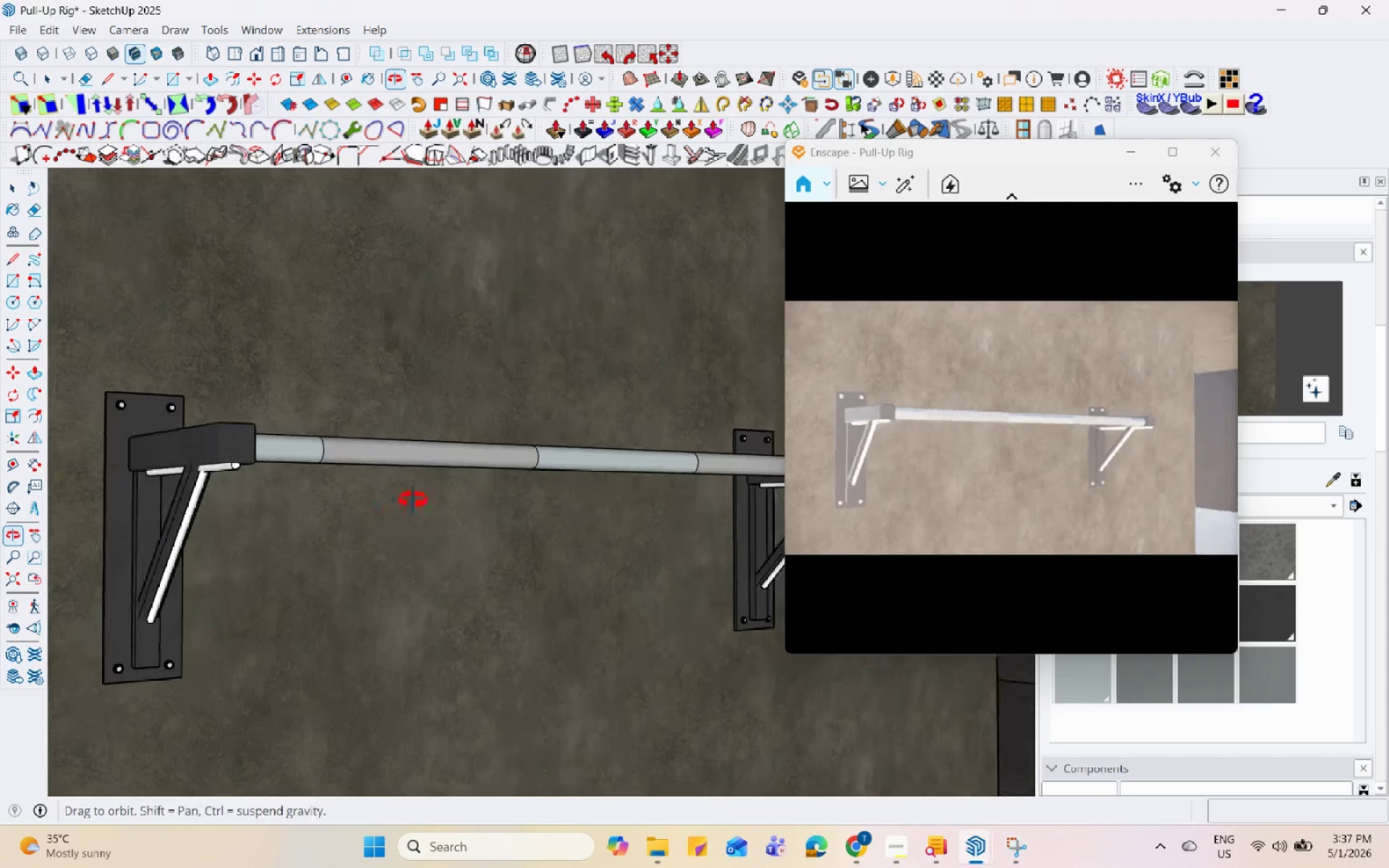 
scroll: coordinate [344, 499], scroll_direction: down, amount: 6.0
 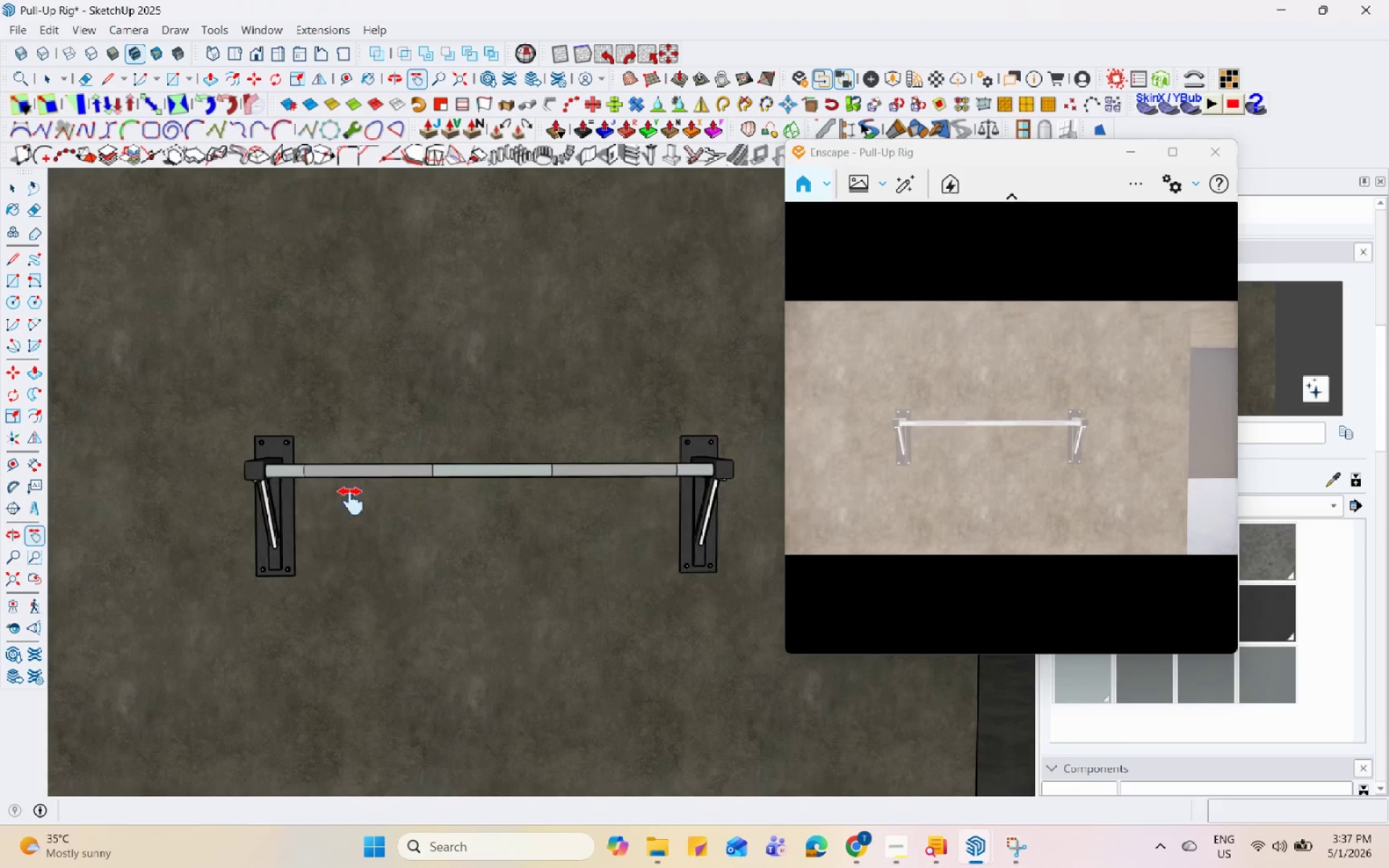 
scroll: coordinate [297, 498], scroll_direction: up, amount: 2.0
 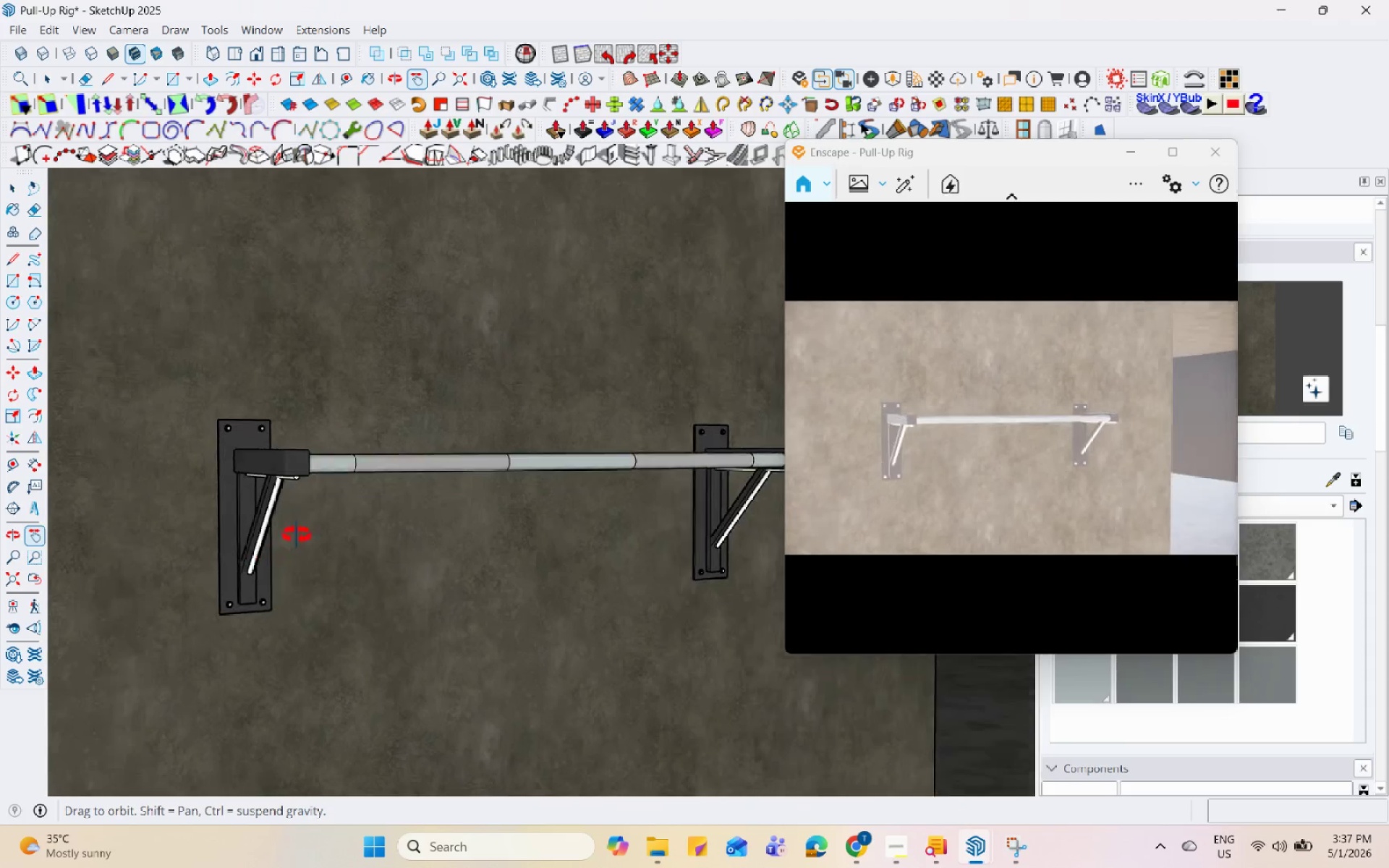 
key(Space)
 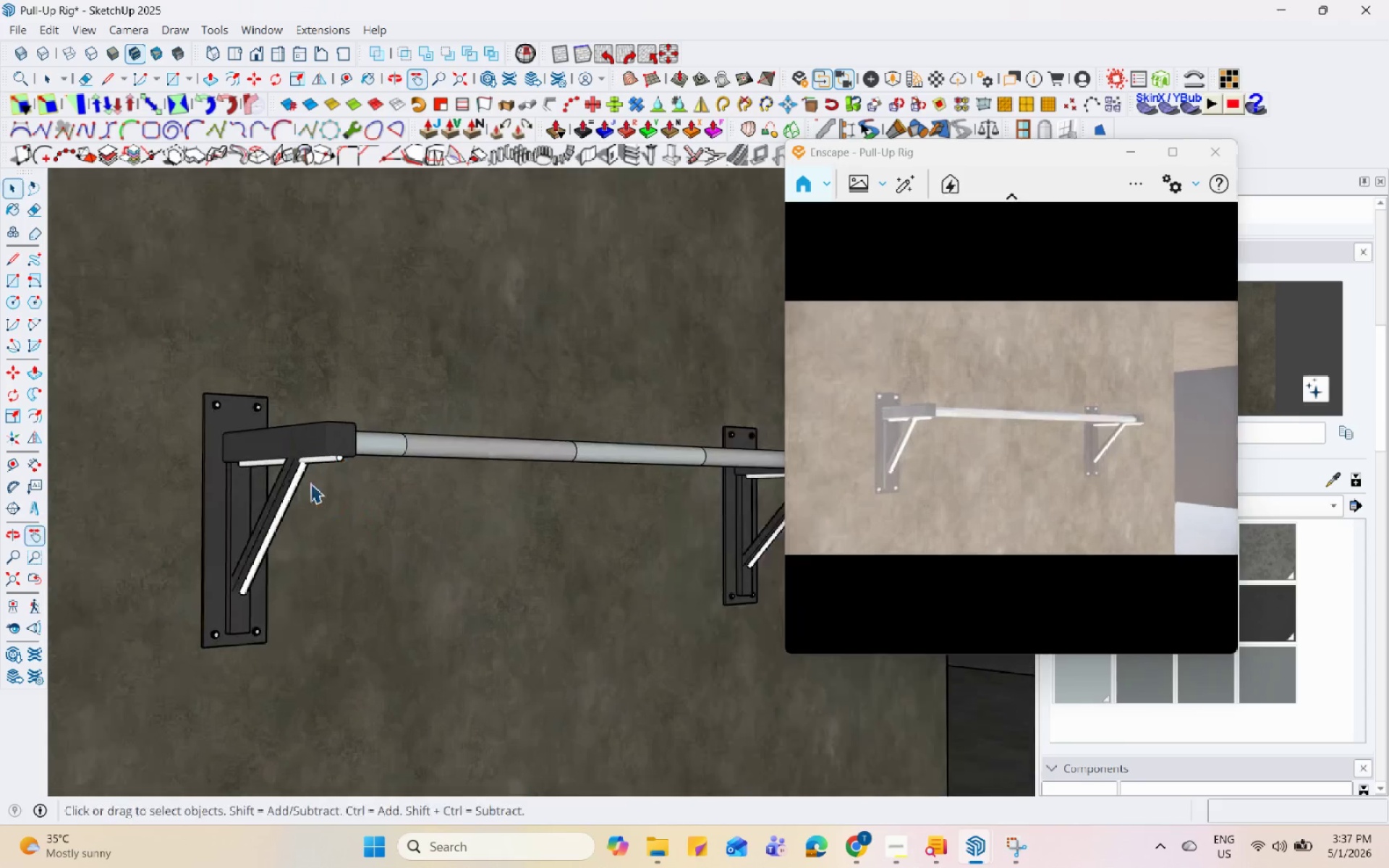 
scroll: coordinate [282, 501], scroll_direction: up, amount: 4.0
 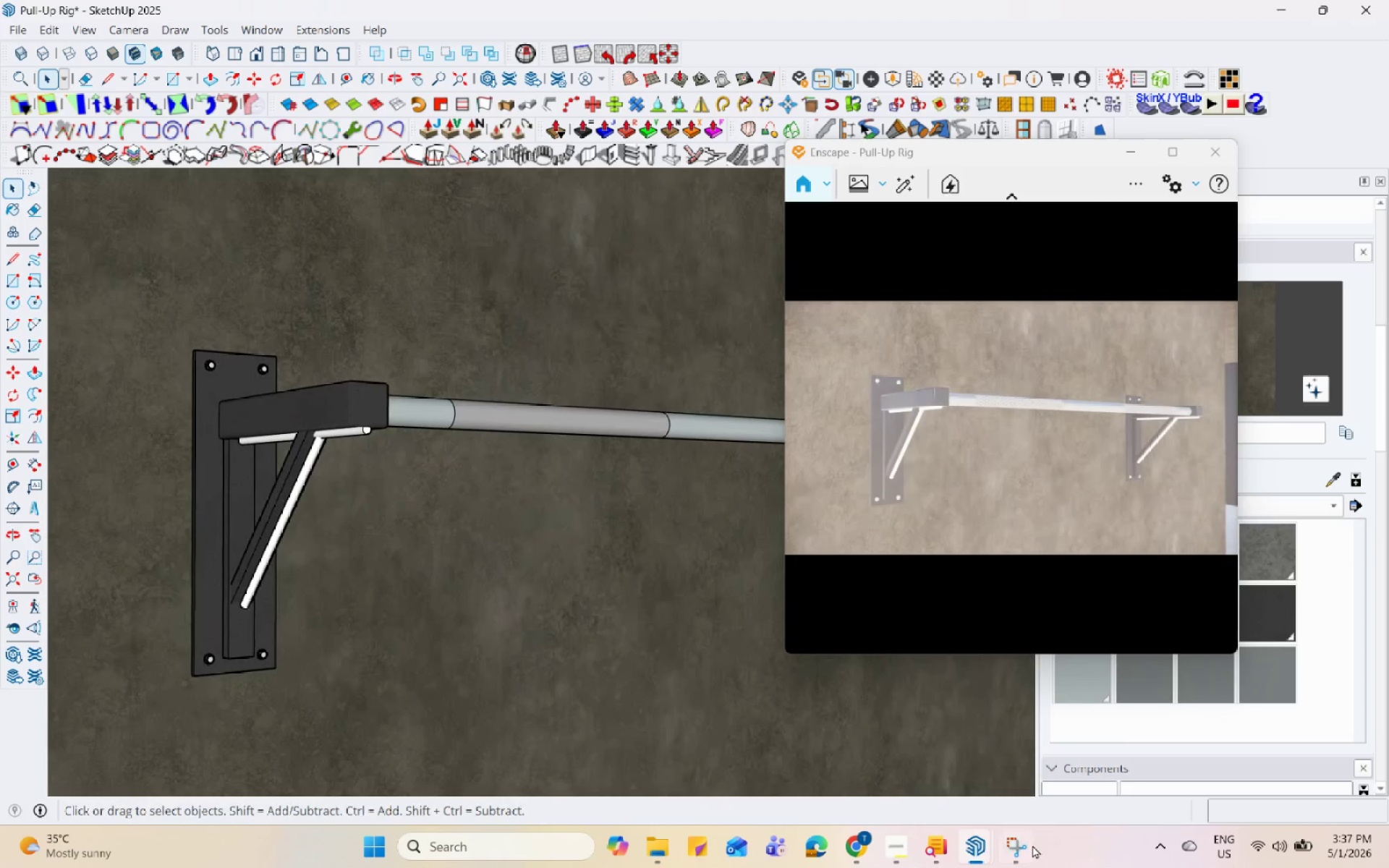 
left_click([1029, 843])
 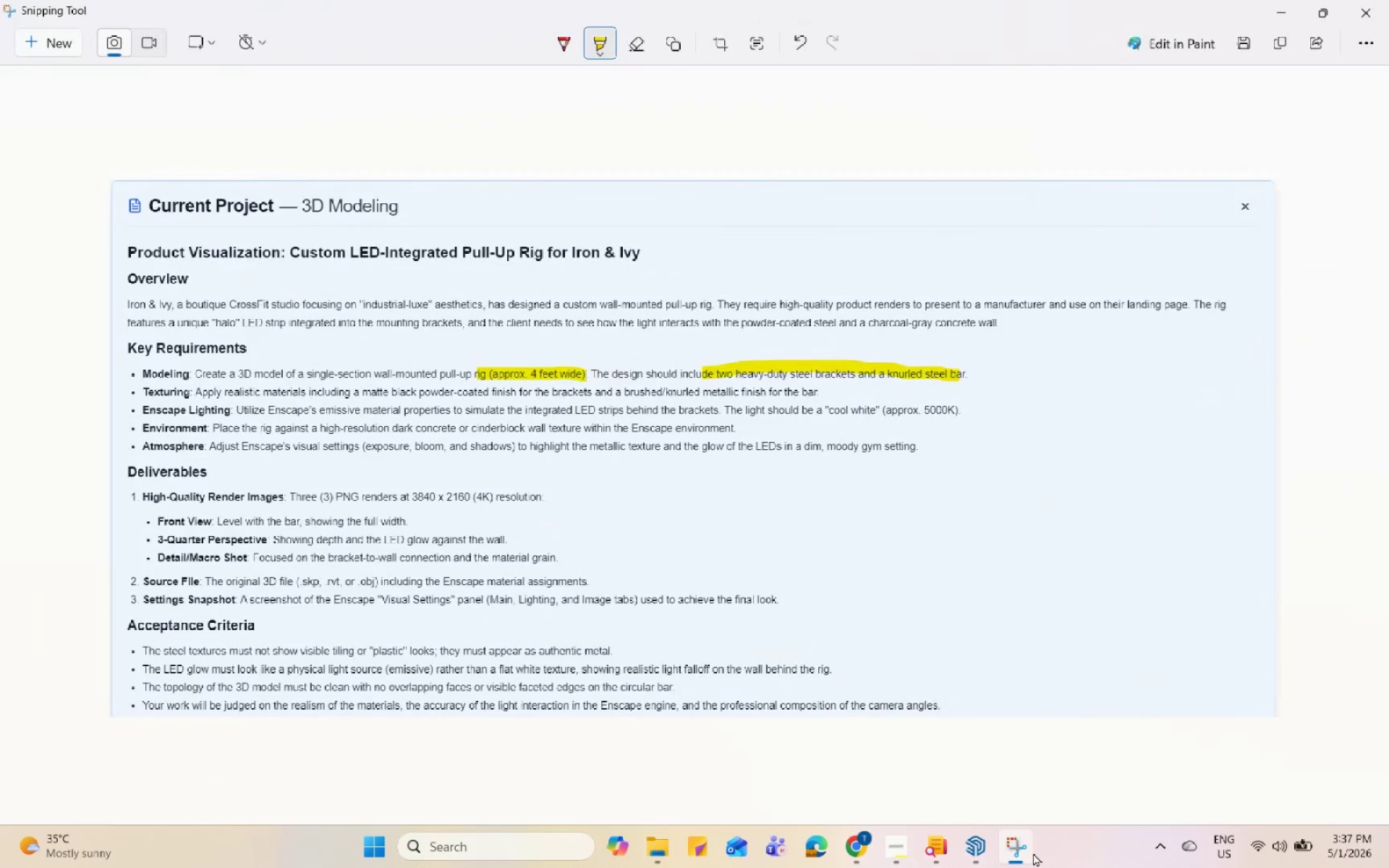 
wait(5.39)
 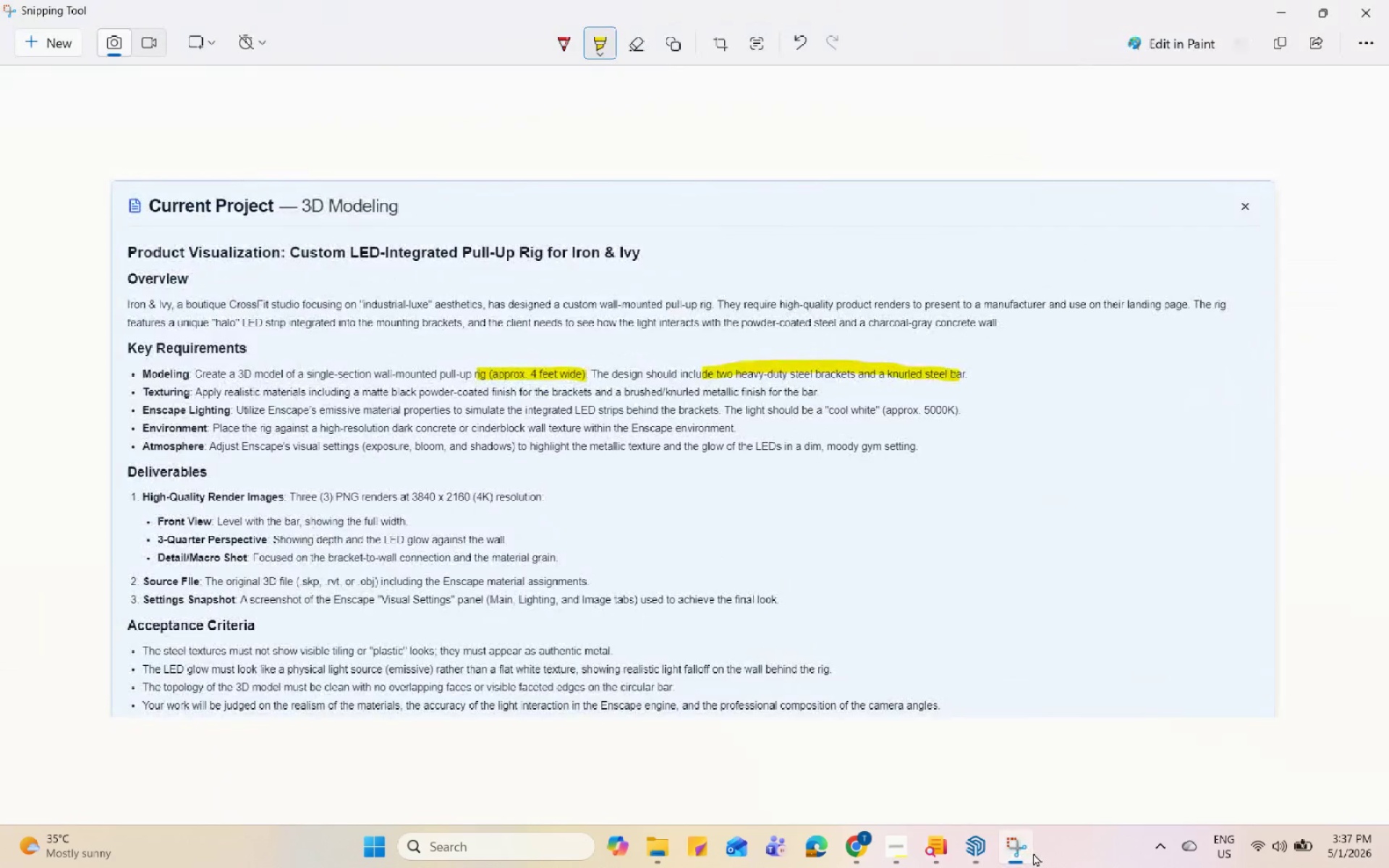 
left_click([1033, 853])
 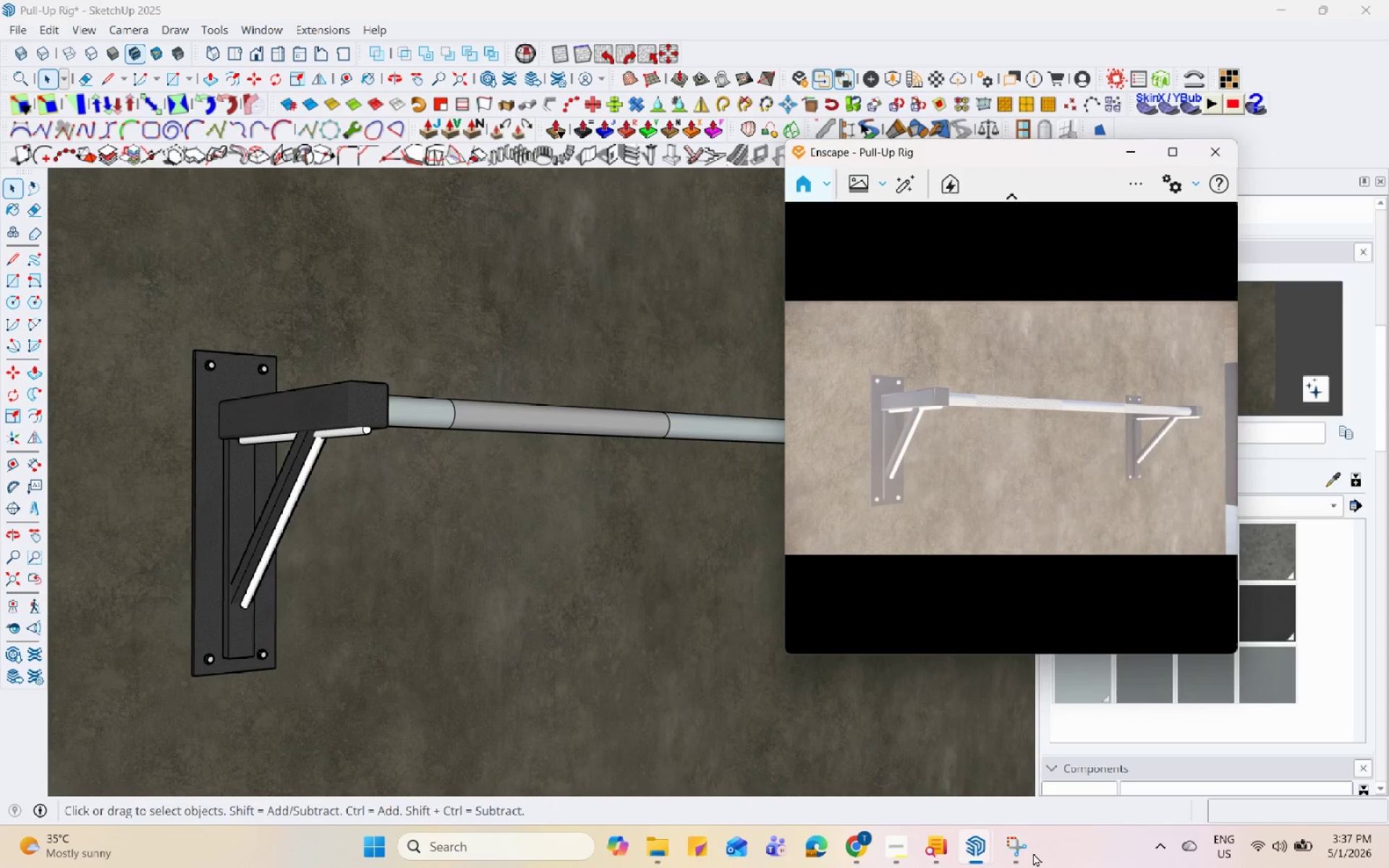 
left_click([1033, 853])
 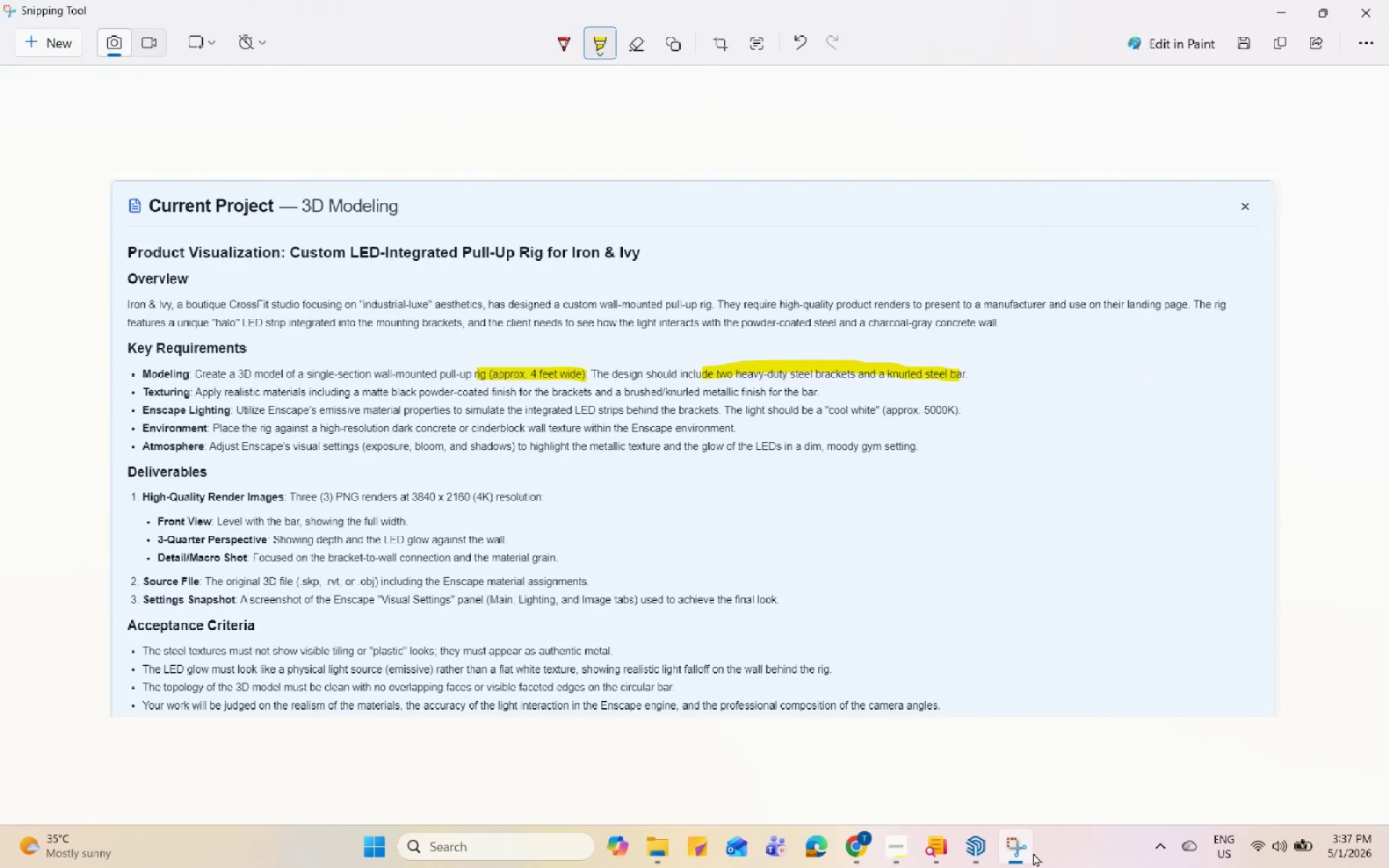 
wait(8.98)
 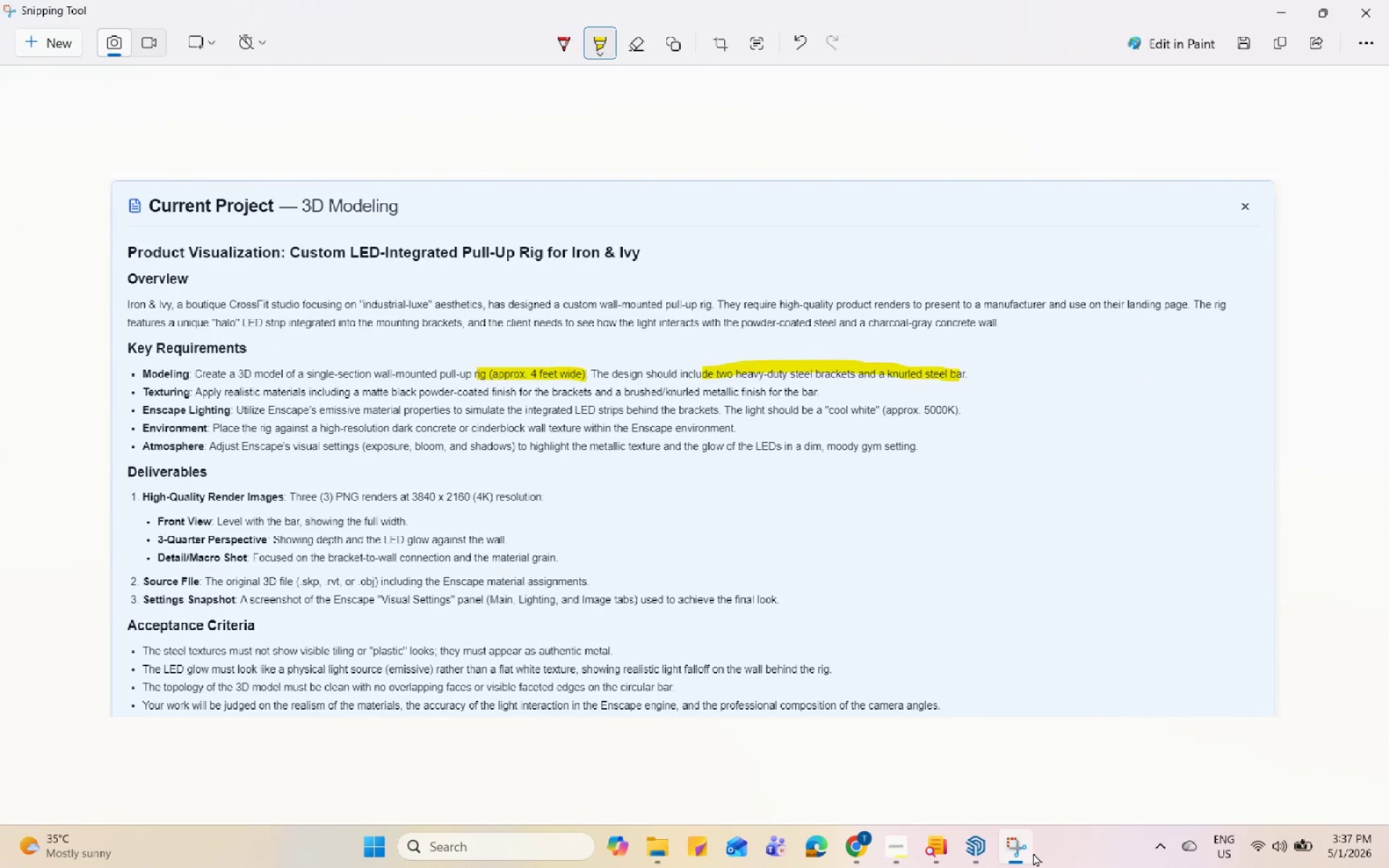 
left_click([1033, 853])
 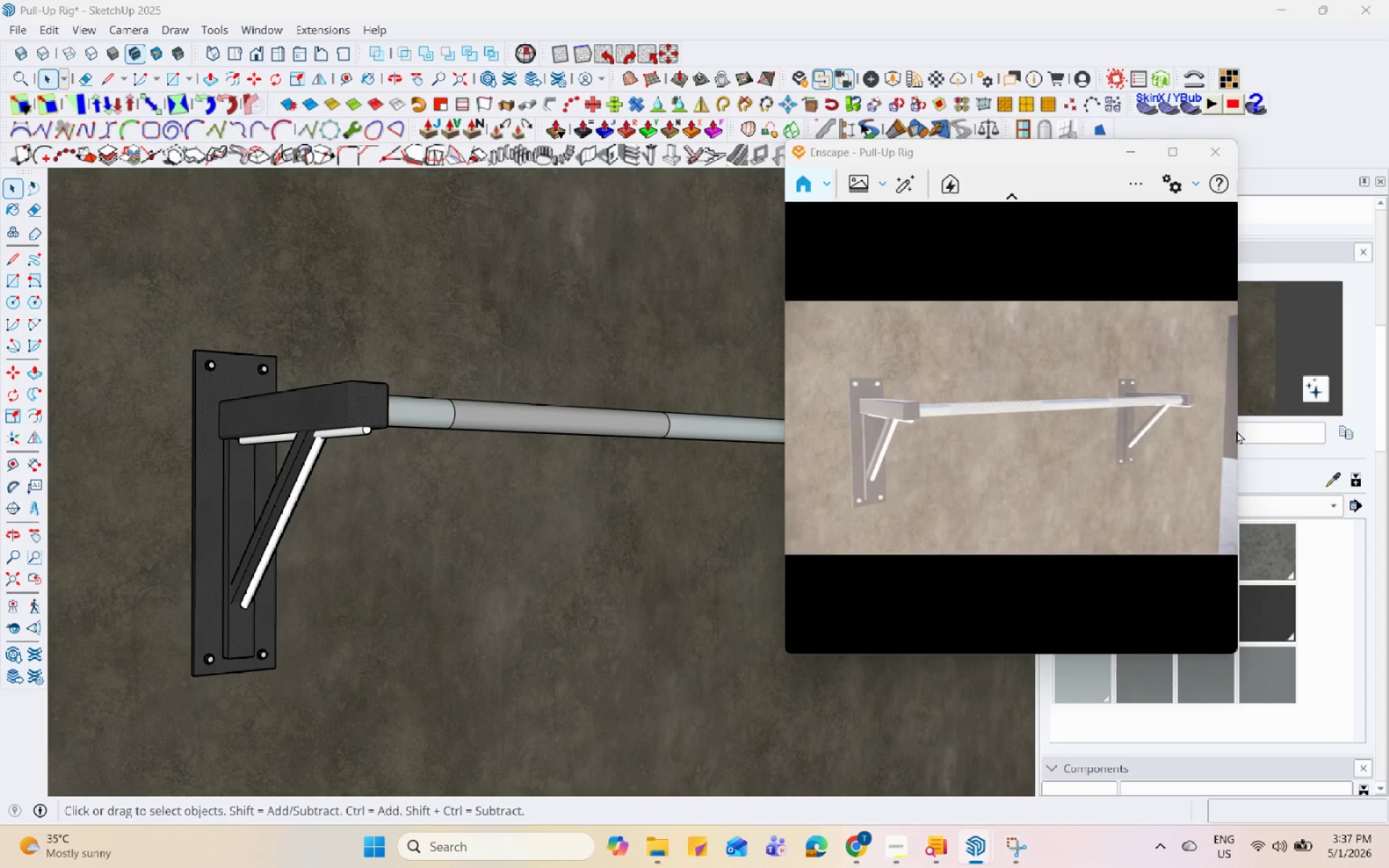 
wait(7.02)
 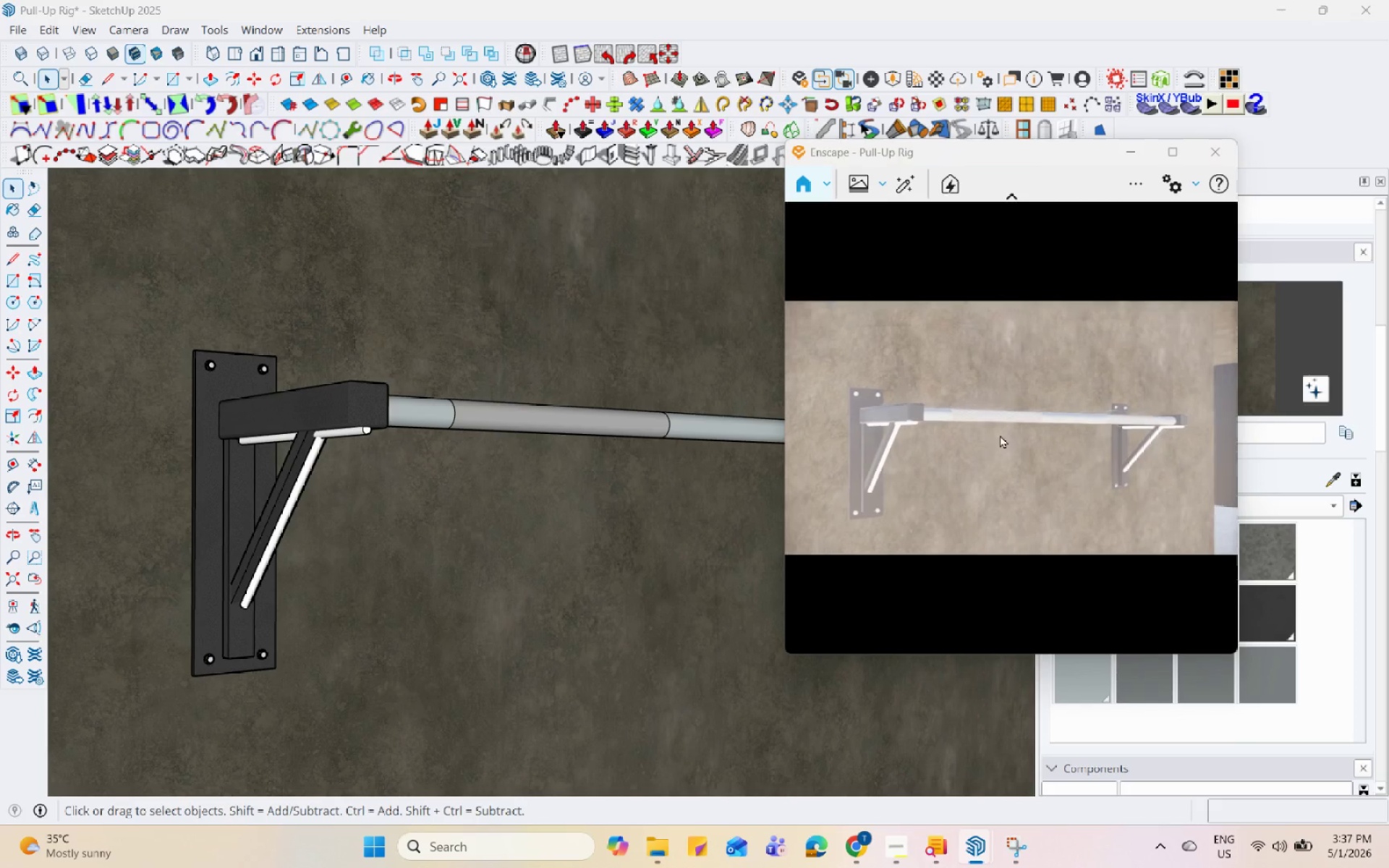 
scroll: coordinate [1013, 433], scroll_direction: down, amount: 1.0
 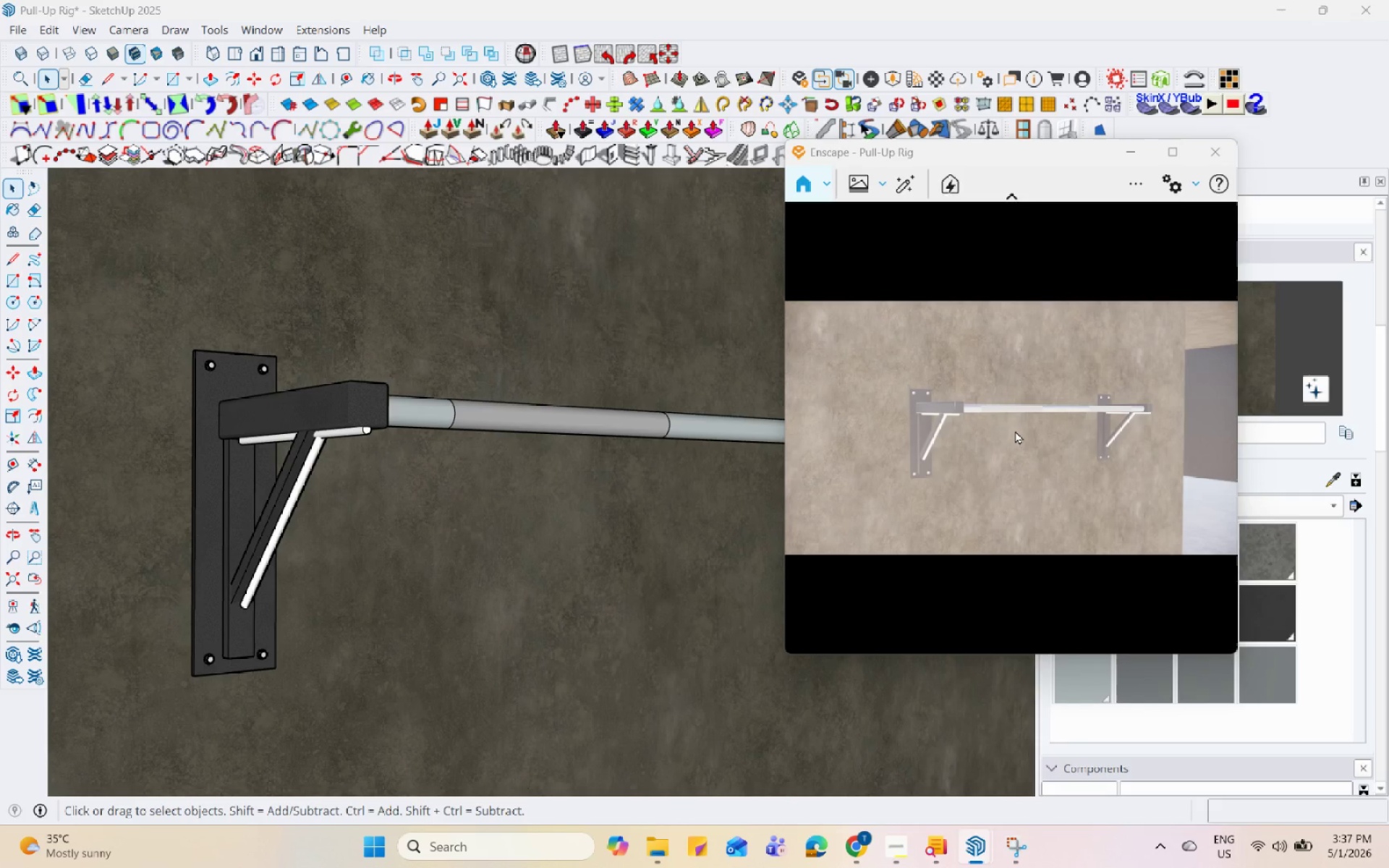 
scroll: coordinate [1015, 430], scroll_direction: up, amount: 1.0
 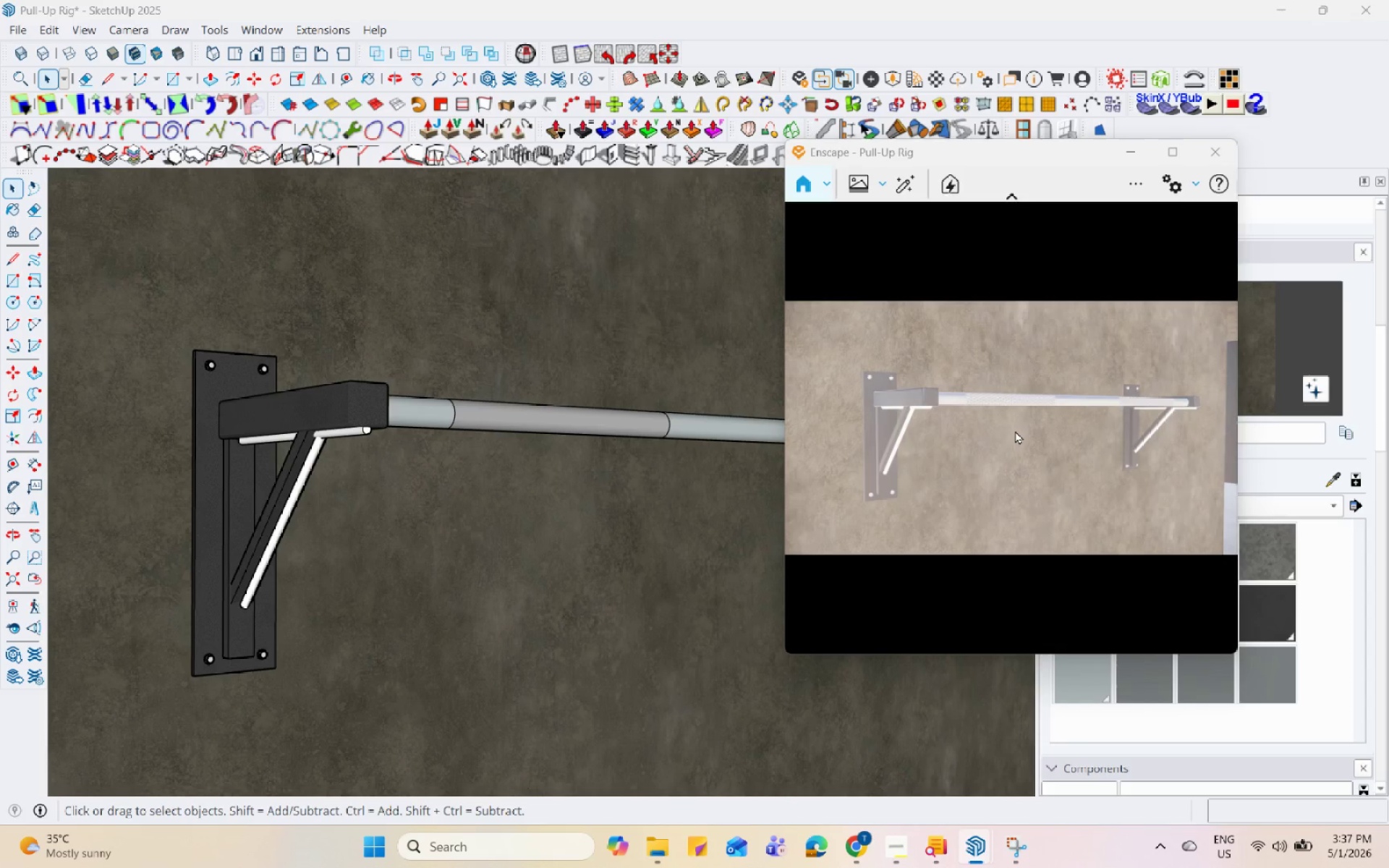 
scroll: coordinate [1015, 430], scroll_direction: down, amount: 1.0
 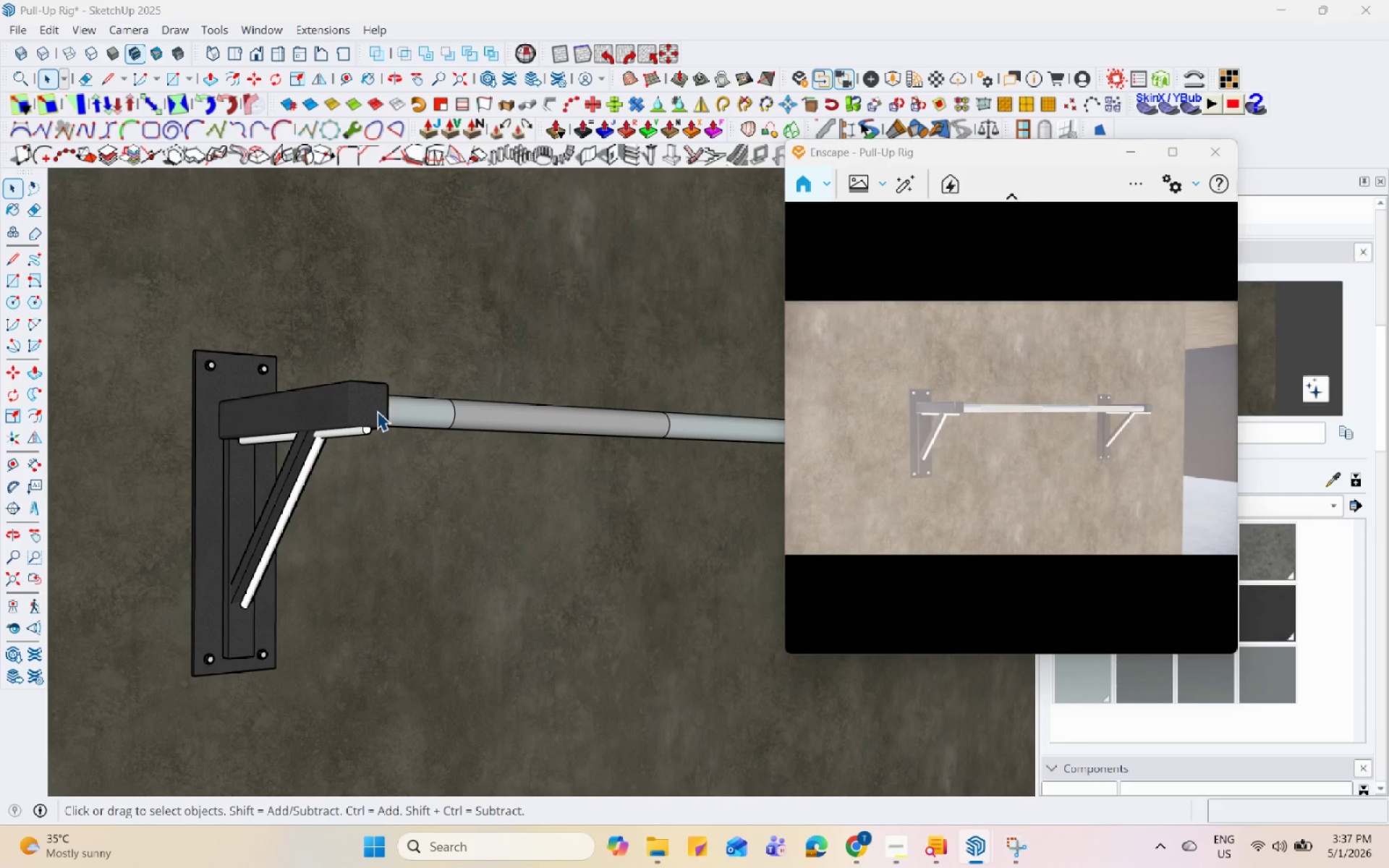 
scroll: coordinate [377, 411], scroll_direction: up, amount: 1.0
 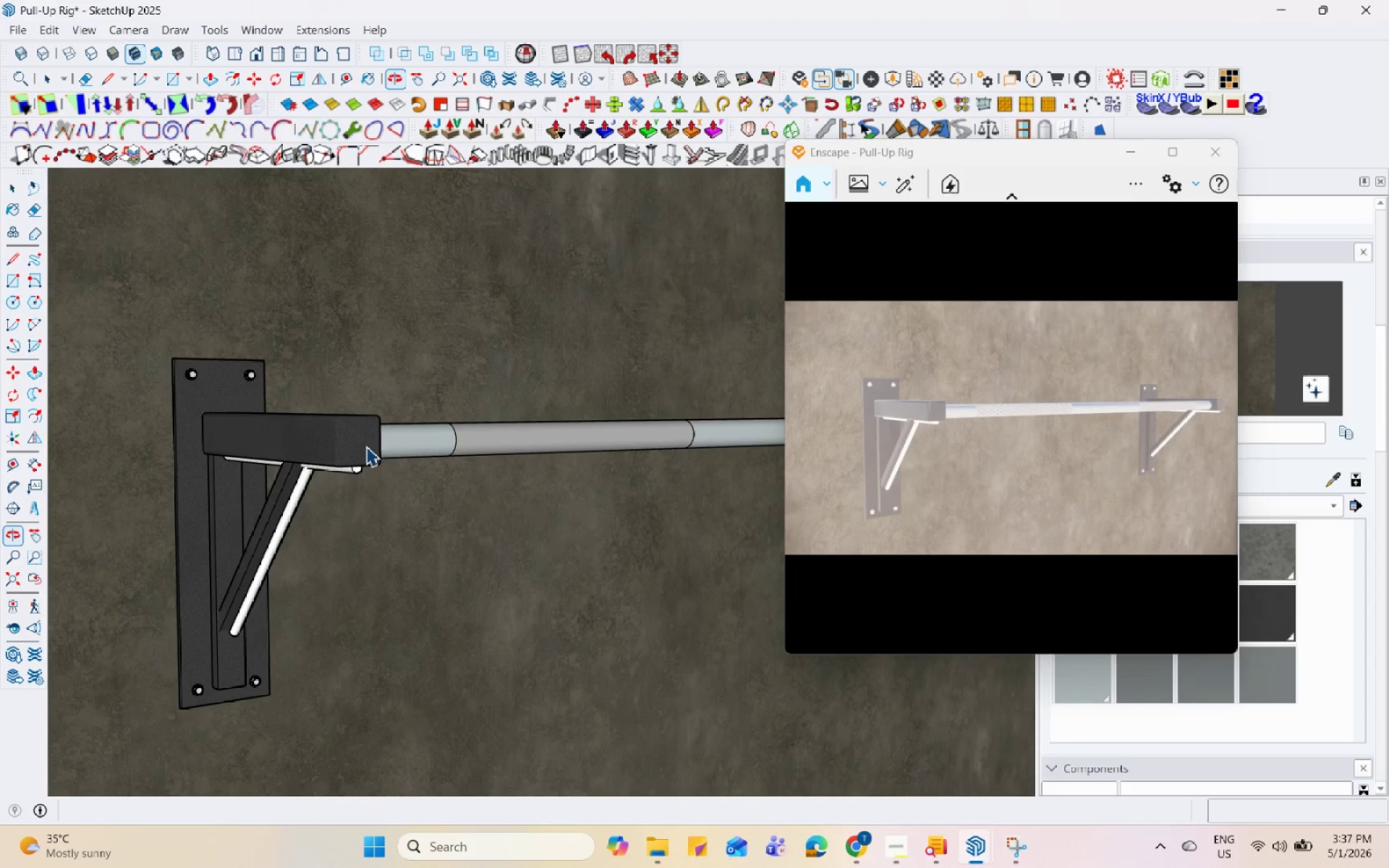 
scroll: coordinate [365, 446], scroll_direction: down, amount: 1.0
 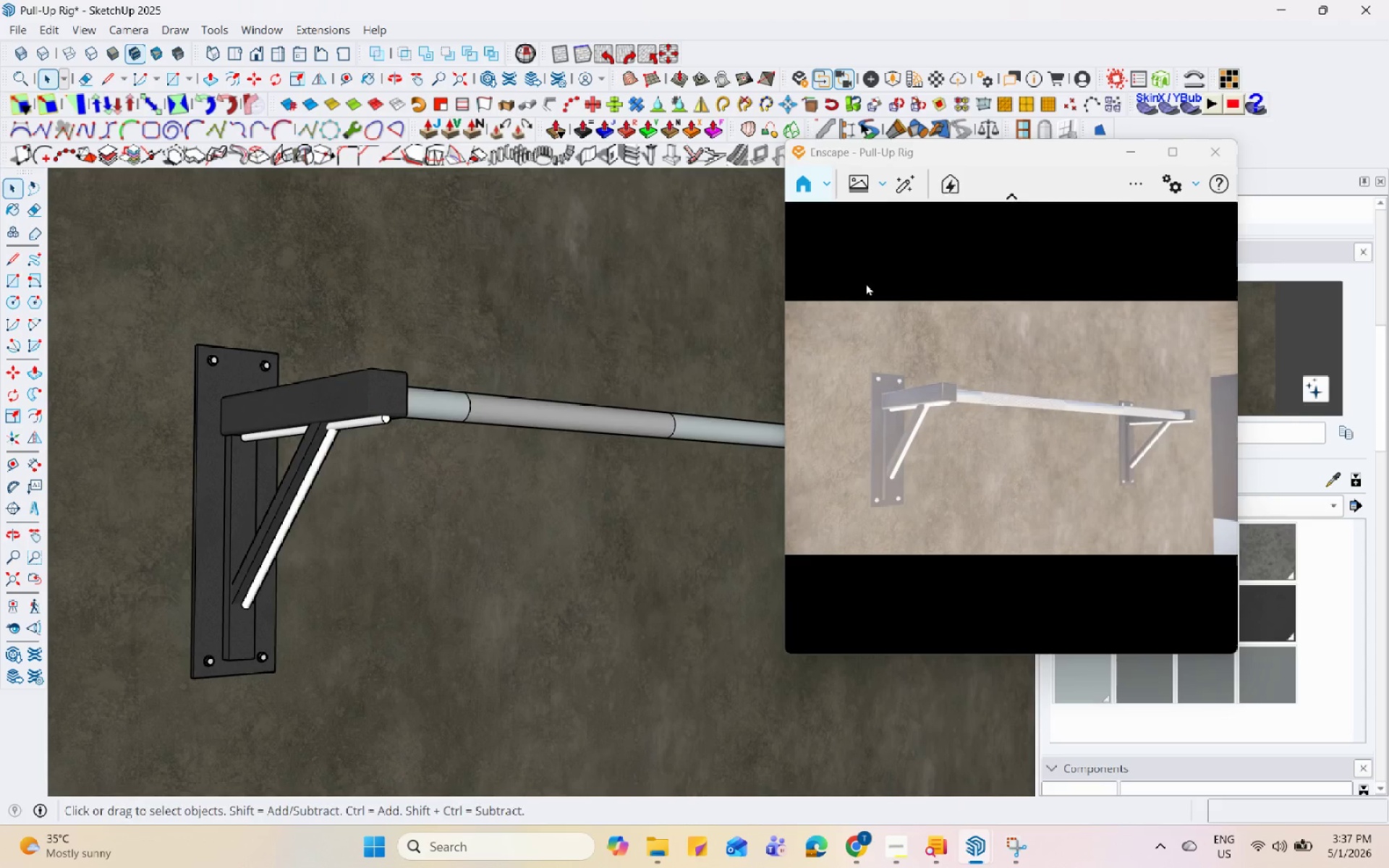 
double_click([1169, 217])
 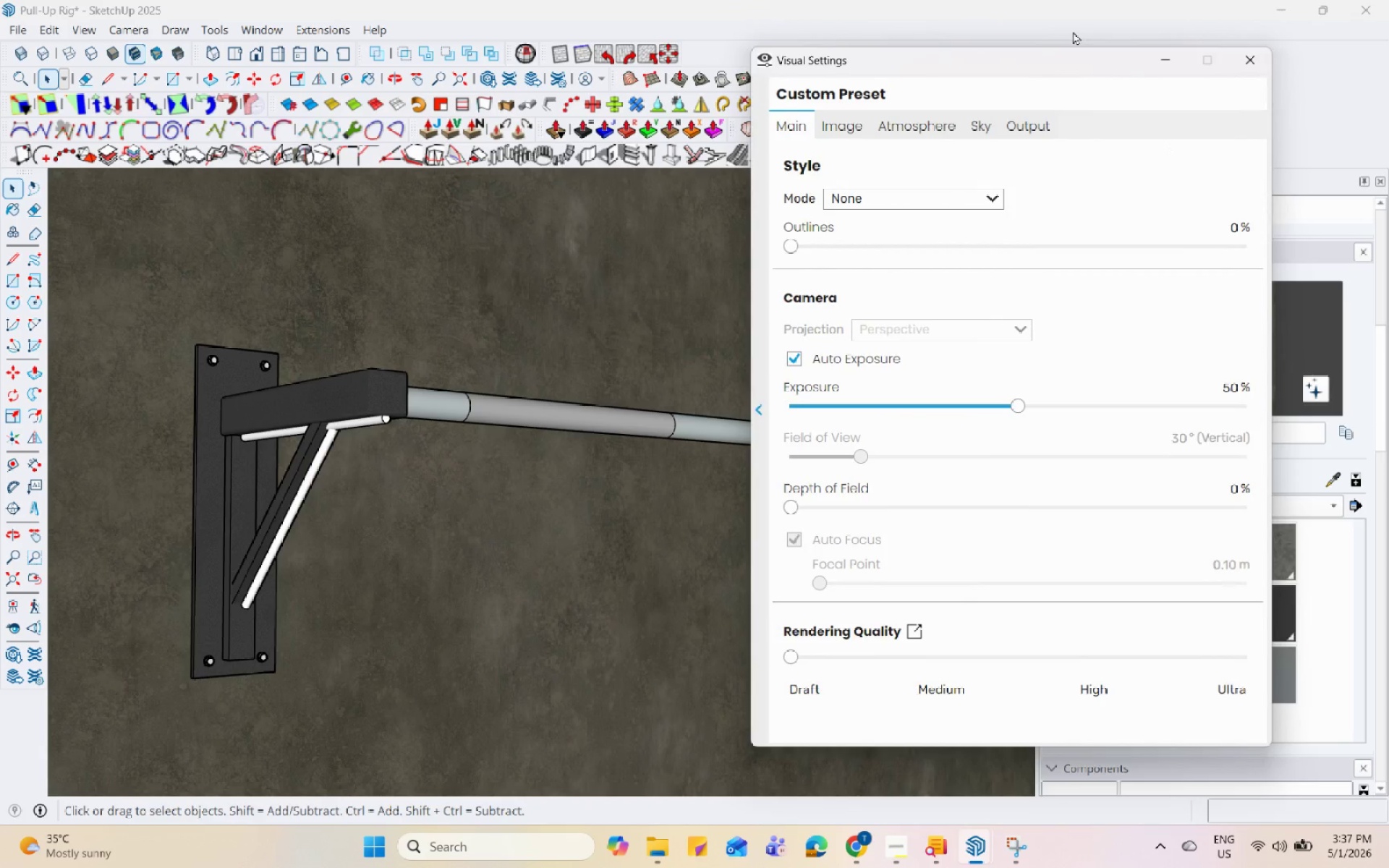 
left_click_drag(start_coordinate=[1058, 49], to_coordinate=[383, 84])
 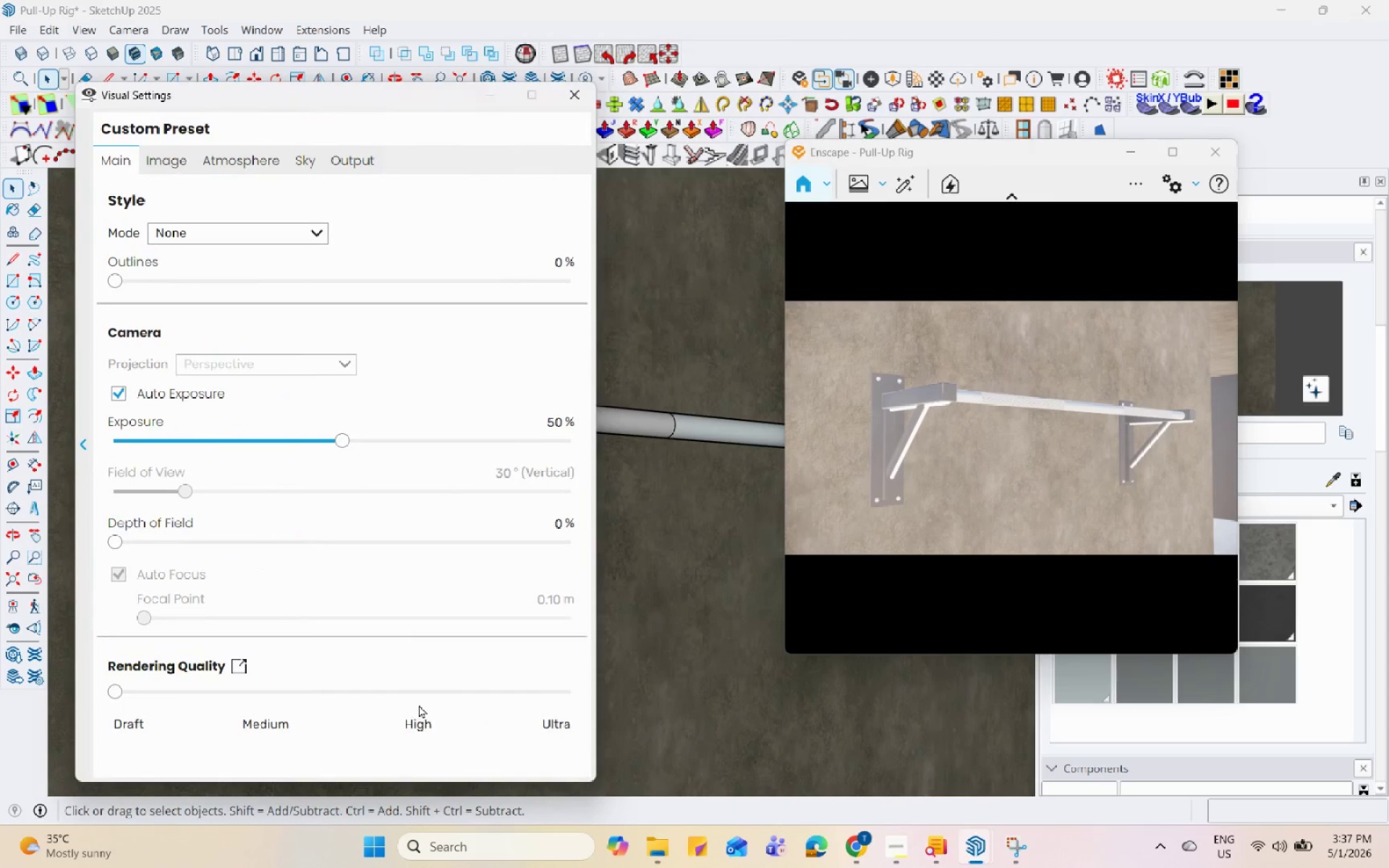 
left_click([423, 695])
 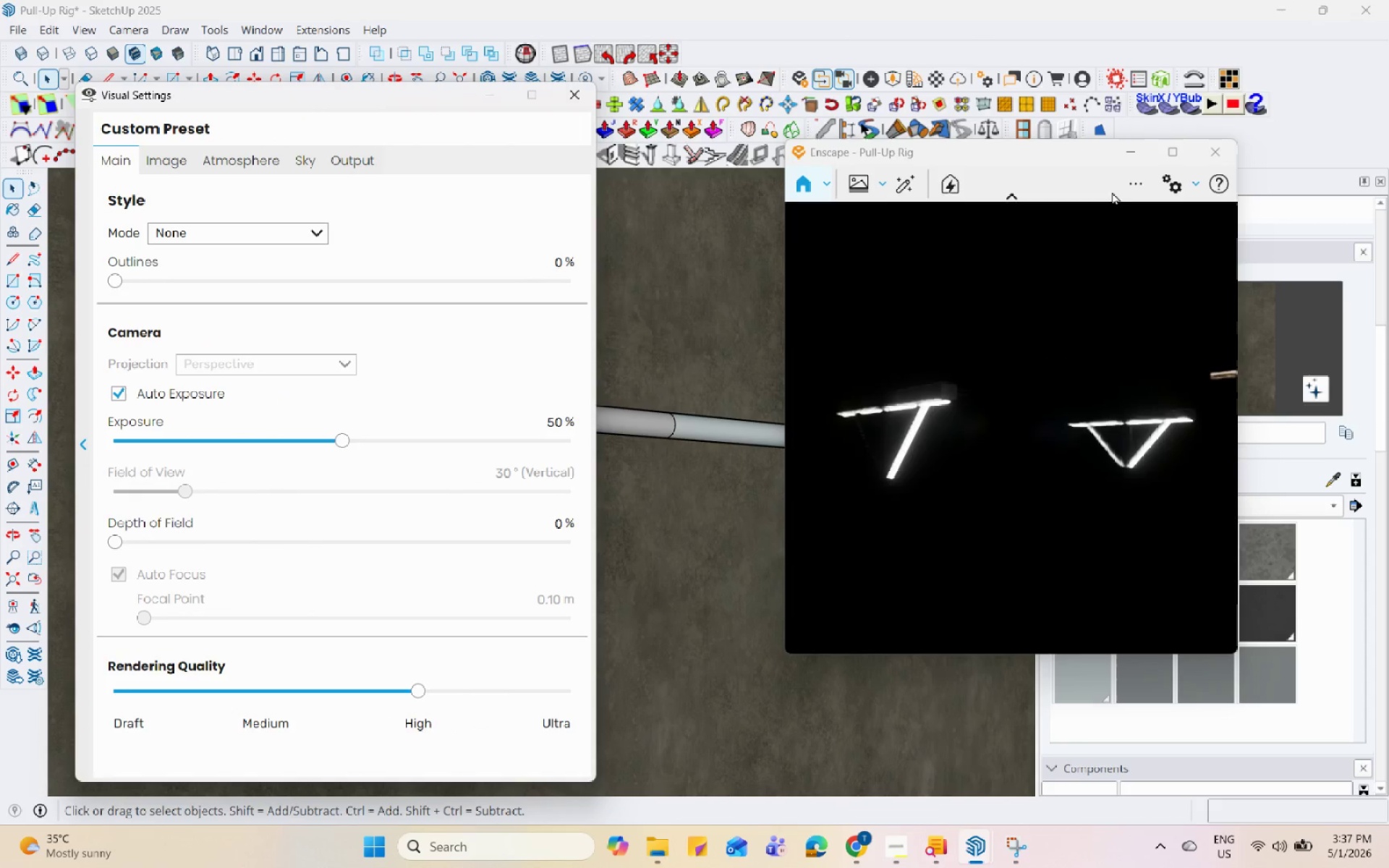 
left_click([1134, 179])
 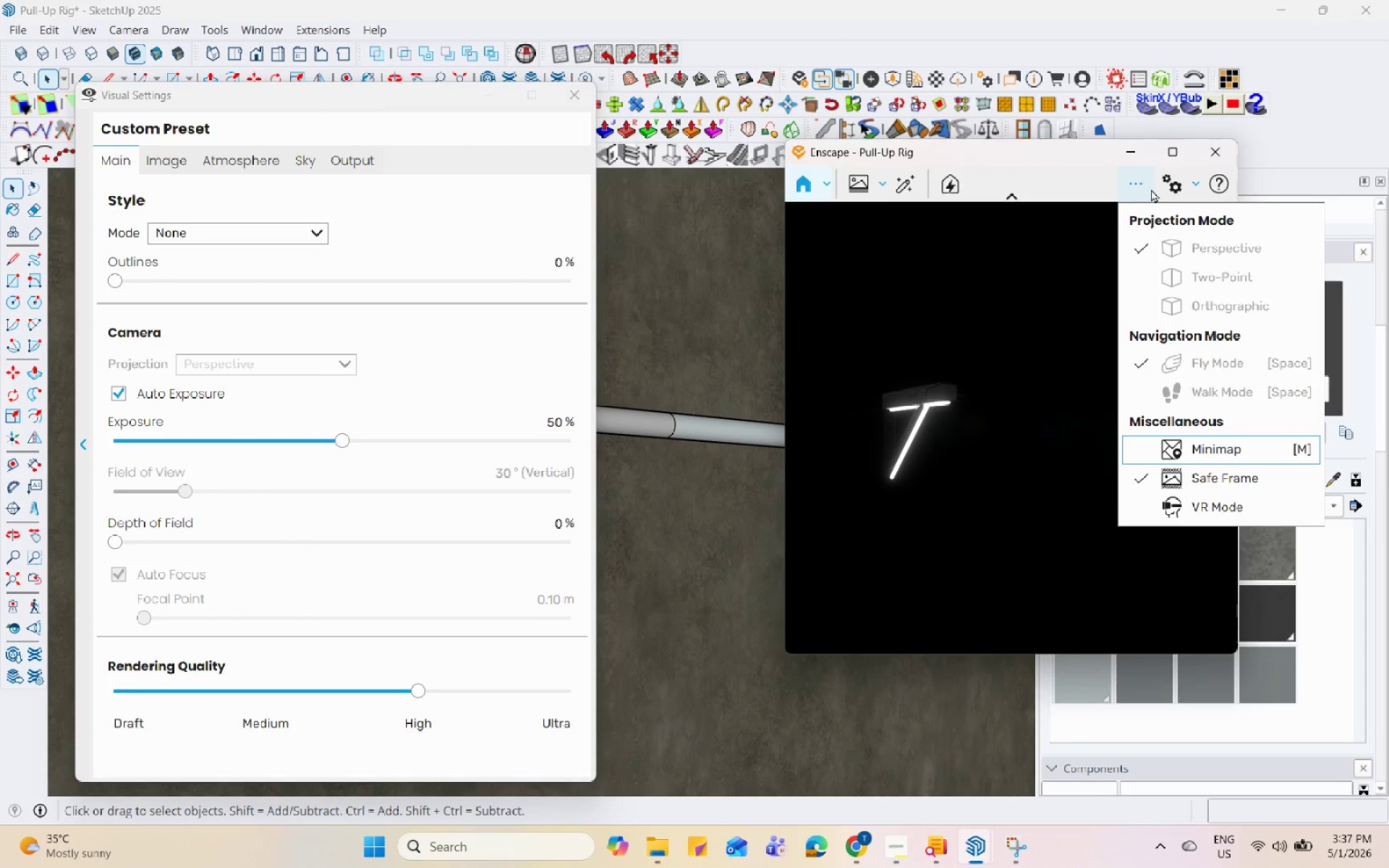 
left_click([1127, 192])
 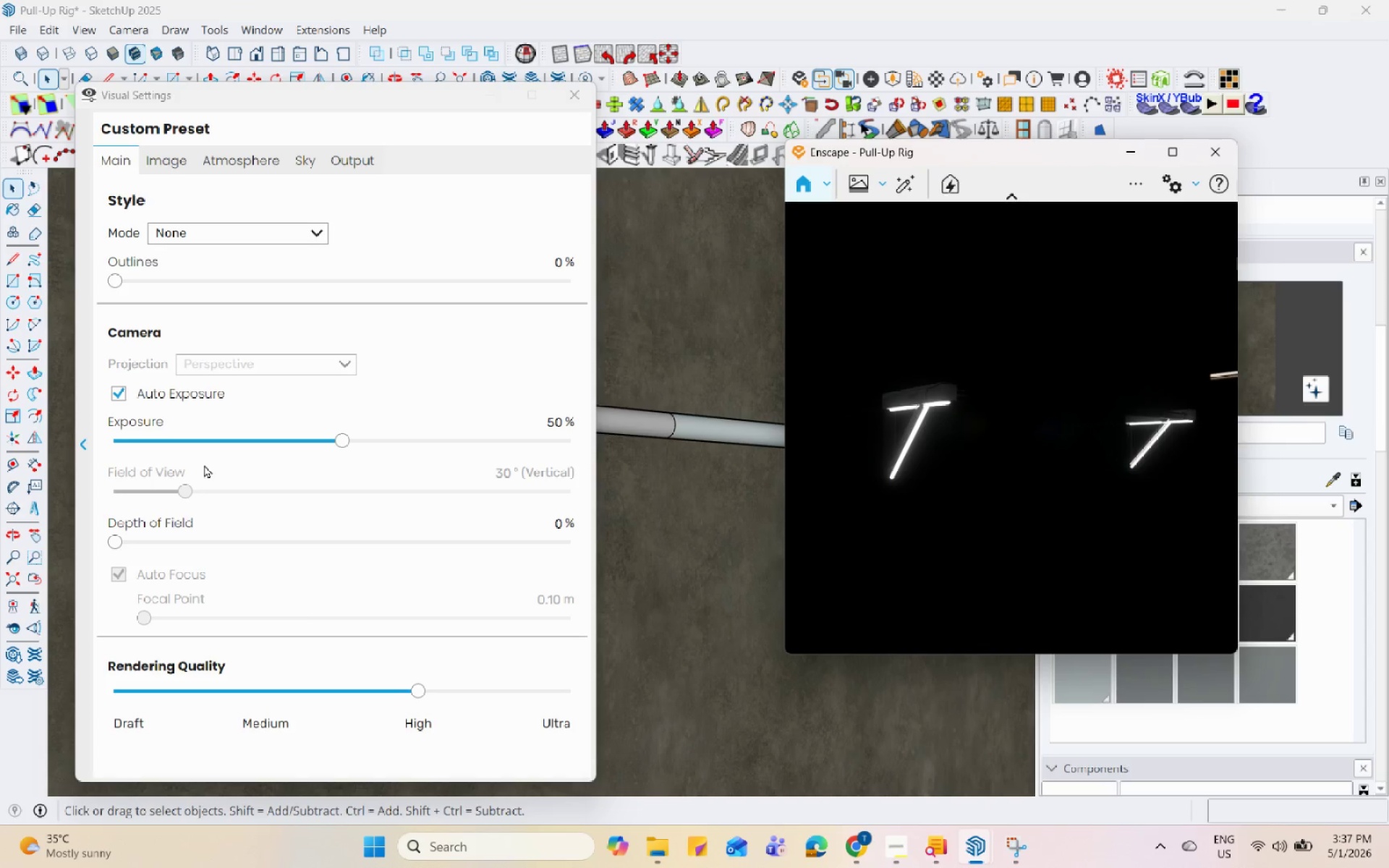 
left_click_drag(start_coordinate=[993, 441], to_coordinate=[1041, 385])
 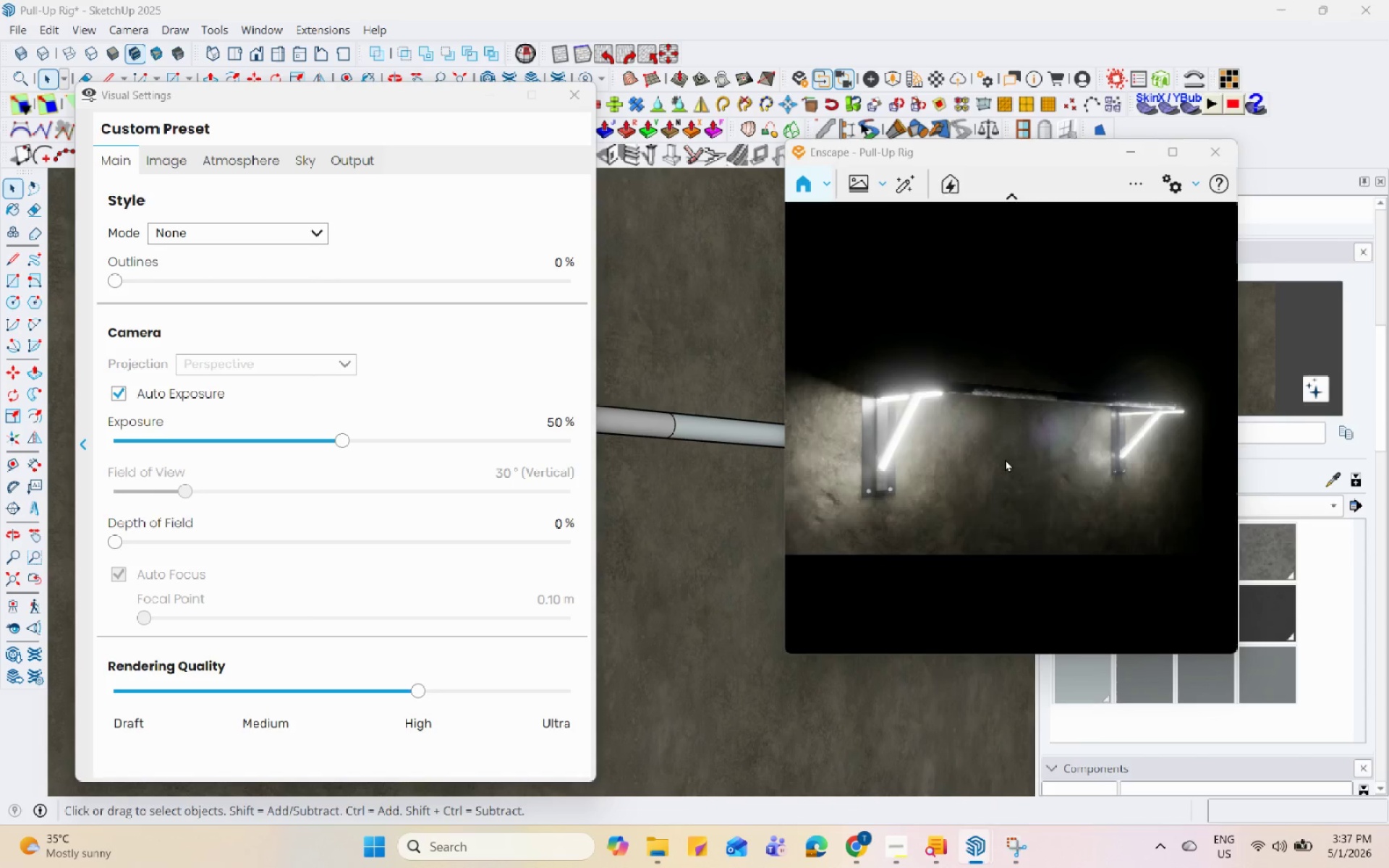 
scroll: coordinate [1005, 460], scroll_direction: down, amount: 1.0
 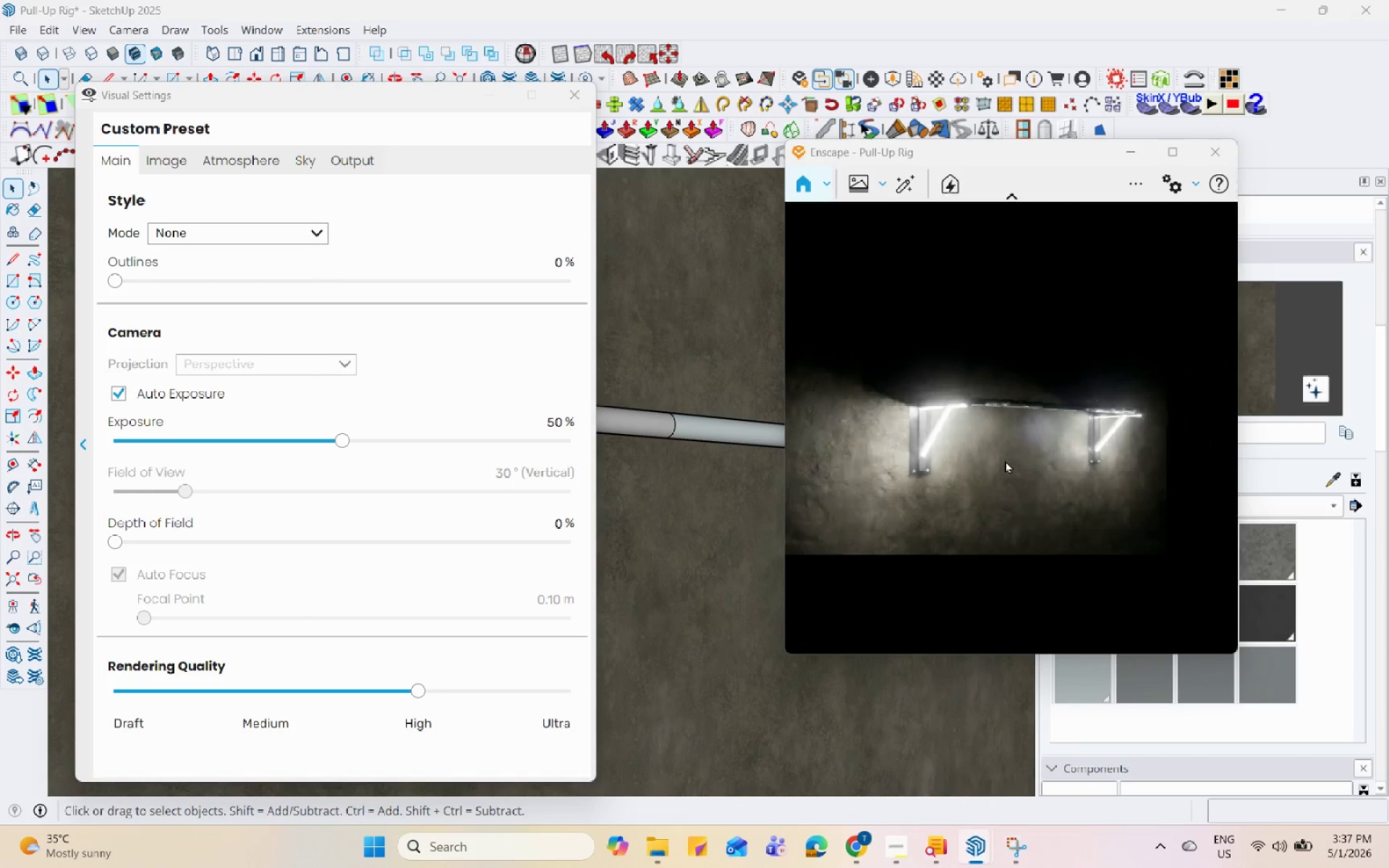 
scroll: coordinate [1005, 460], scroll_direction: up, amount: 1.0
 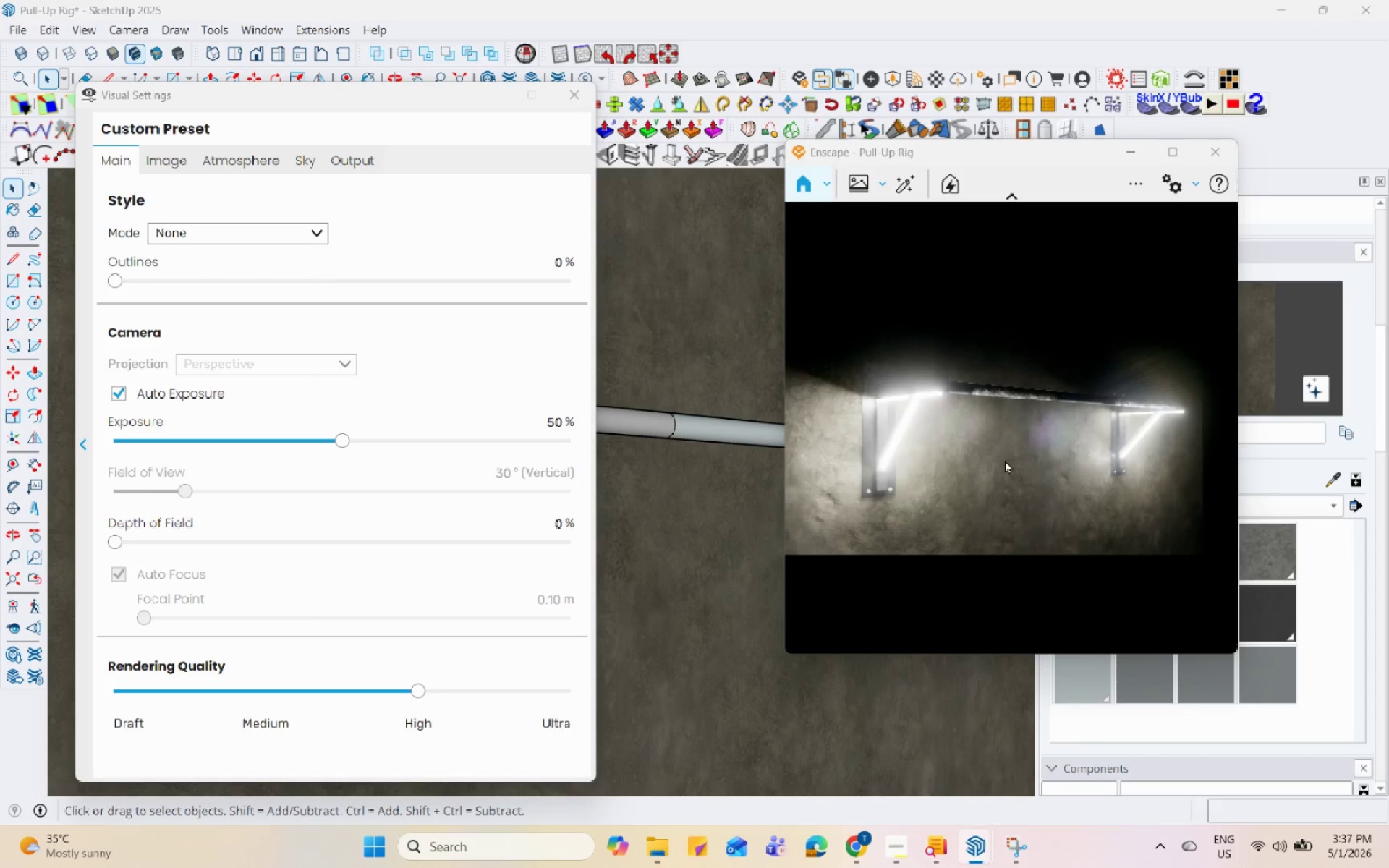 
scroll: coordinate [734, 435], scroll_direction: down, amount: 2.0
 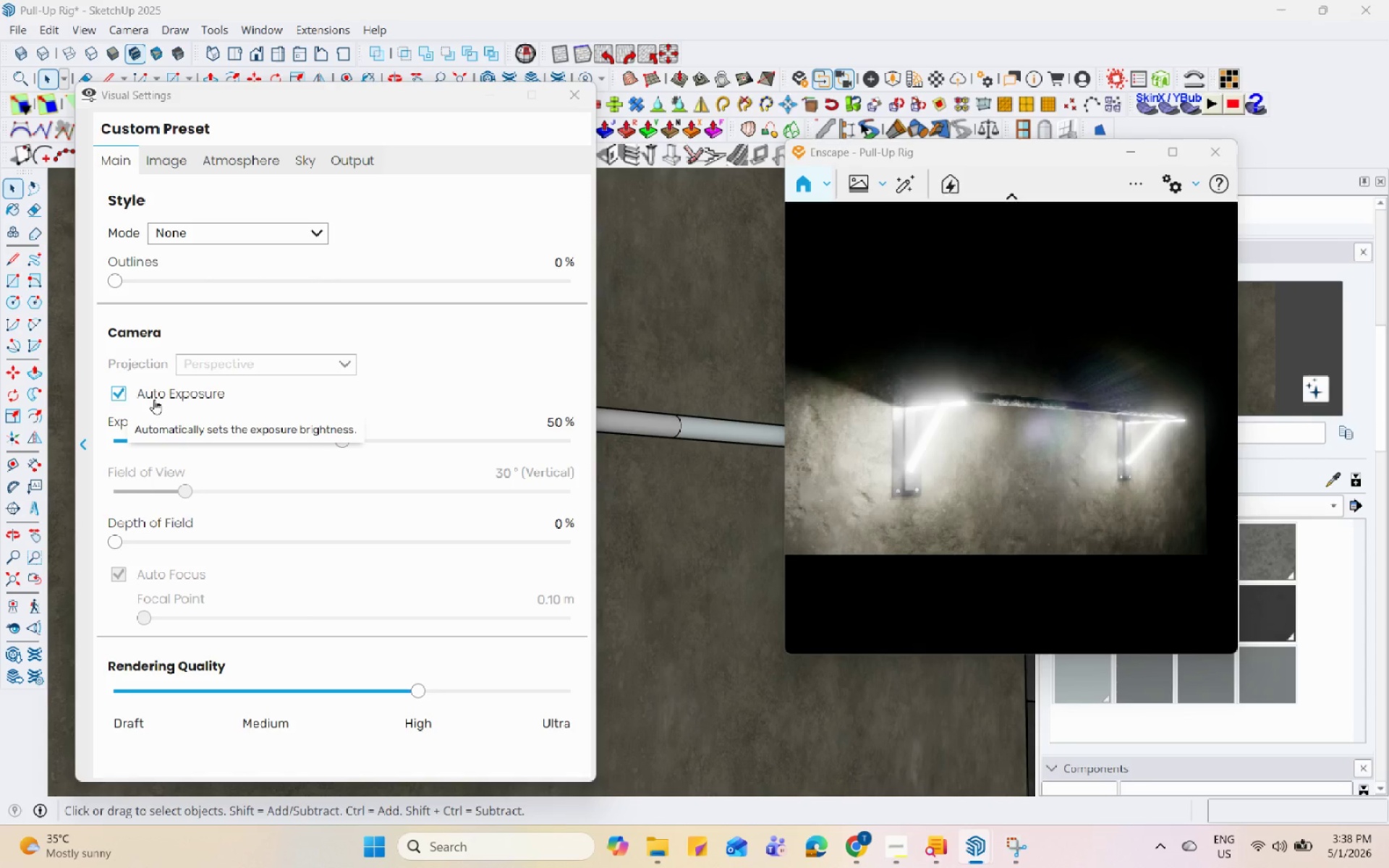 
left_click([353, 443])
 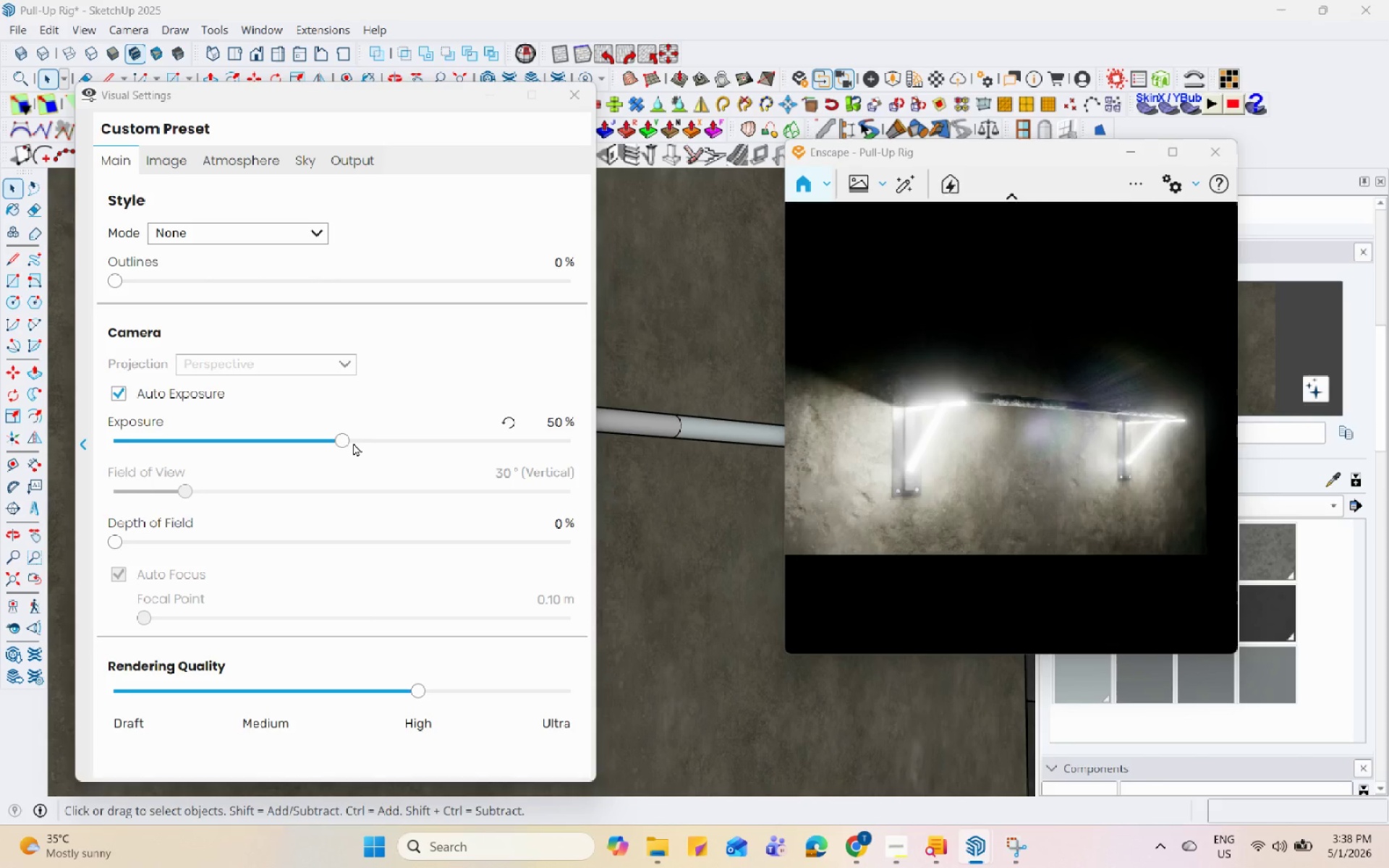 
left_click_drag(start_coordinate=[353, 443], to_coordinate=[252, 451])
 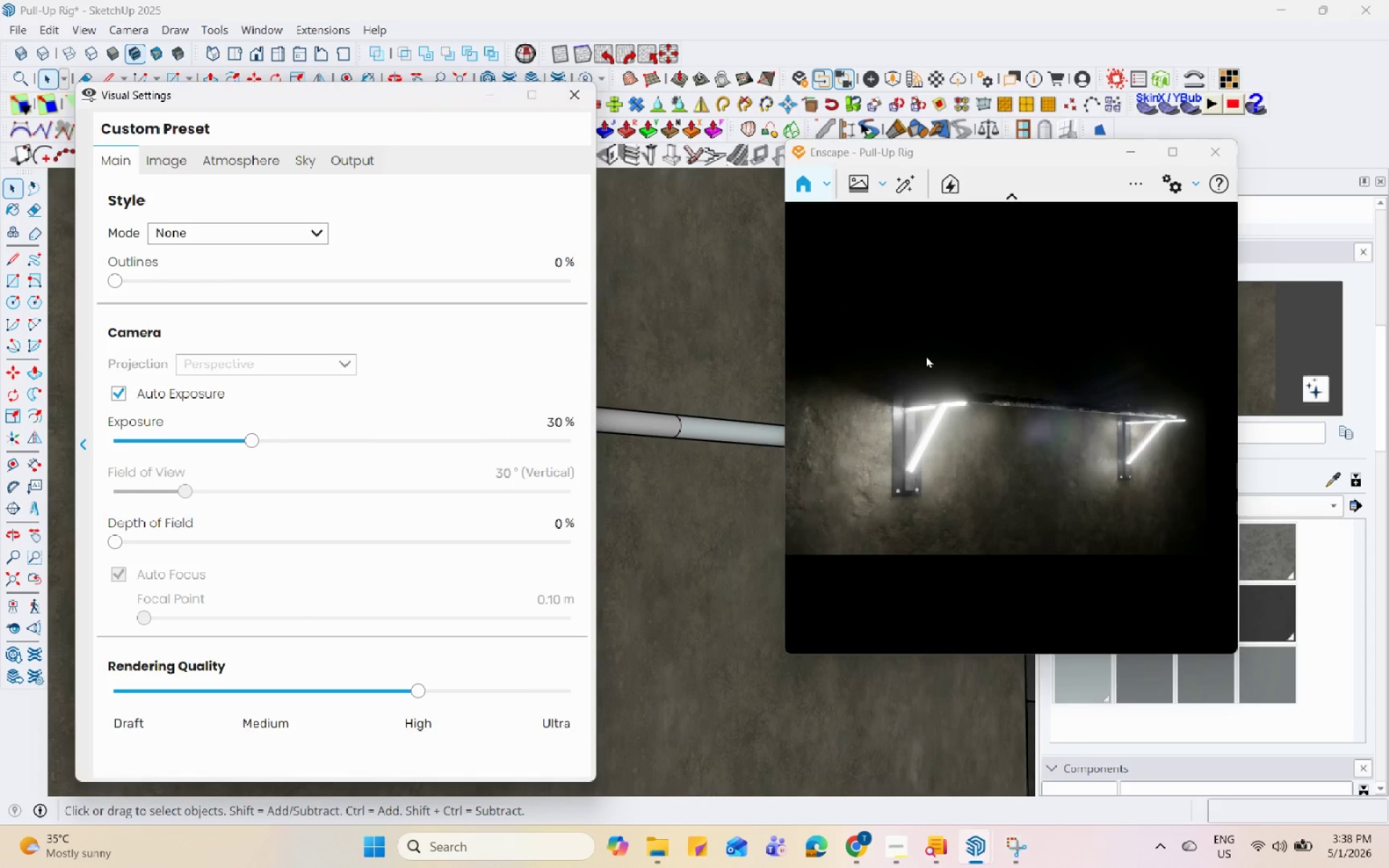 
left_click_drag(start_coordinate=[926, 354], to_coordinate=[1006, 422])
 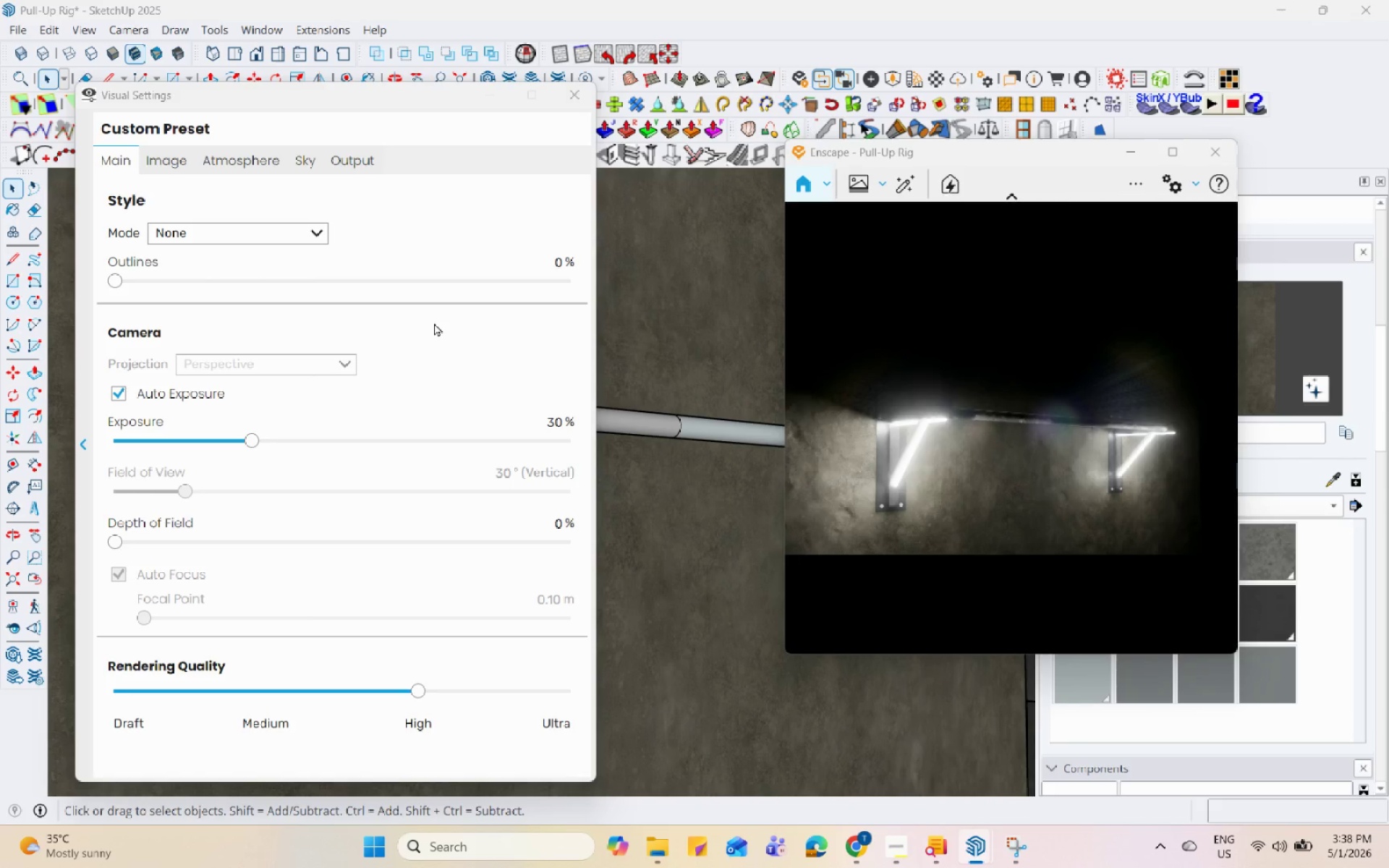 
wait(19.77)
 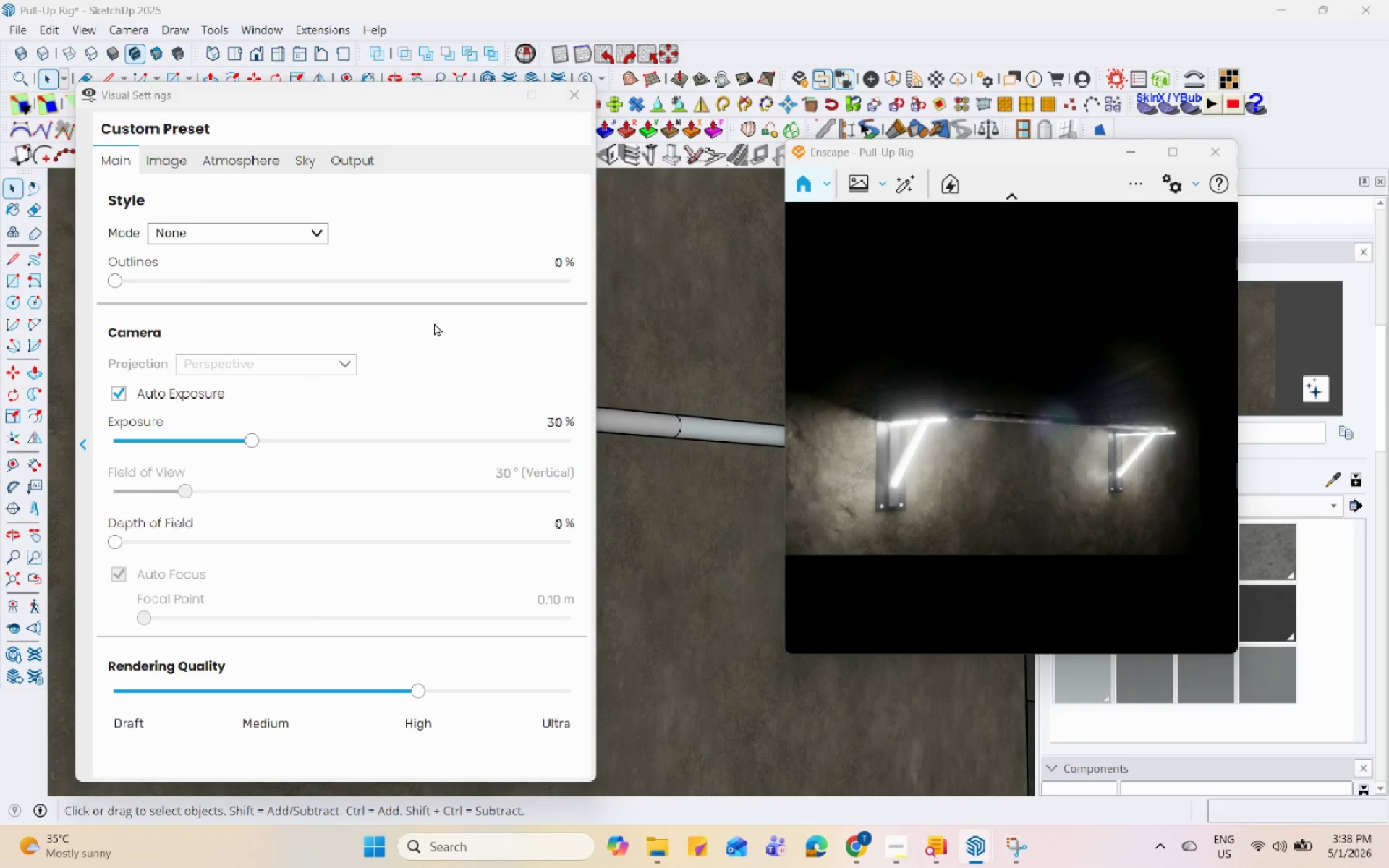 
left_click([479, 93])
 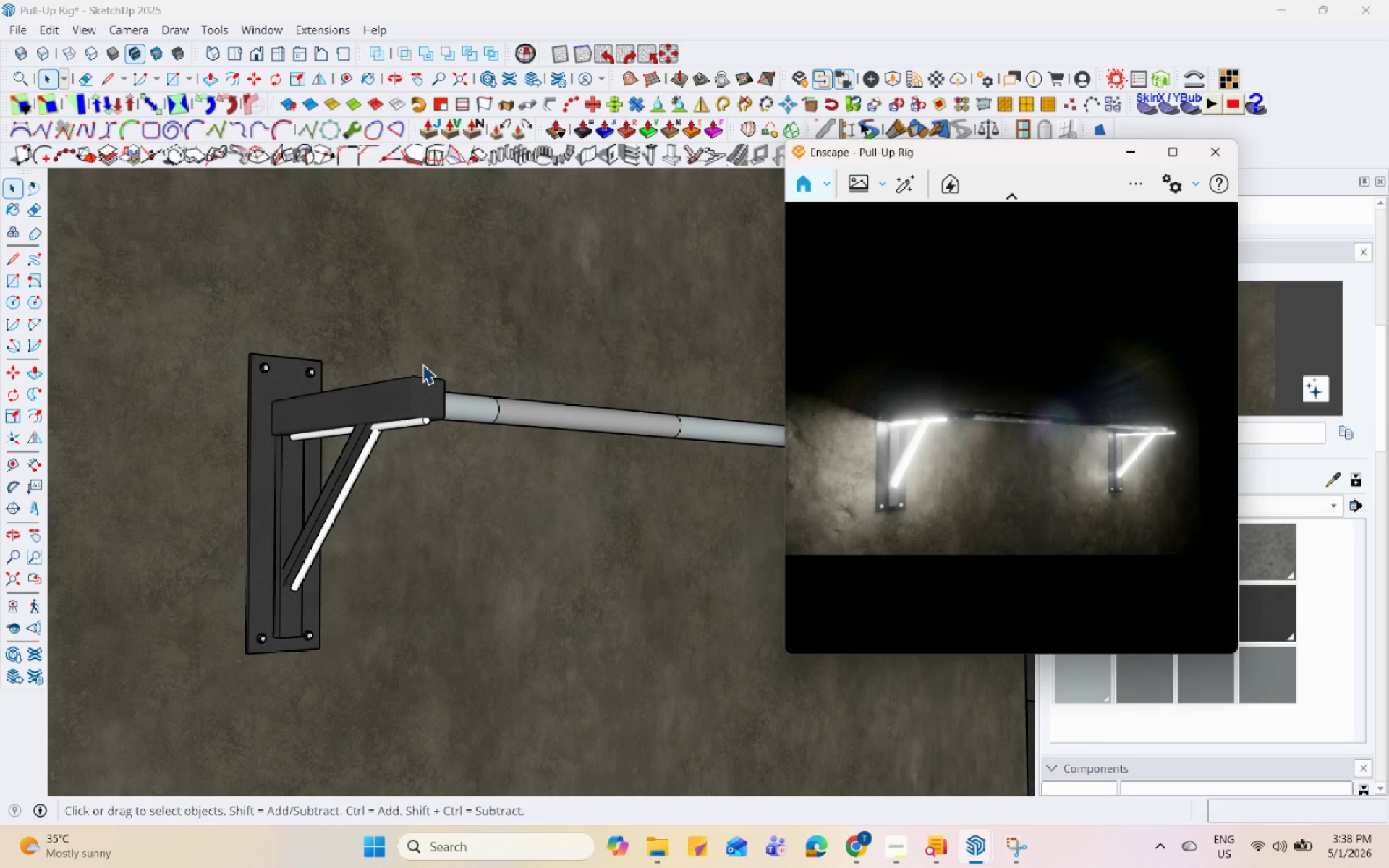 
scroll: coordinate [422, 364], scroll_direction: down, amount: 1.0
 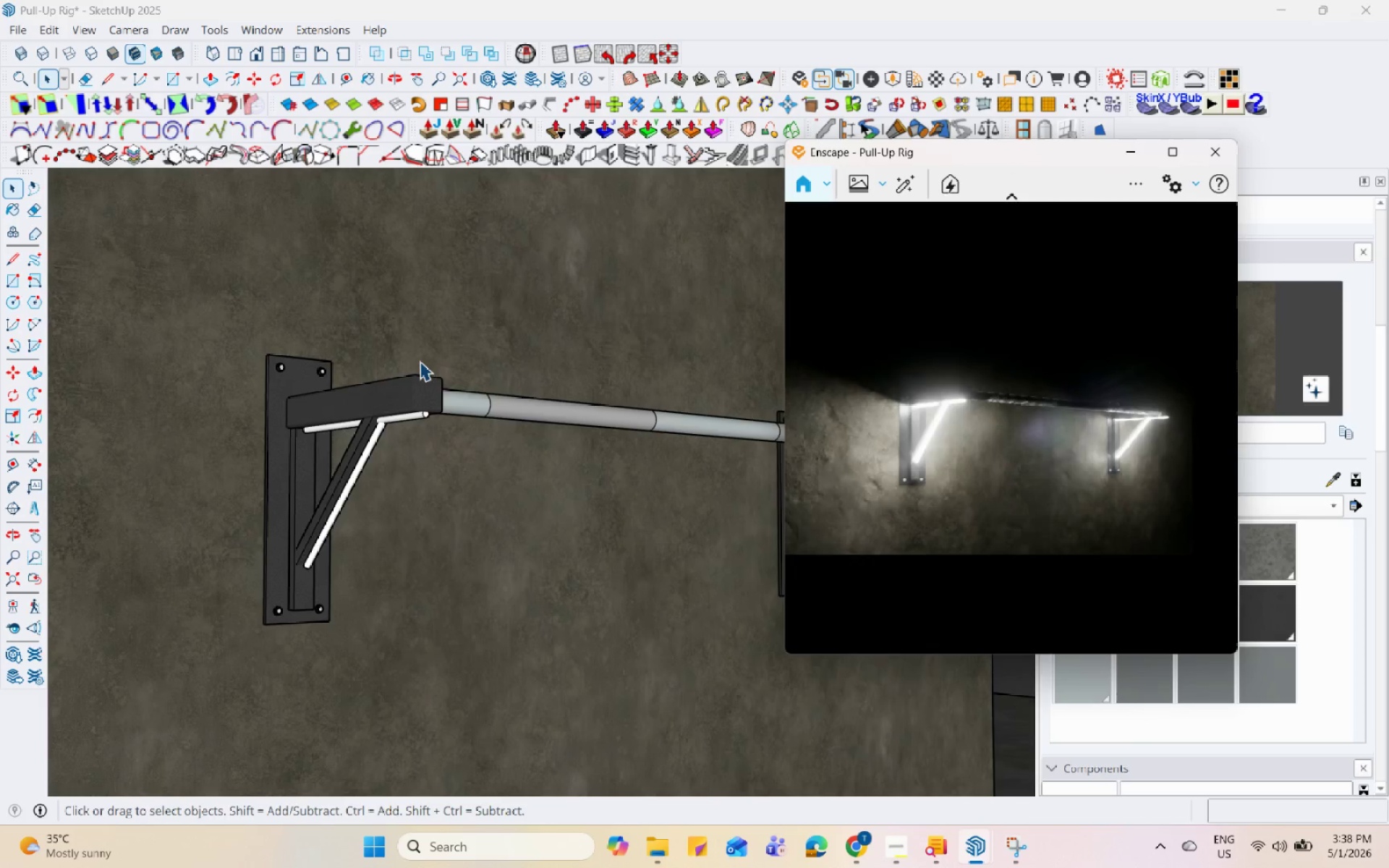 
scroll: coordinate [420, 361], scroll_direction: up, amount: 1.0
 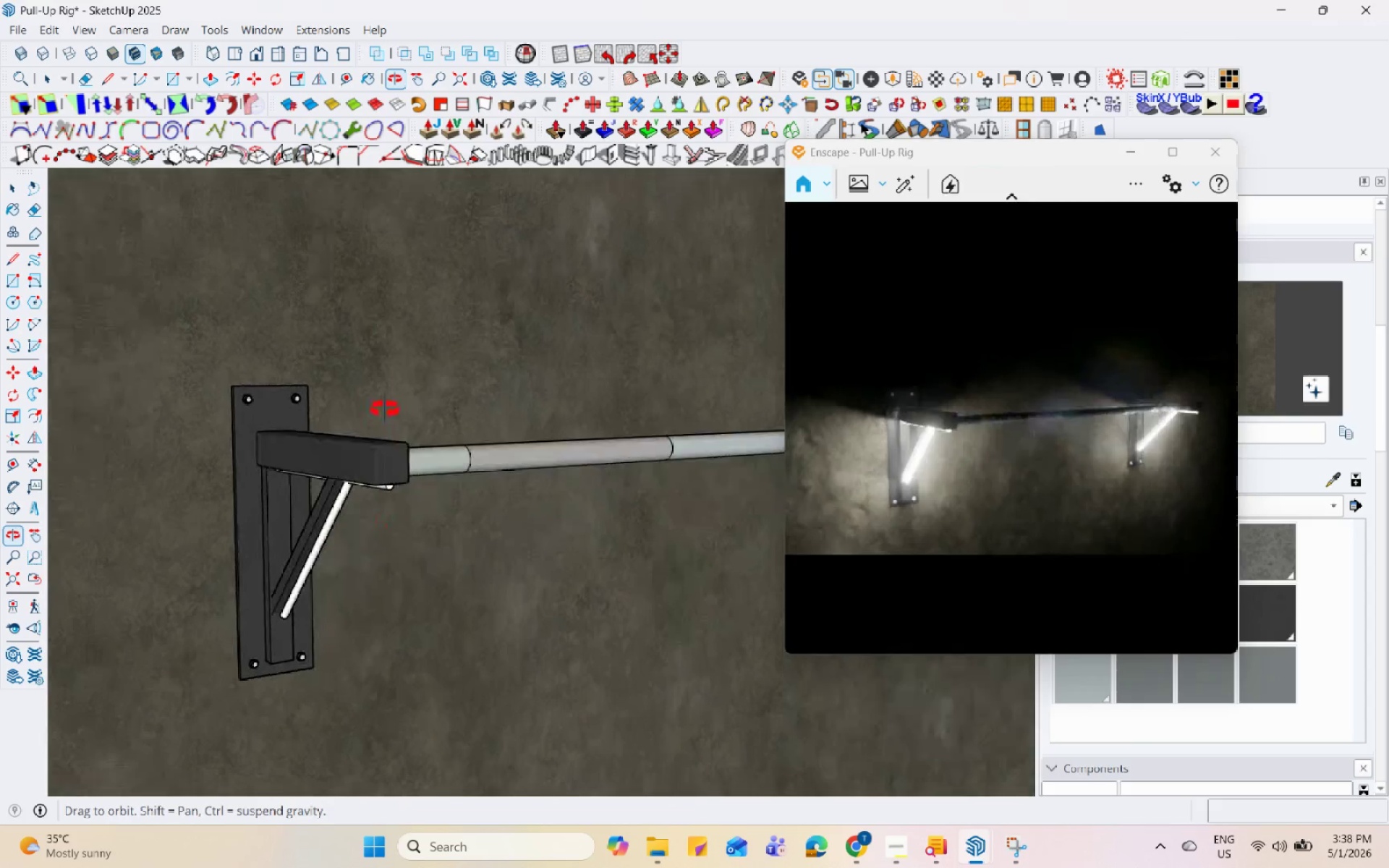 
scroll: coordinate [383, 364], scroll_direction: down, amount: 2.0
 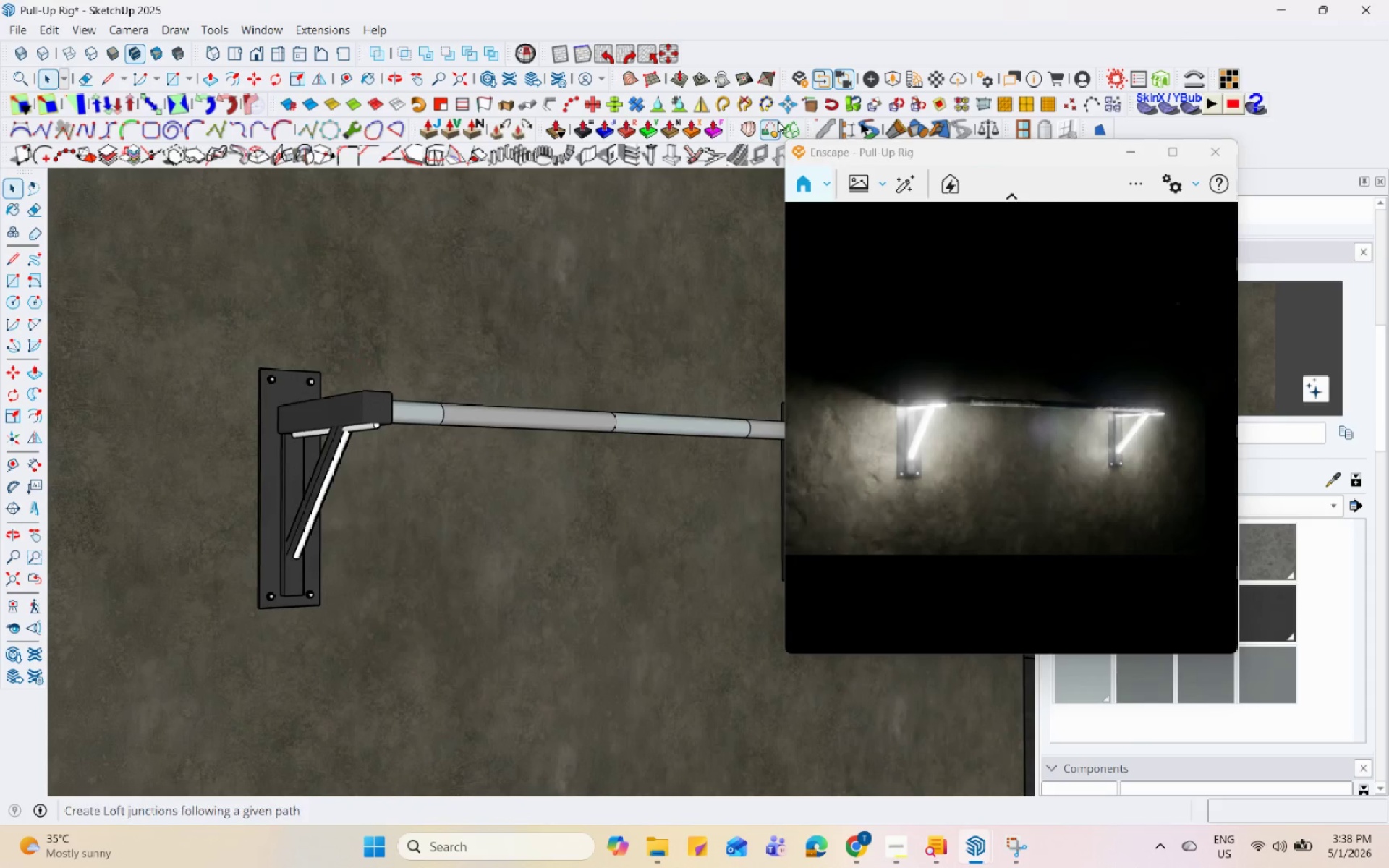 
left_click_drag(start_coordinate=[934, 148], to_coordinate=[1014, 135])
 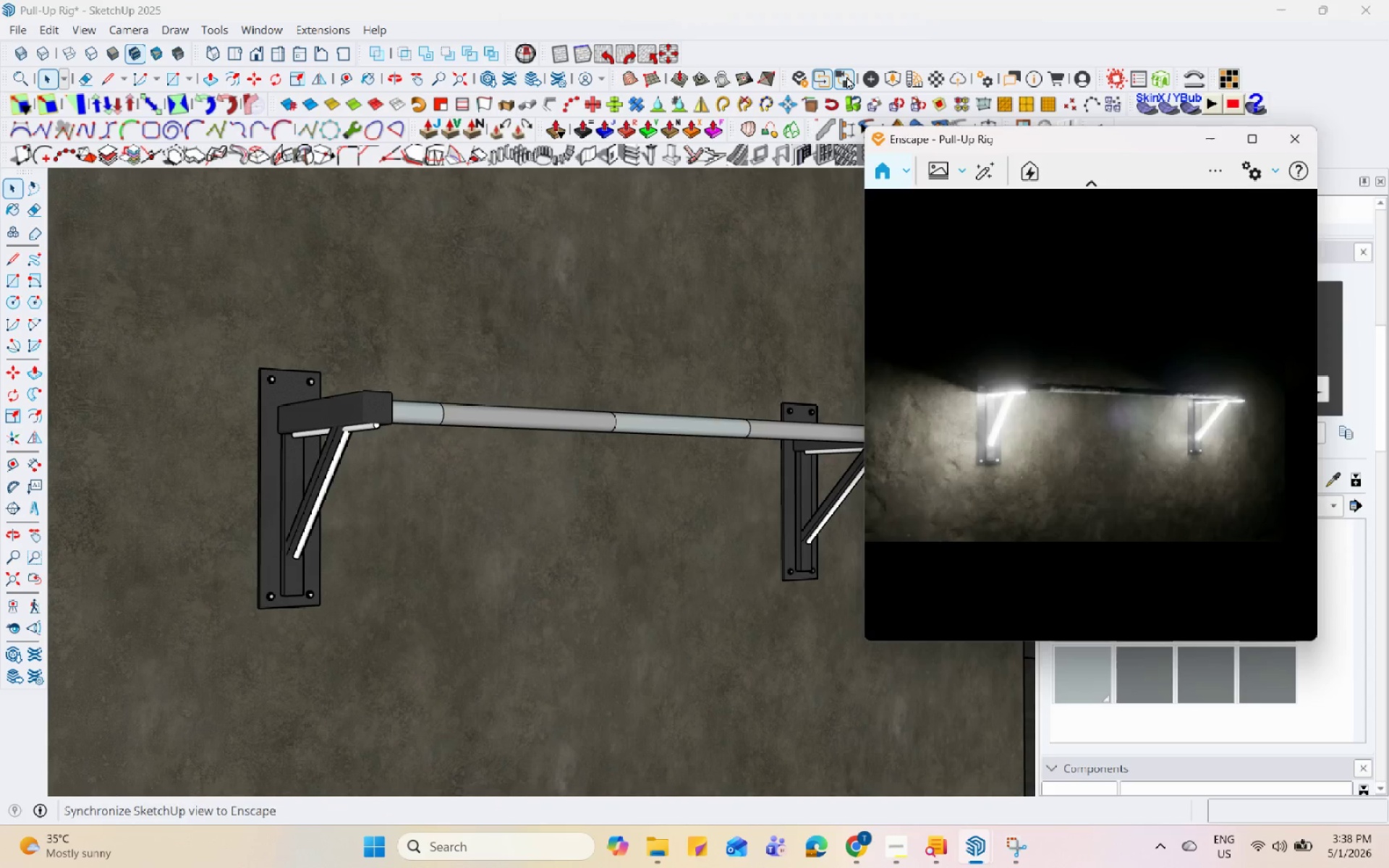 
left_click([846, 76])
 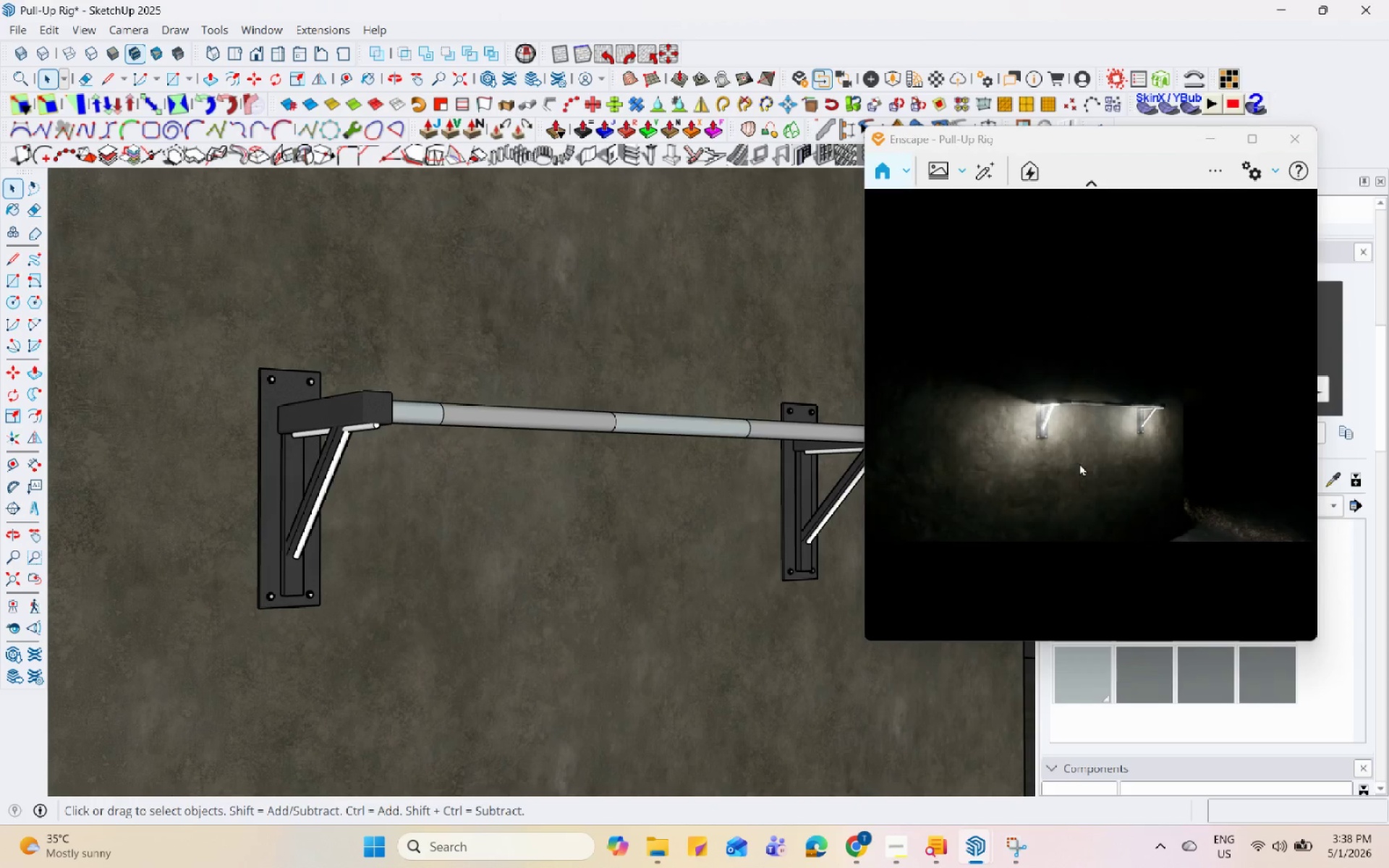 
scroll: coordinate [1061, 408], scroll_direction: up, amount: 2.0
 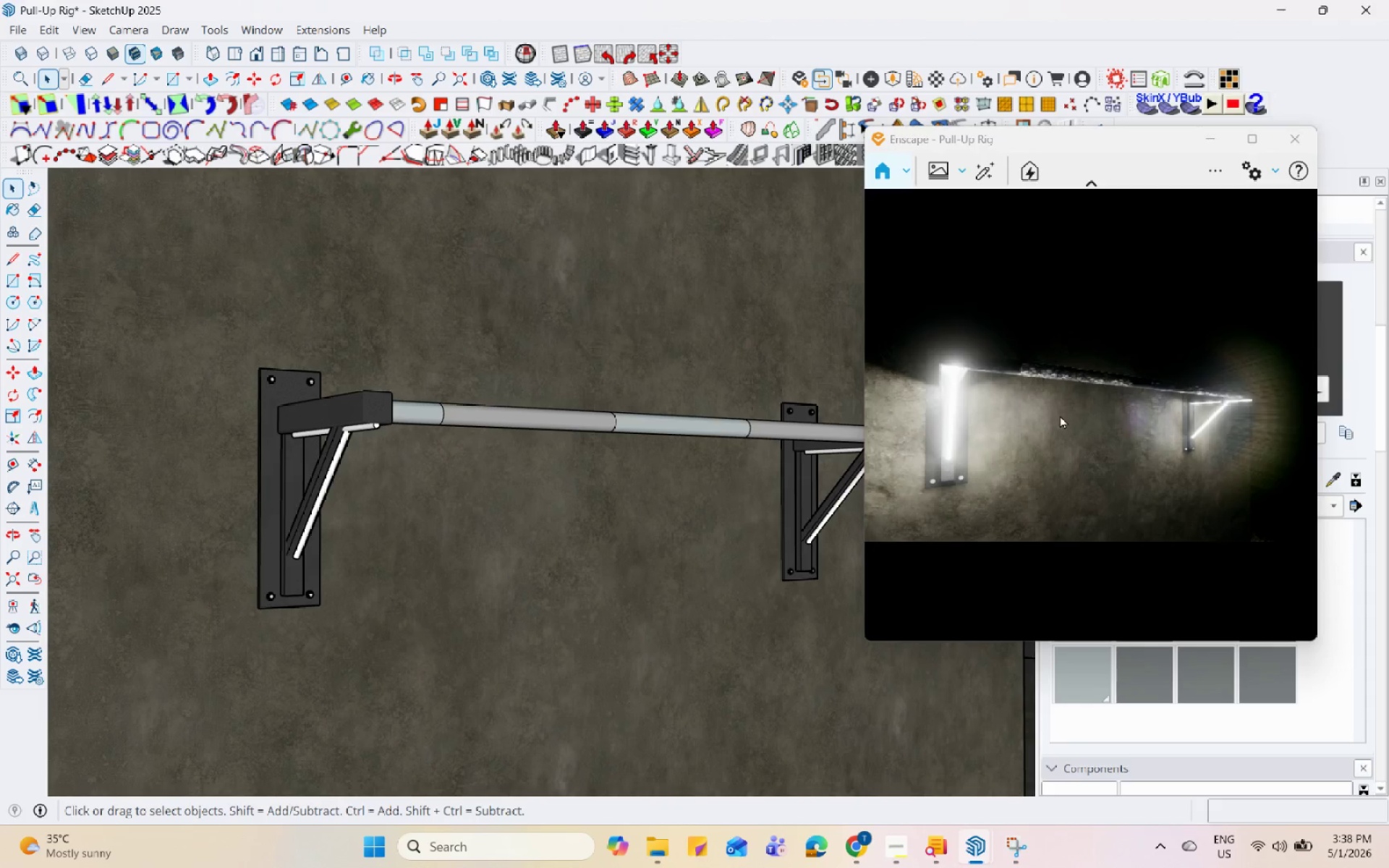 
left_click_drag(start_coordinate=[1060, 415], to_coordinate=[1074, 422])
 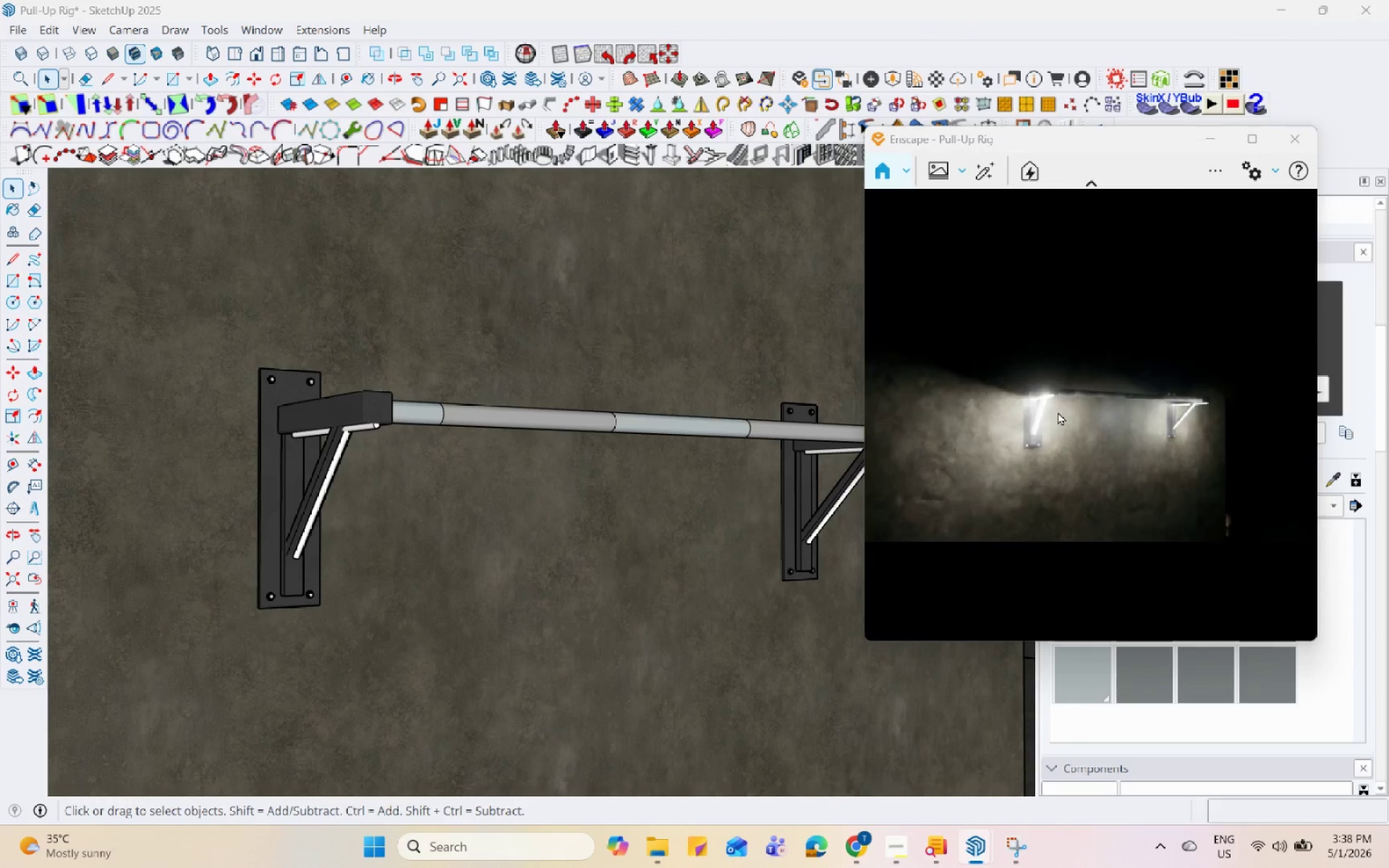 
scroll: coordinate [1060, 415], scroll_direction: down, amount: 1.0
 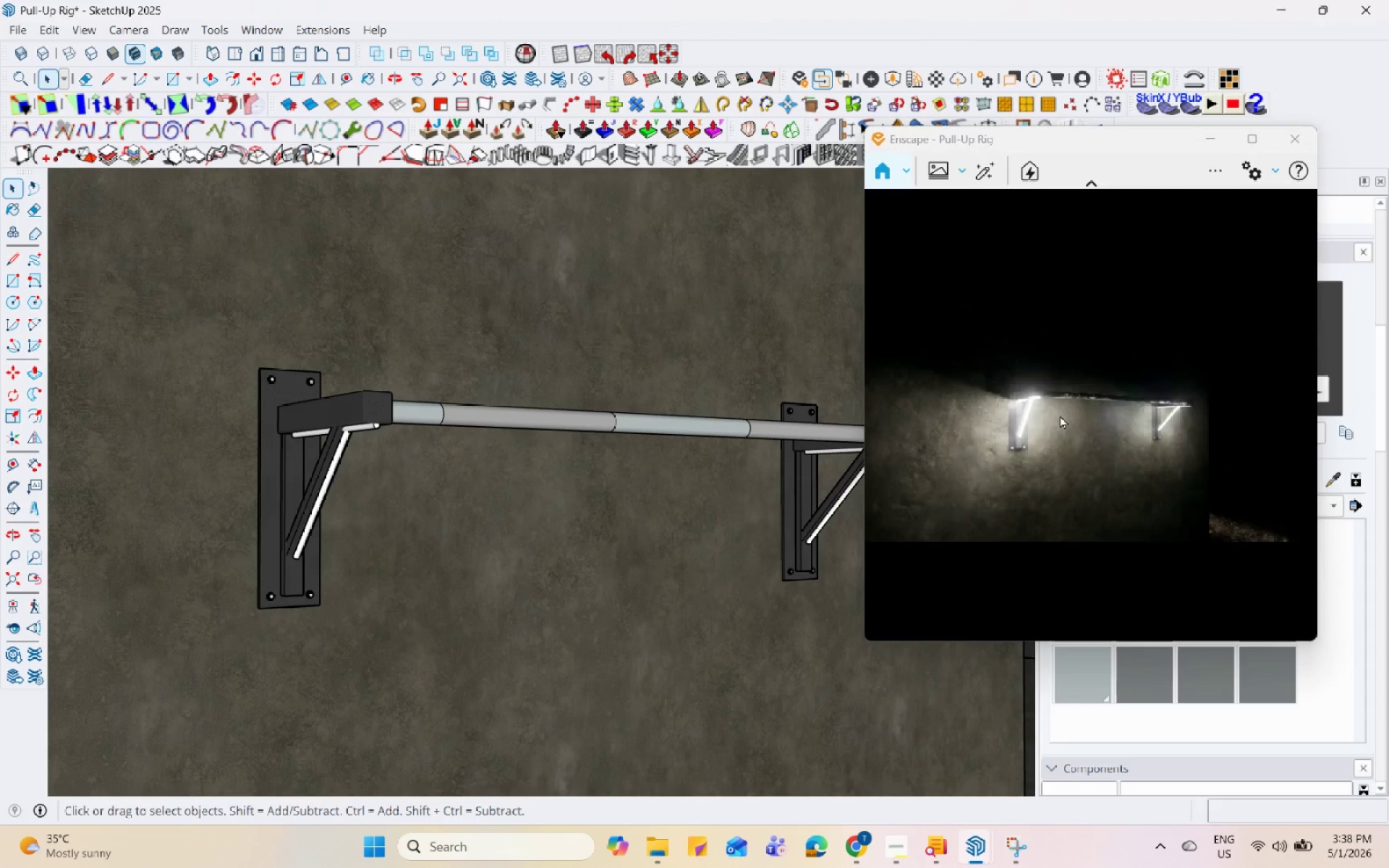 
left_click_drag(start_coordinate=[1061, 416], to_coordinate=[1101, 449])
 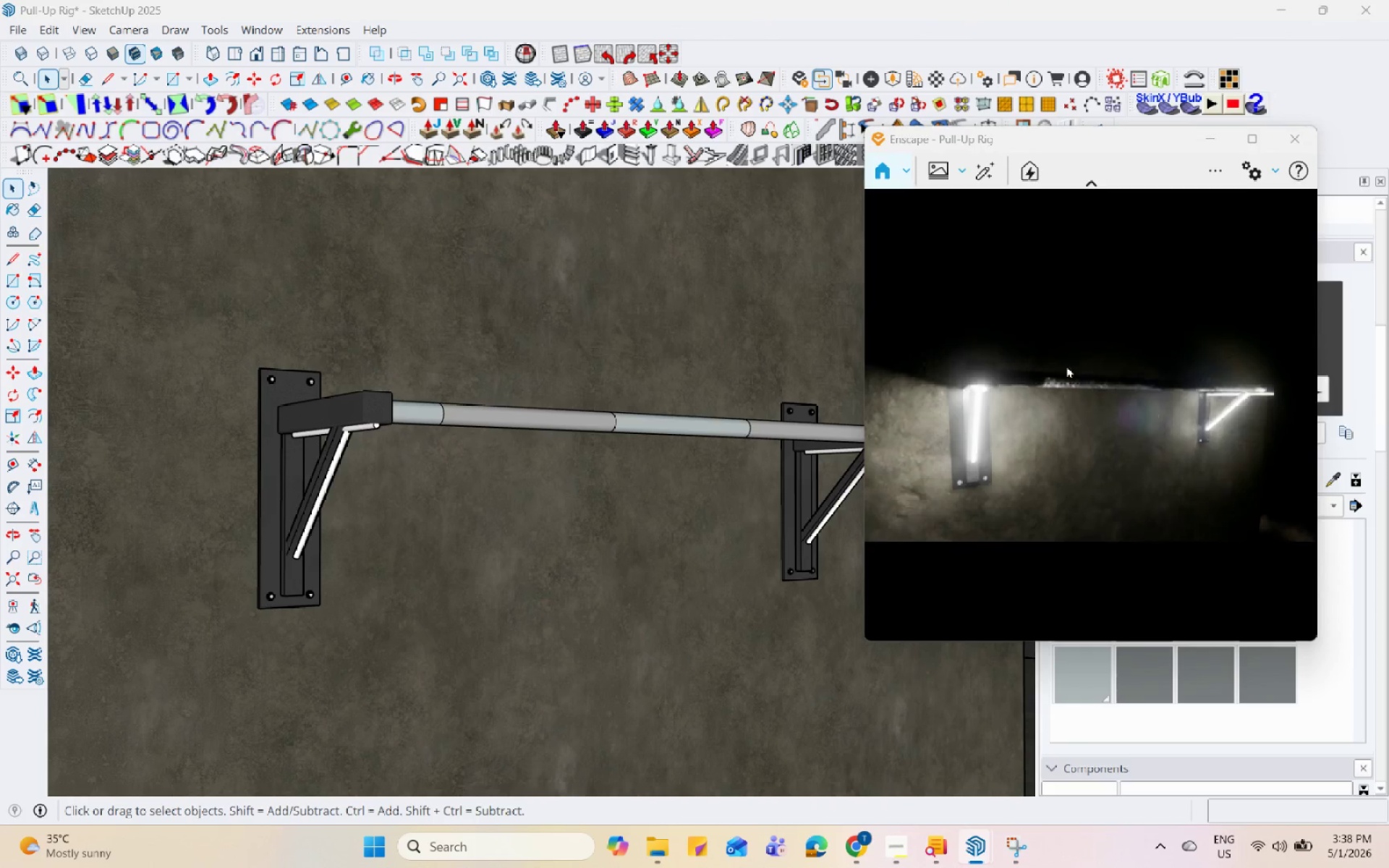 
scroll: coordinate [1058, 412], scroll_direction: up, amount: 1.0
 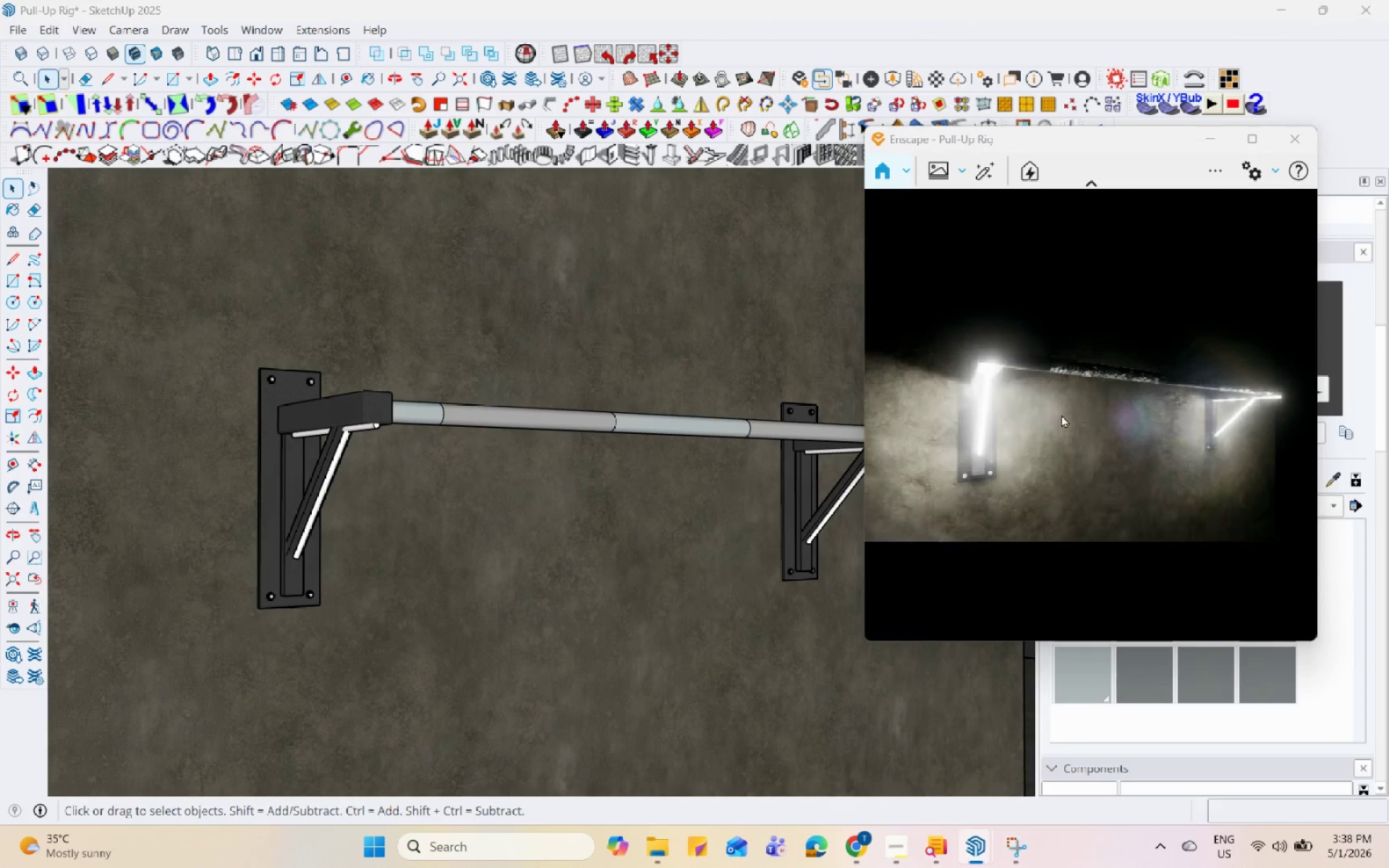 
scroll: coordinate [1066, 369], scroll_direction: none, amount: 0.0
 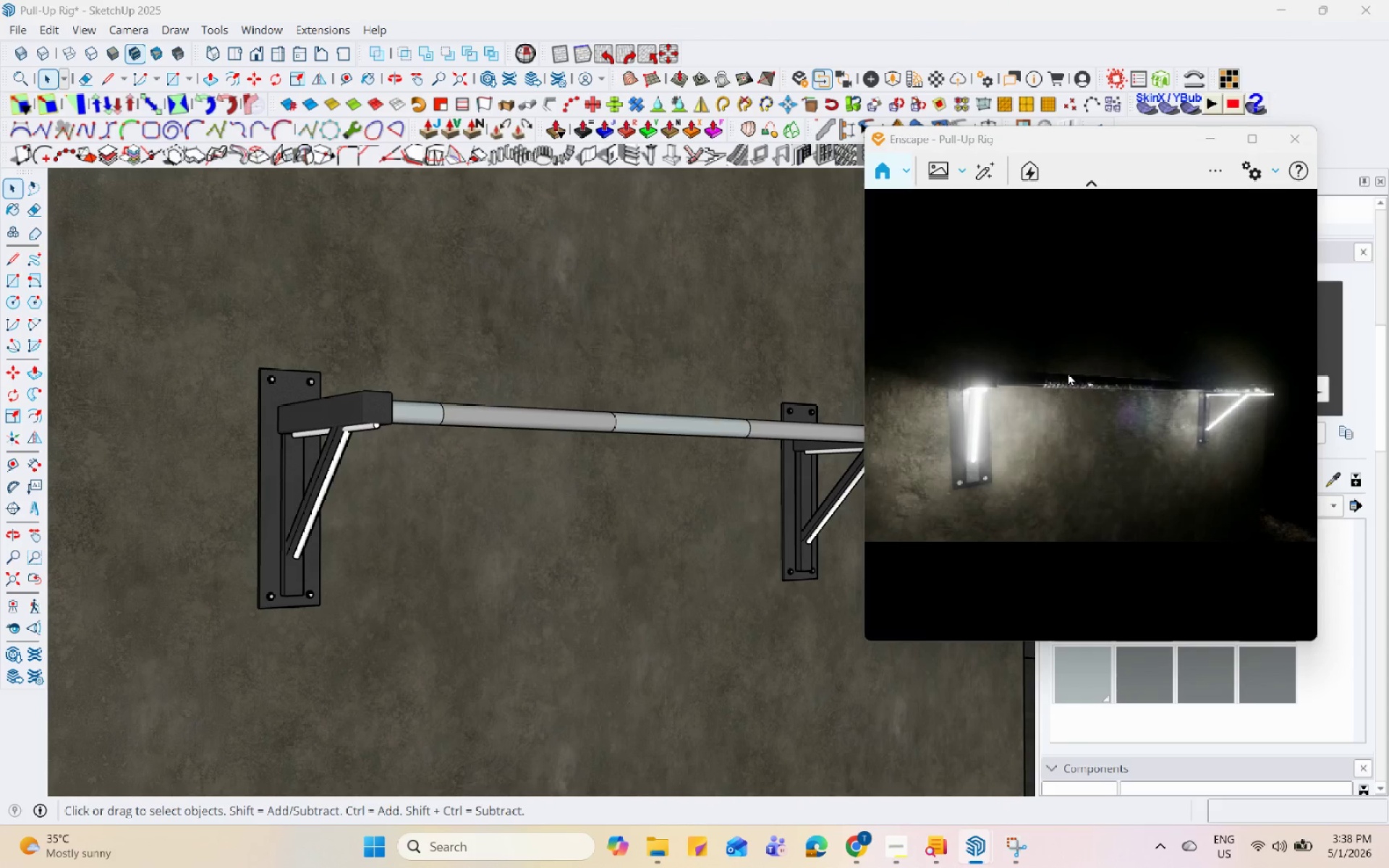 
scroll: coordinate [1071, 378], scroll_direction: down, amount: 1.0
 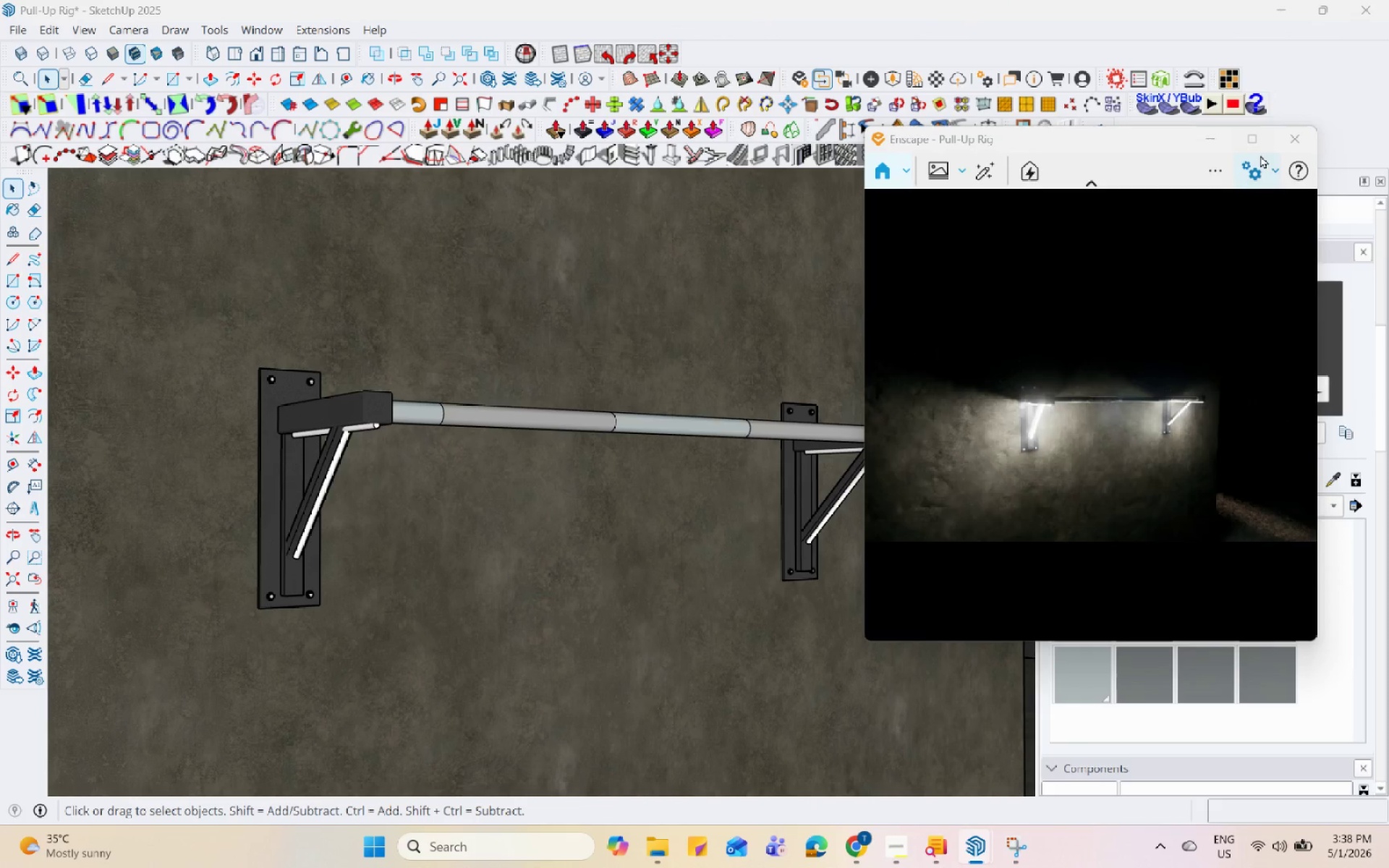 
left_click([1261, 163])
 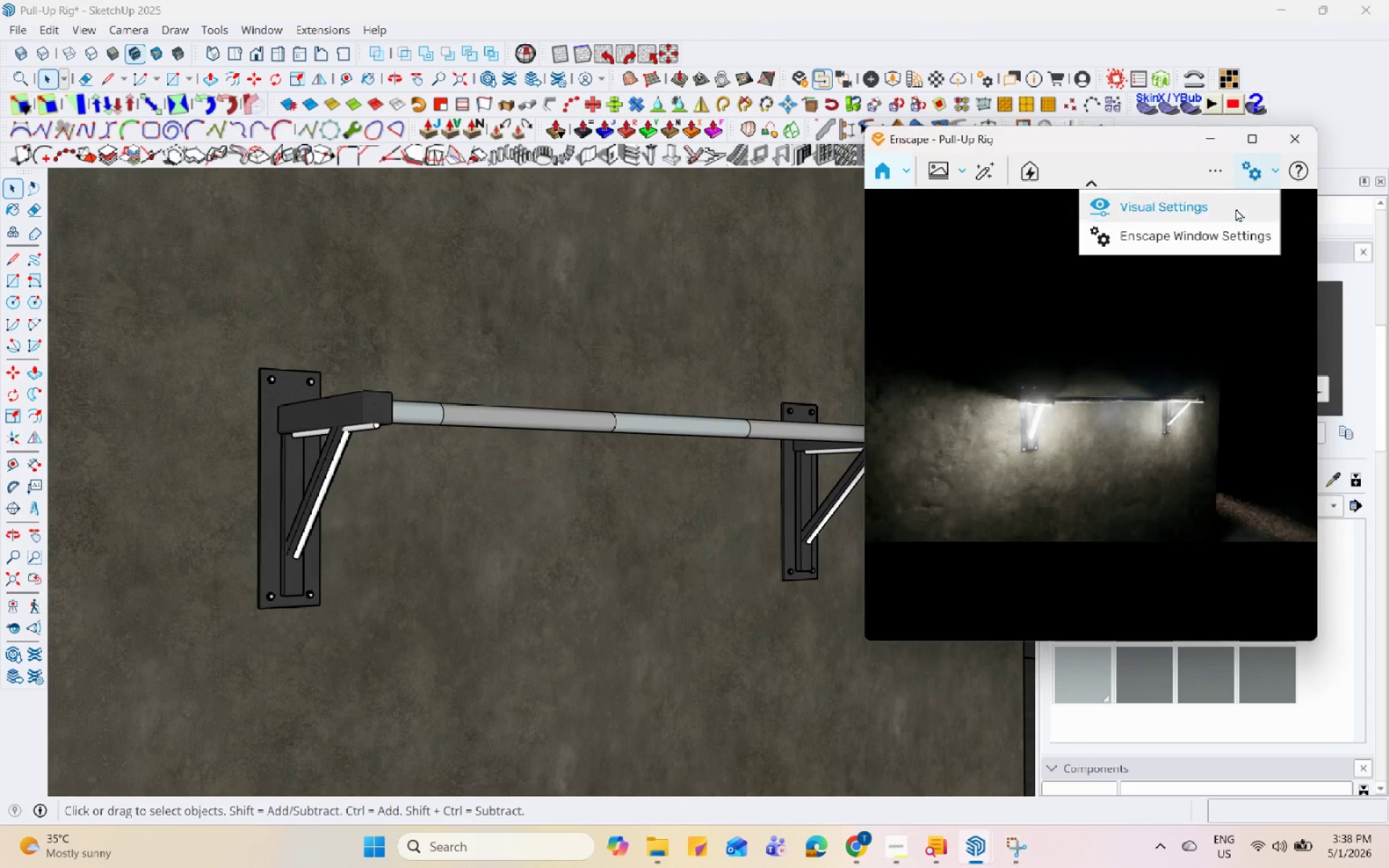 
left_click([1235, 209])
 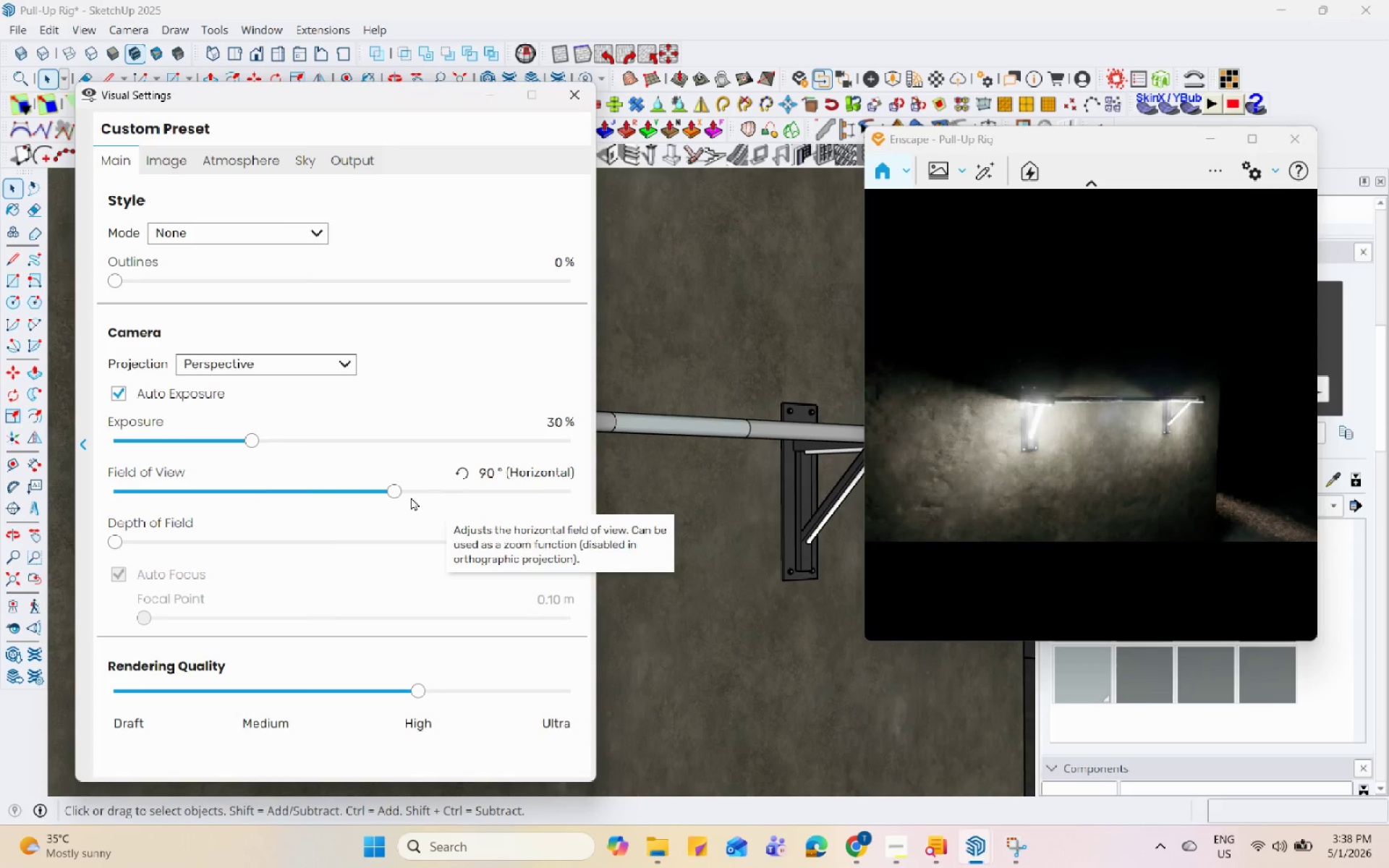 
left_click_drag(start_coordinate=[391, 495], to_coordinate=[321, 476])
 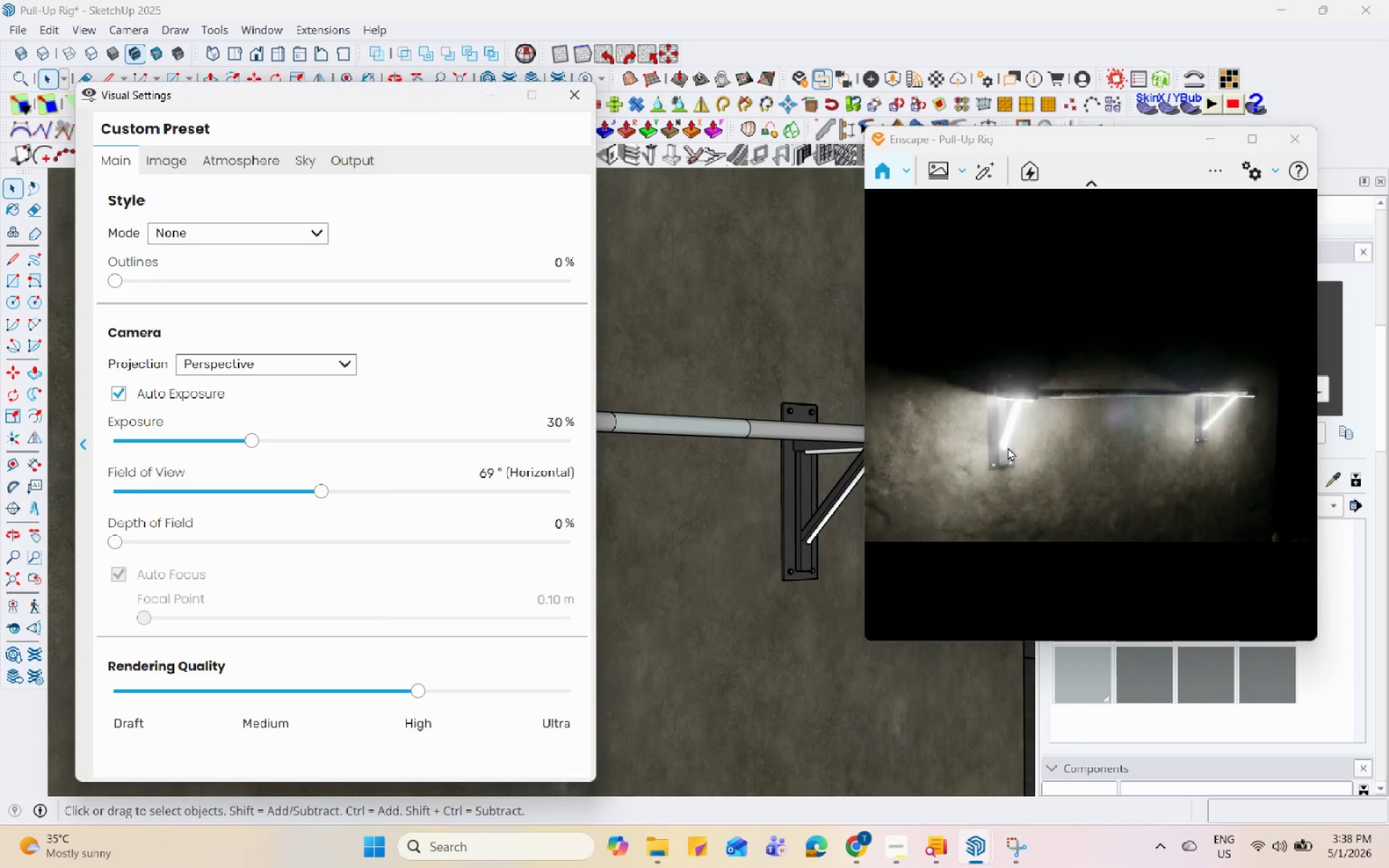 
left_click_drag(start_coordinate=[1008, 447], to_coordinate=[1092, 405])
 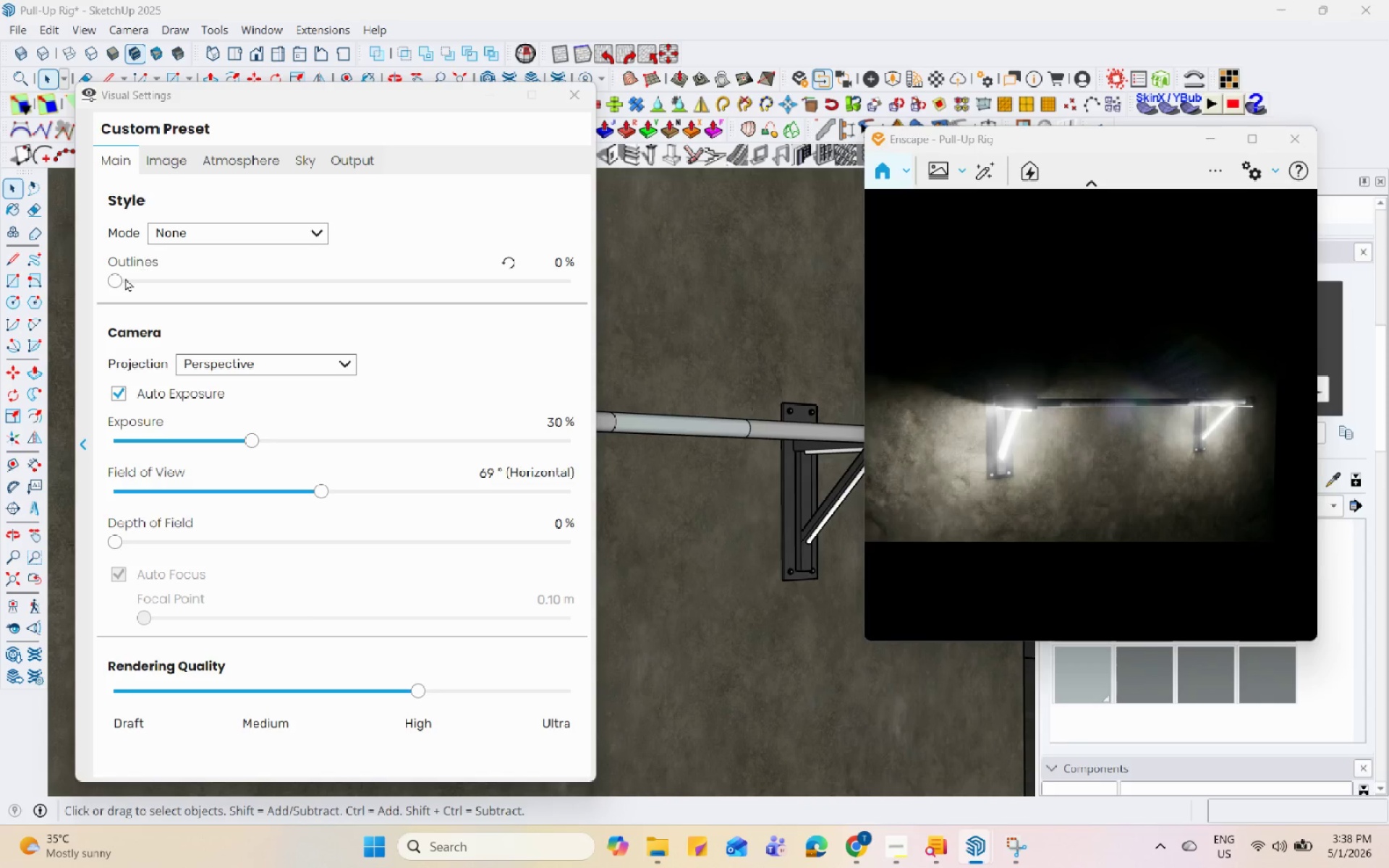 
left_click_drag(start_coordinate=[117, 280], to_coordinate=[137, 286])
 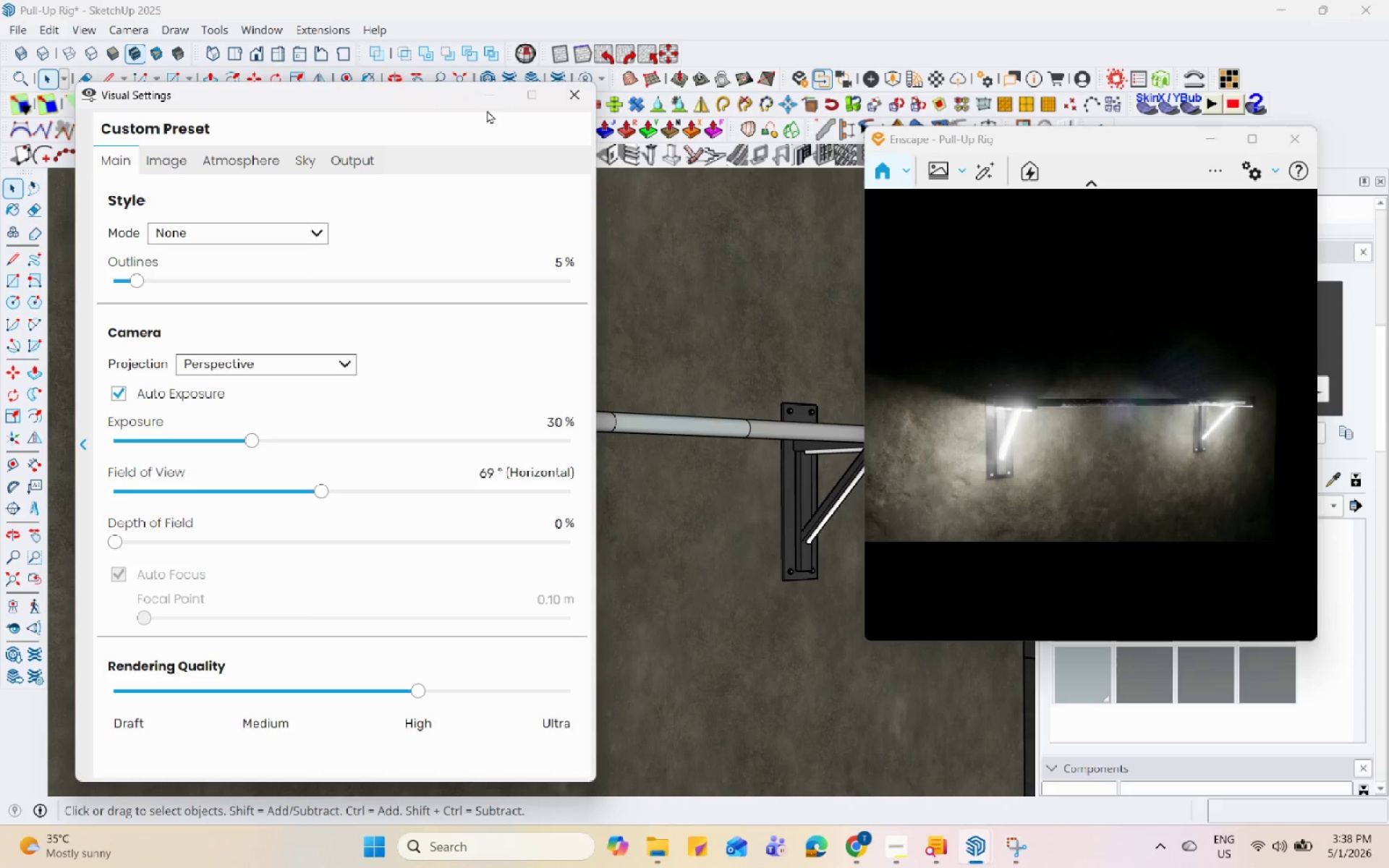 
left_click([489, 82])
 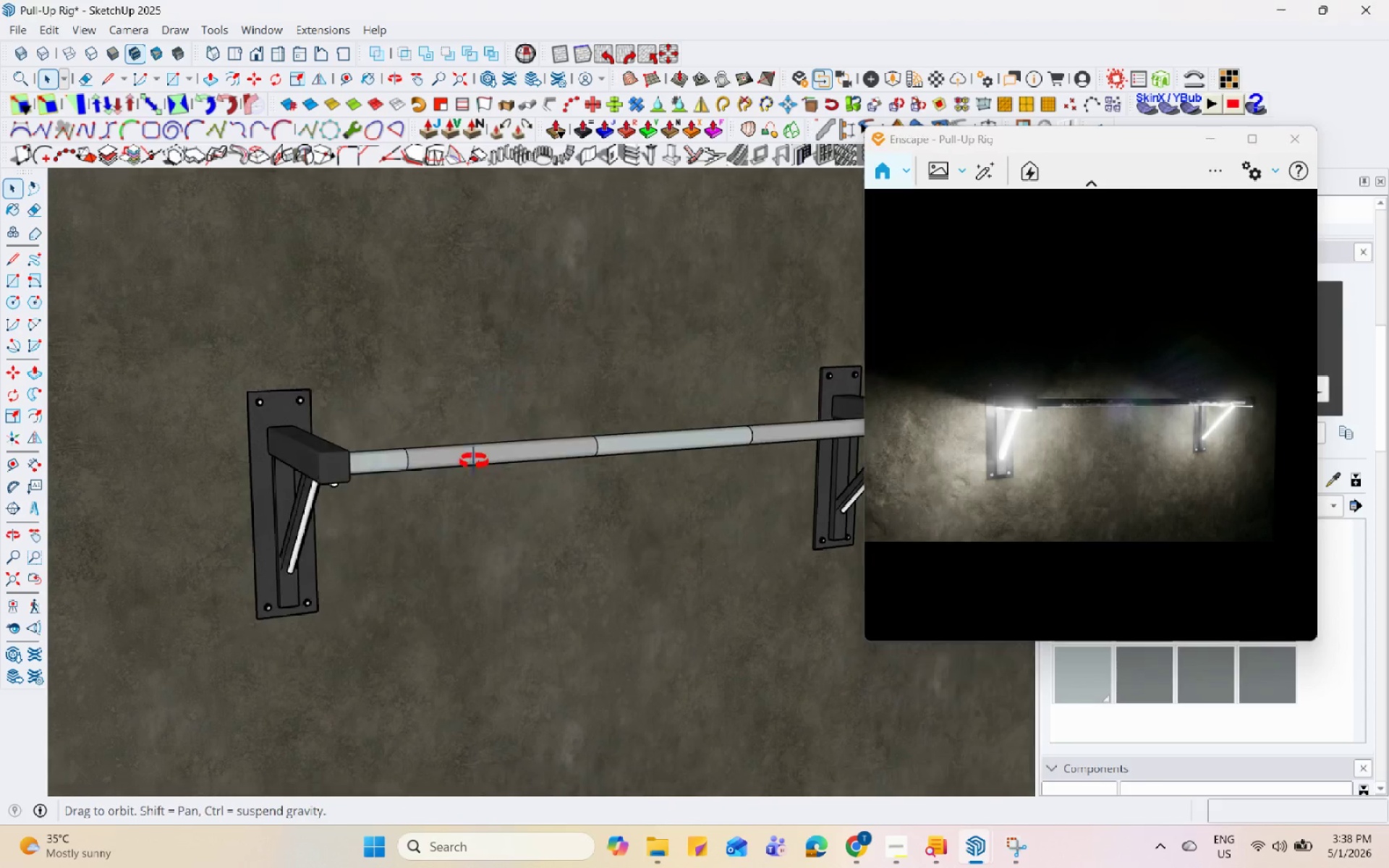 
scroll: coordinate [498, 442], scroll_direction: down, amount: 12.0
 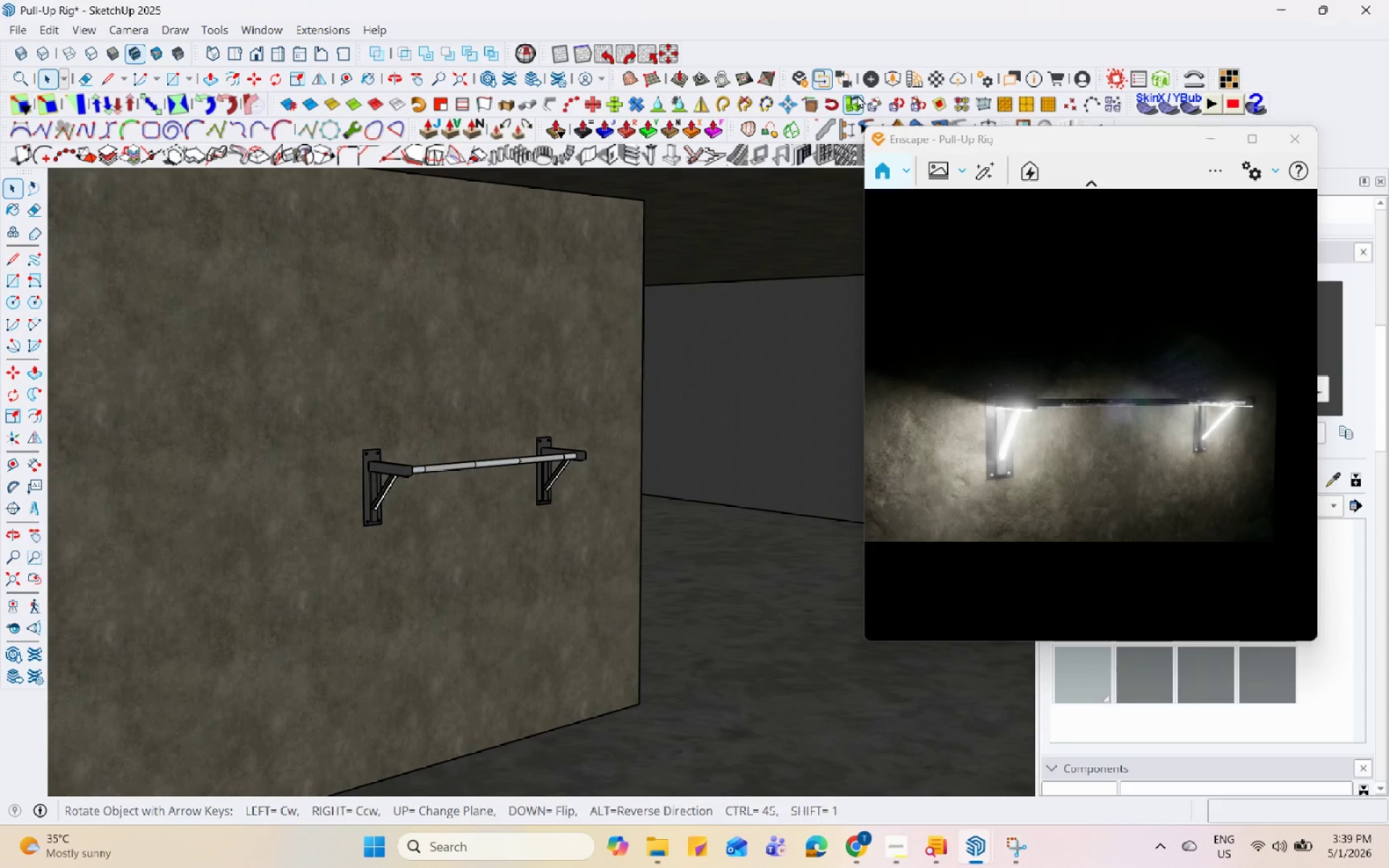 
left_click([878, 68])
 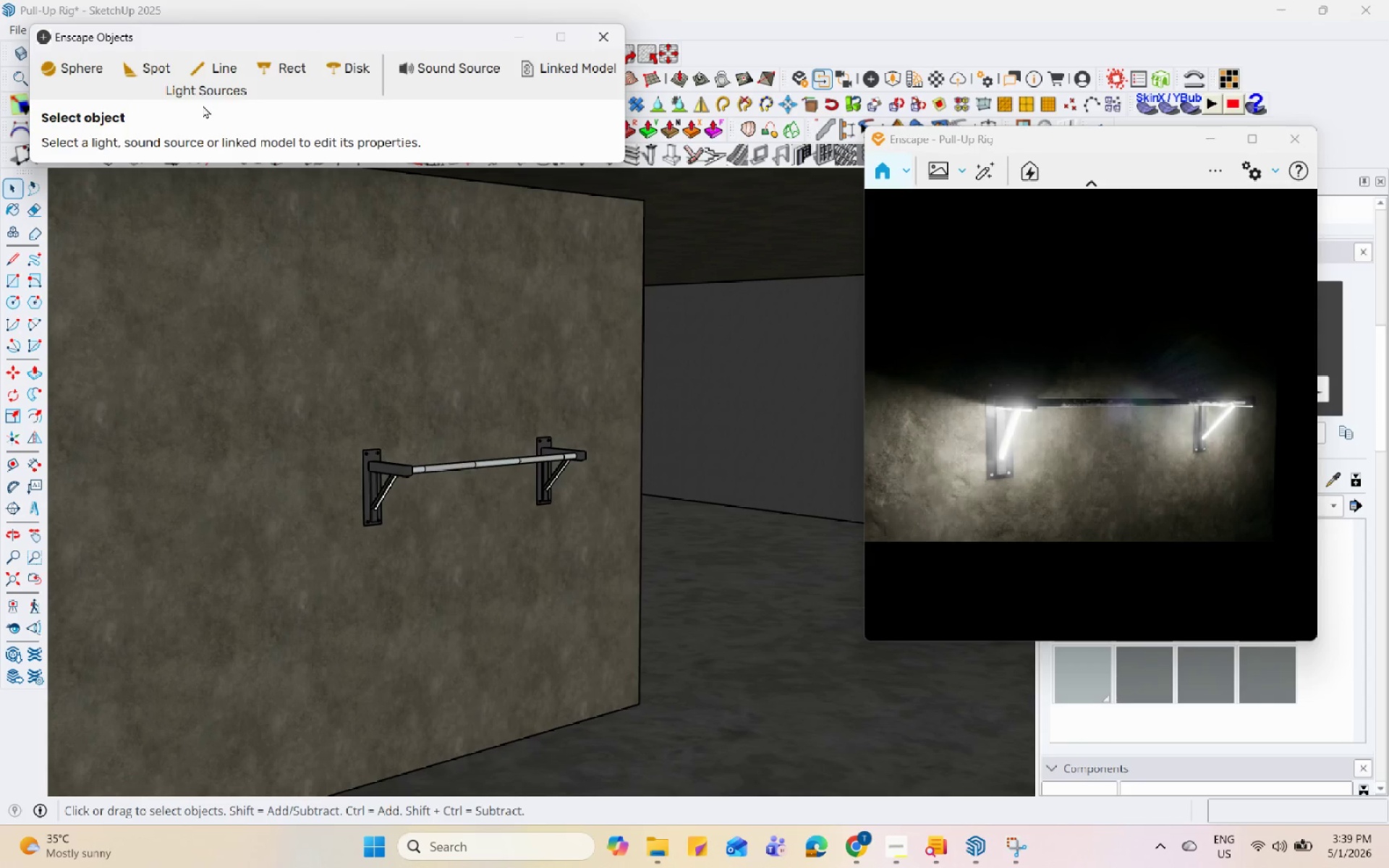 
wait(6.92)
 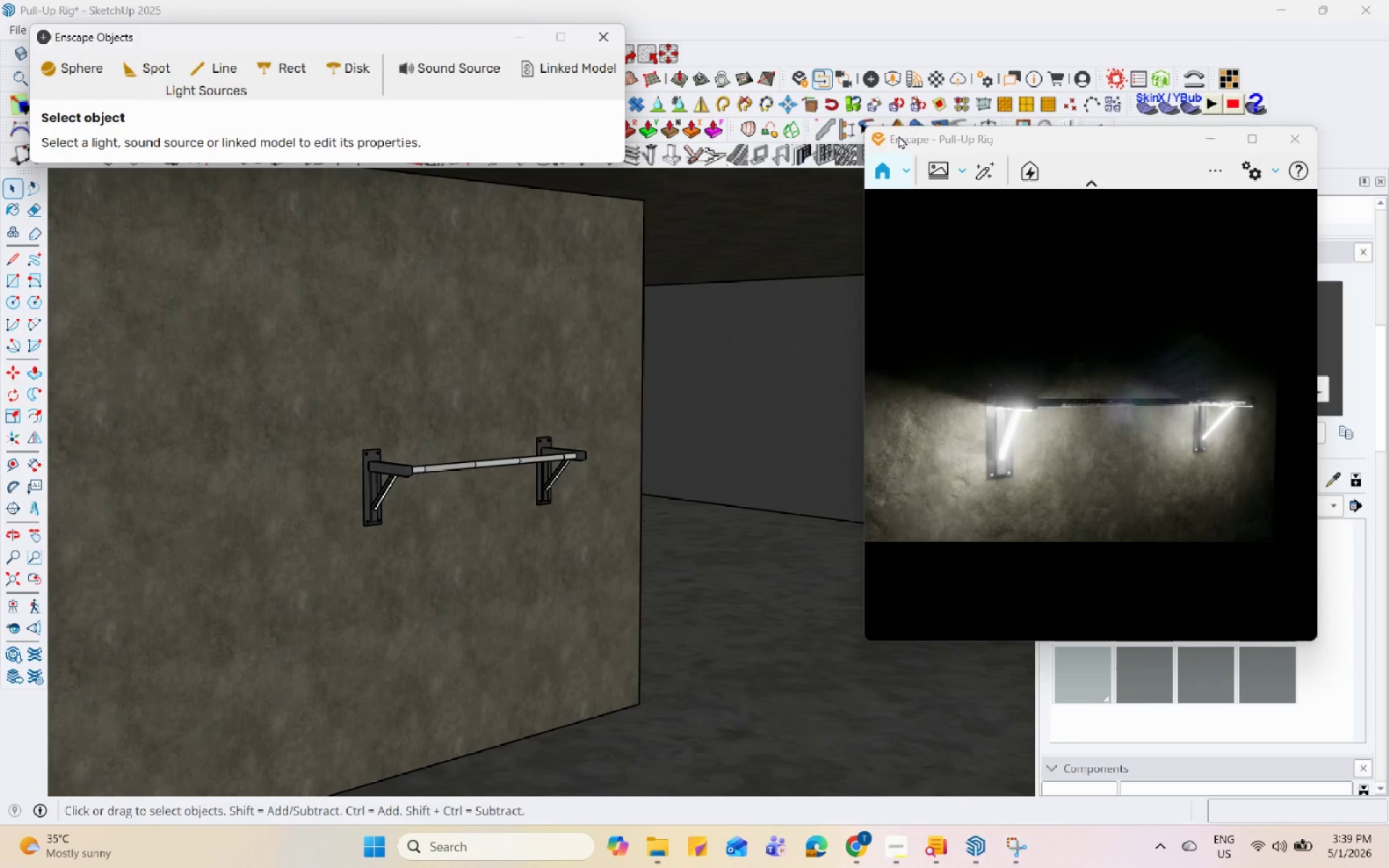 
left_click([78, 64])
 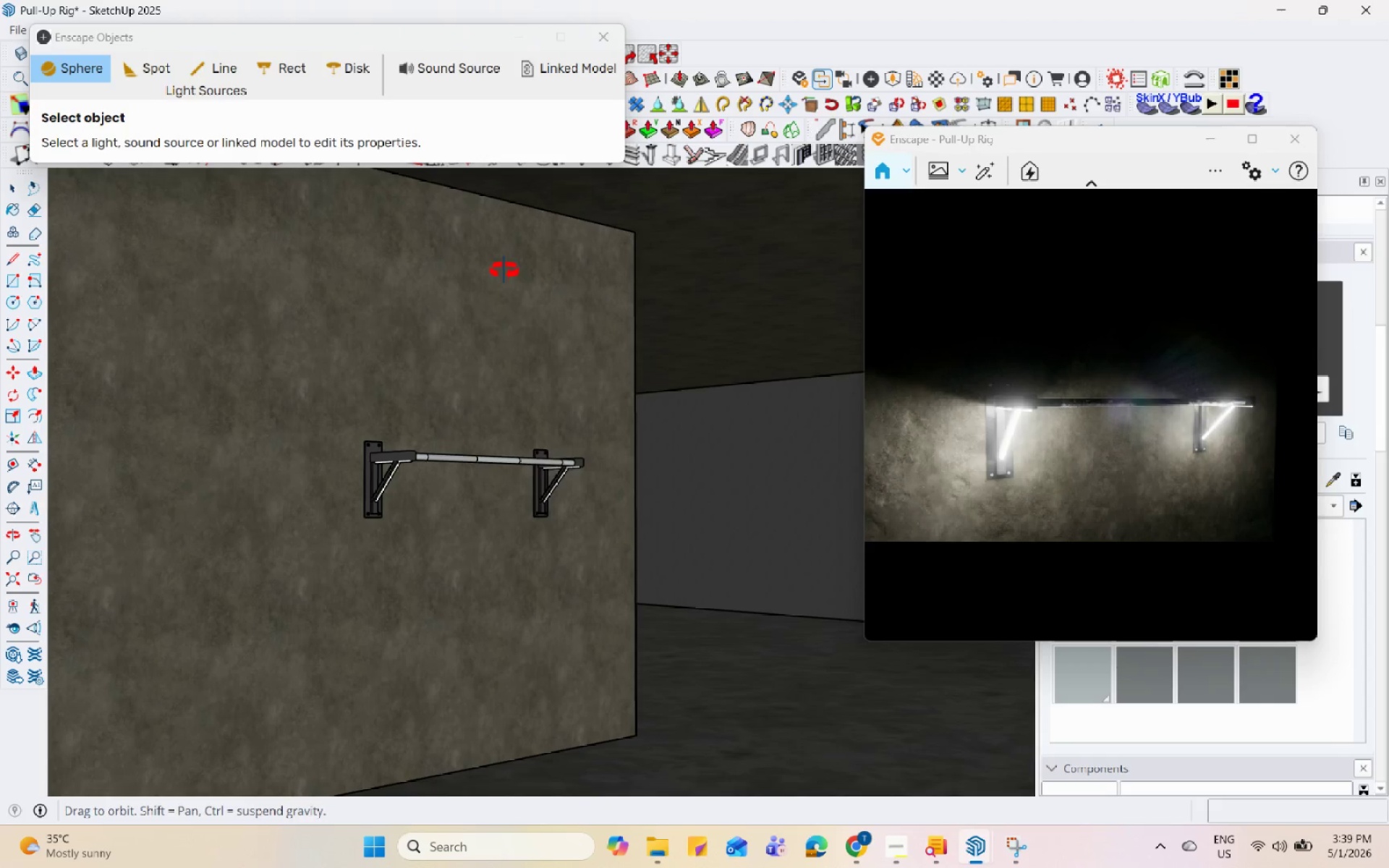 
scroll: coordinate [378, 429], scroll_direction: down, amount: 2.0
 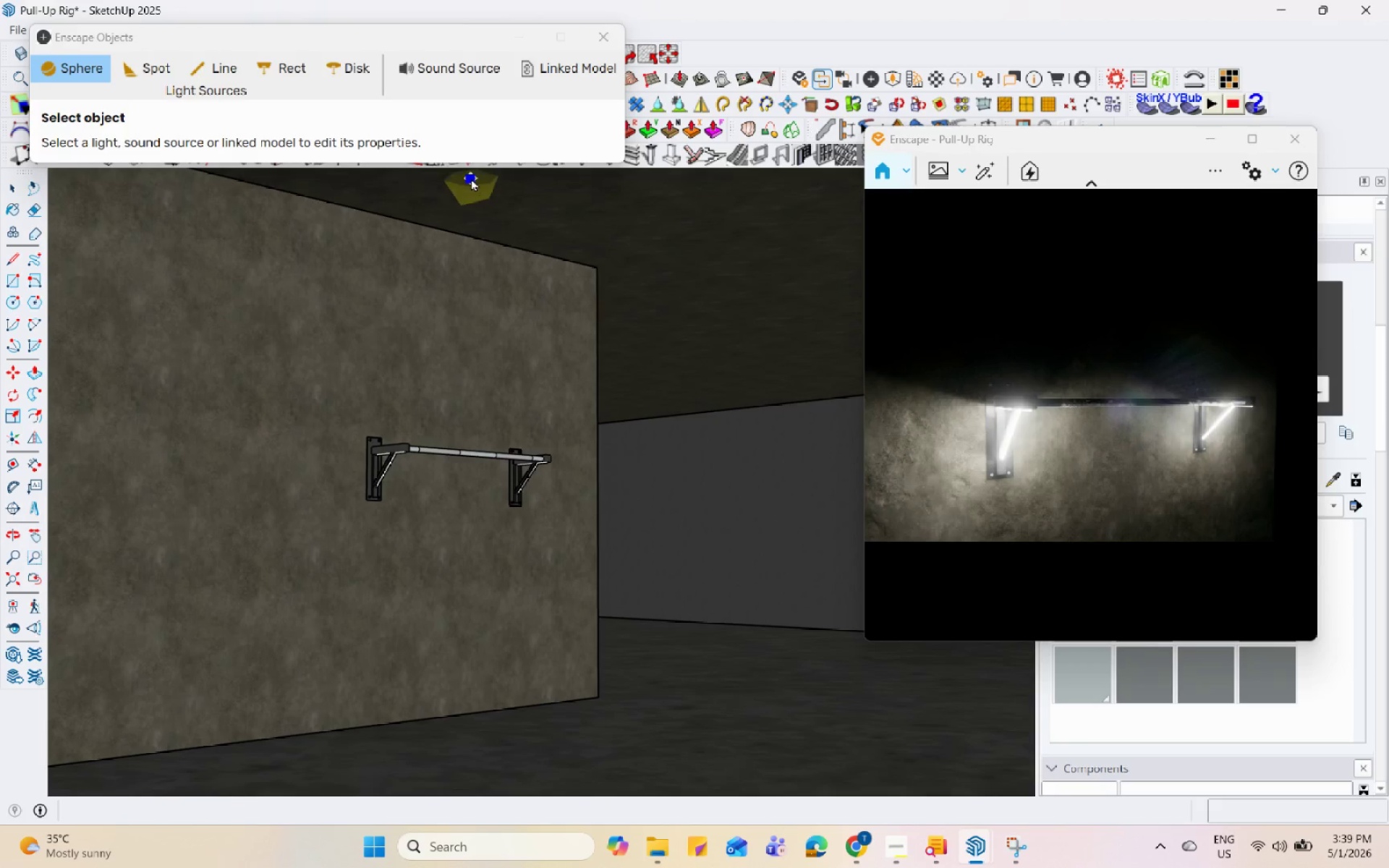 
left_click([471, 176])
 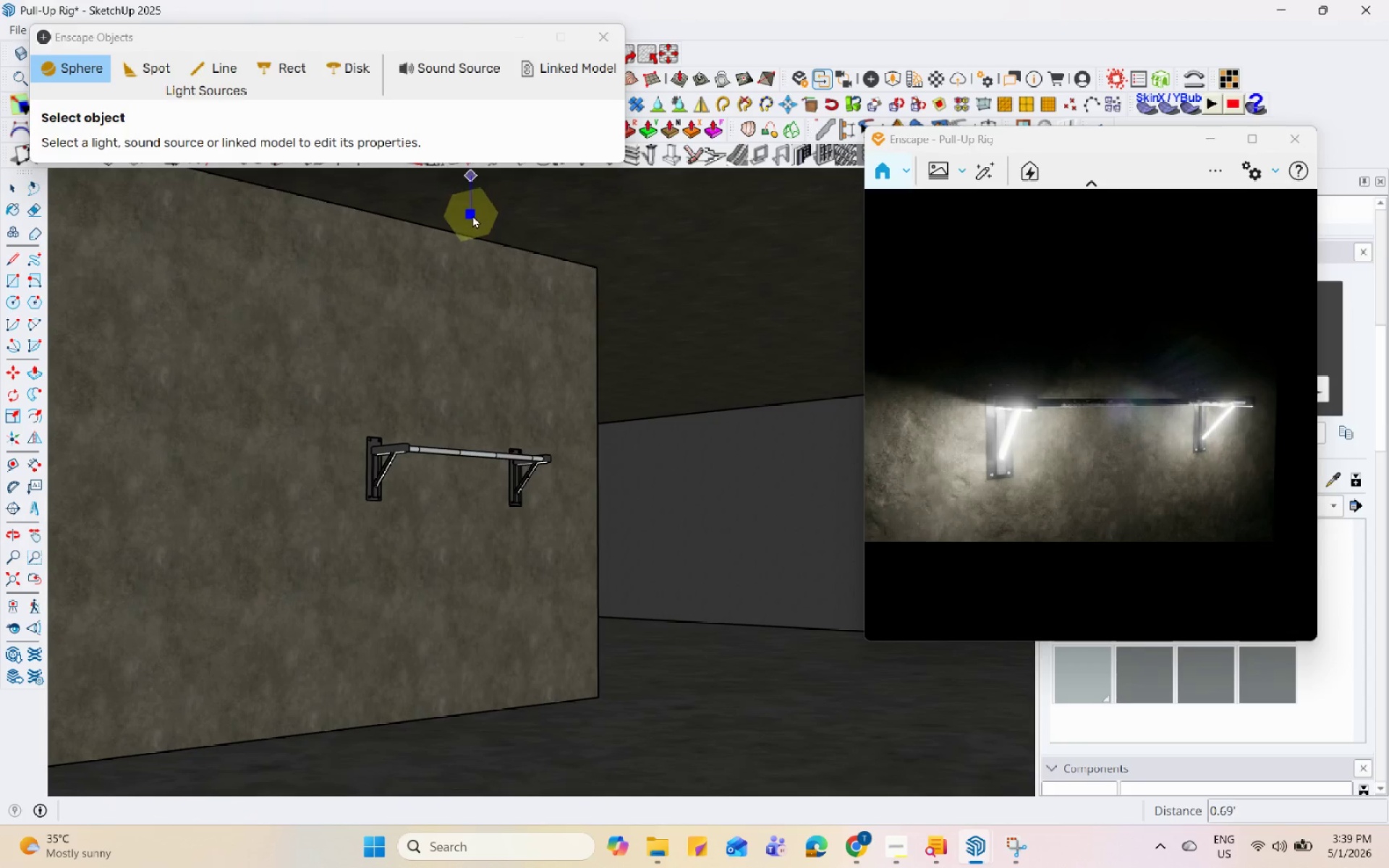 
left_click([472, 215])
 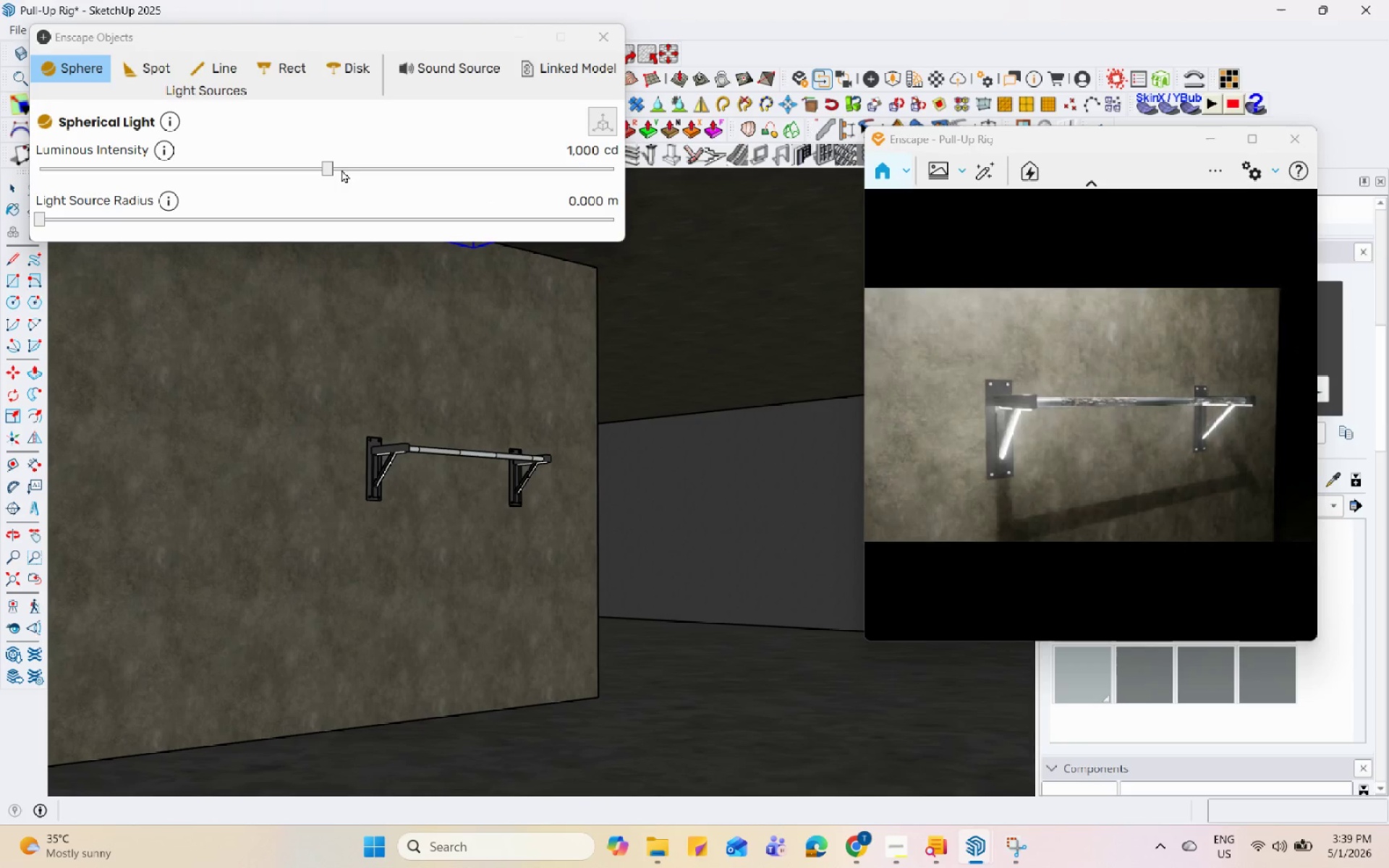 
left_click_drag(start_coordinate=[328, 169], to_coordinate=[264, 171])
 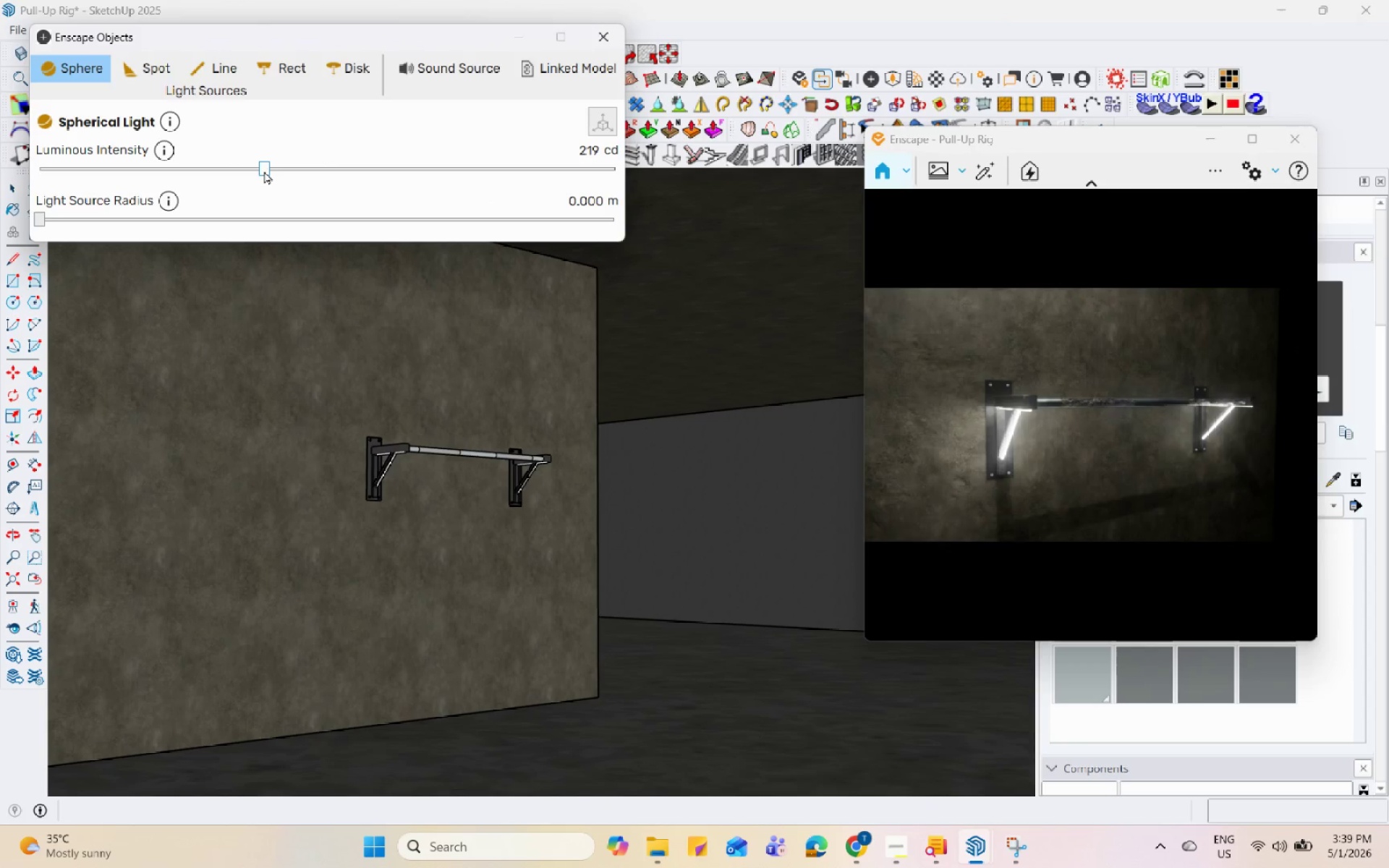 
left_click_drag(start_coordinate=[260, 171], to_coordinate=[235, 176])
 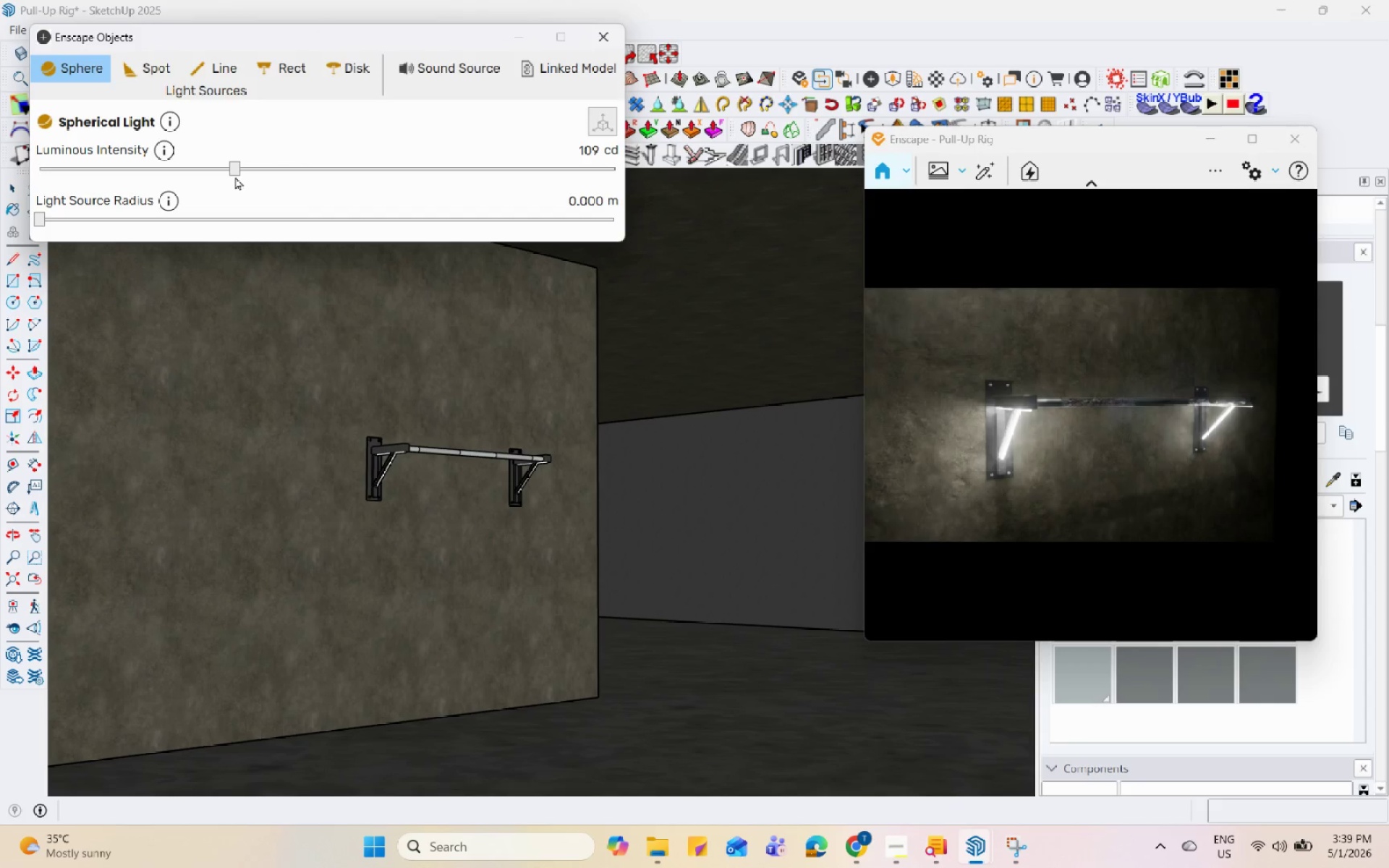 
left_click_drag(start_coordinate=[235, 176], to_coordinate=[208, 177])
 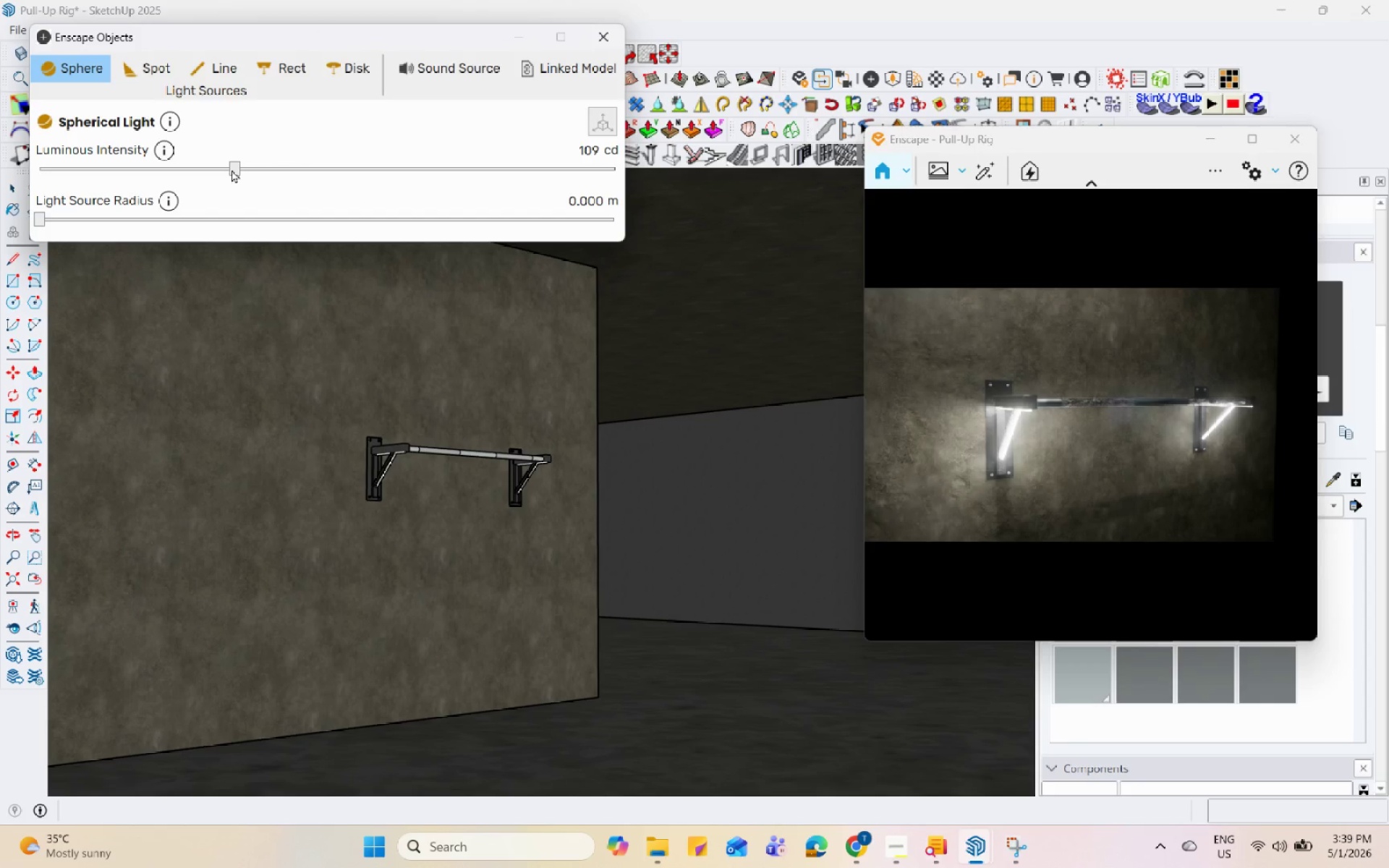 
left_click_drag(start_coordinate=[234, 169], to_coordinate=[213, 171])
 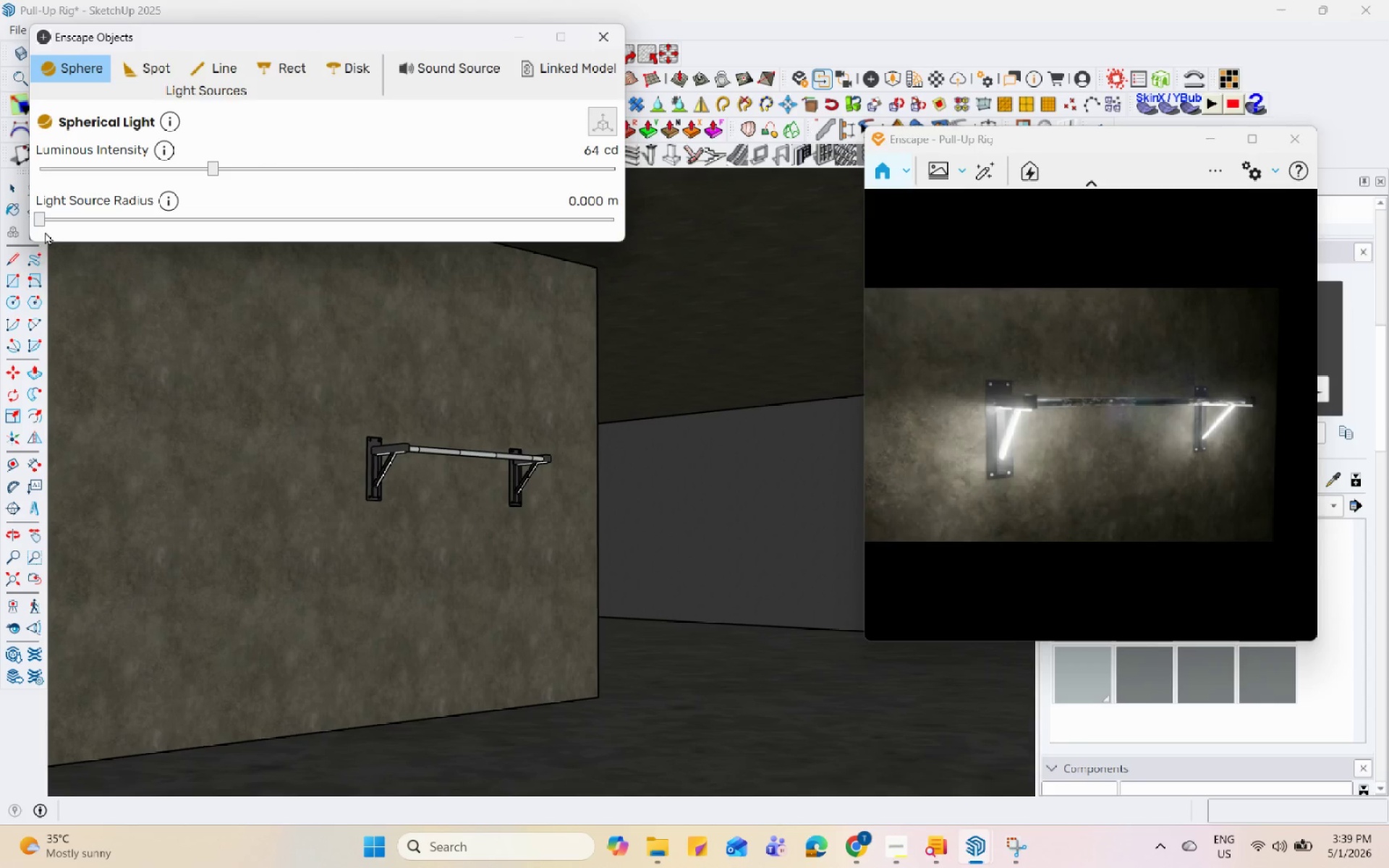 
left_click_drag(start_coordinate=[39, 226], to_coordinate=[197, 226])
 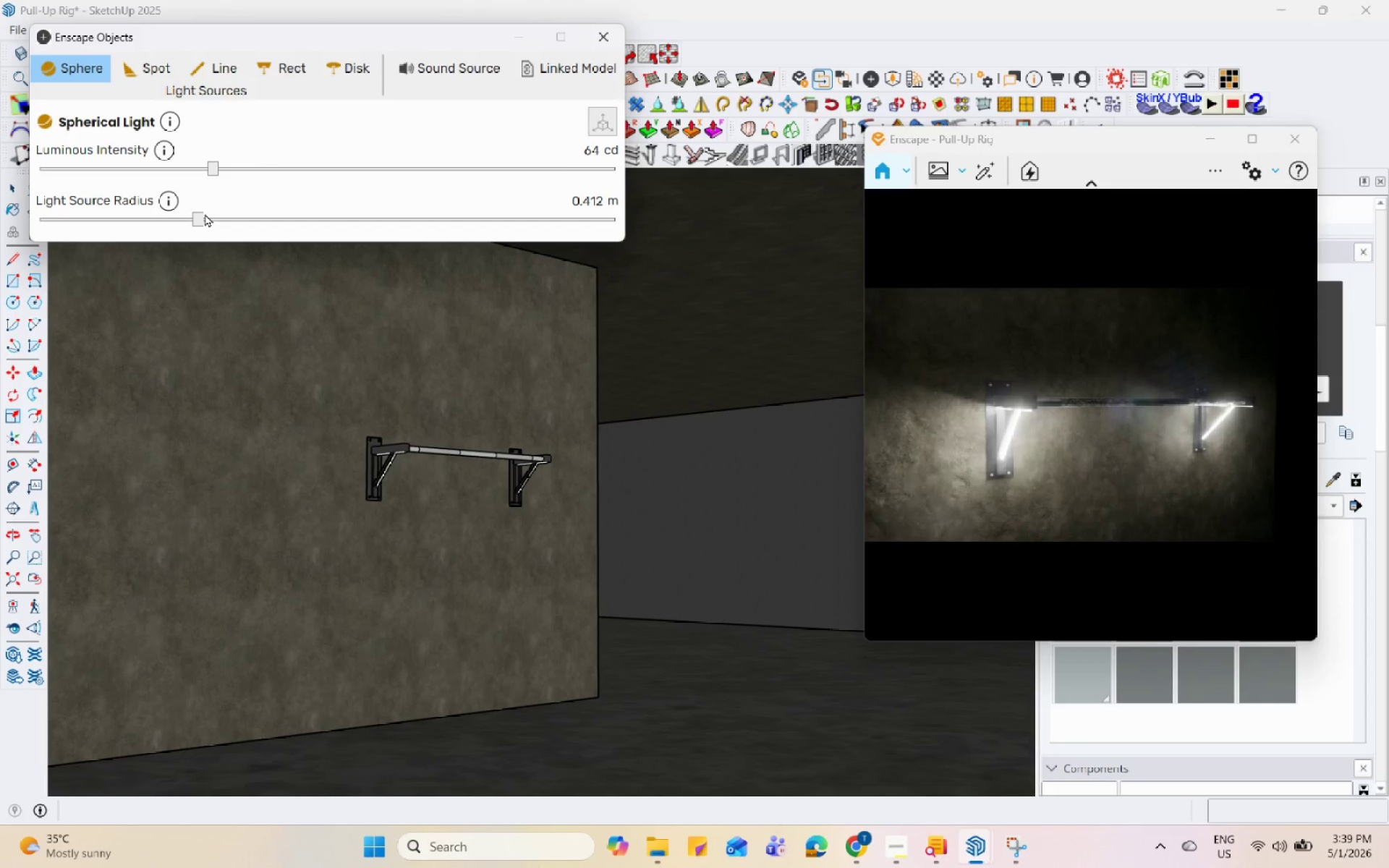 
left_click_drag(start_coordinate=[202, 212], to_coordinate=[133, 213])
 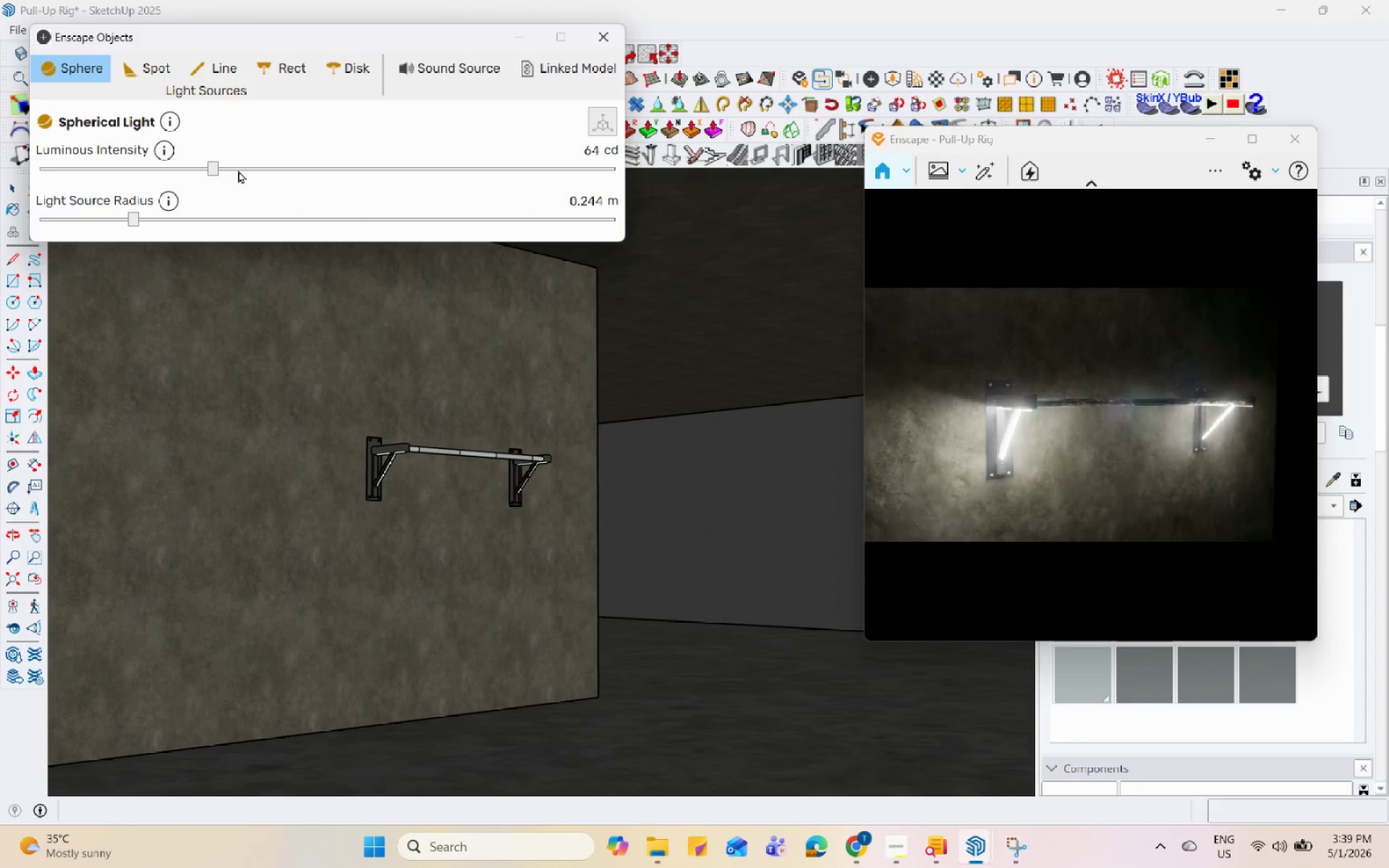 
left_click_drag(start_coordinate=[235, 171], to_coordinate=[250, 171])
 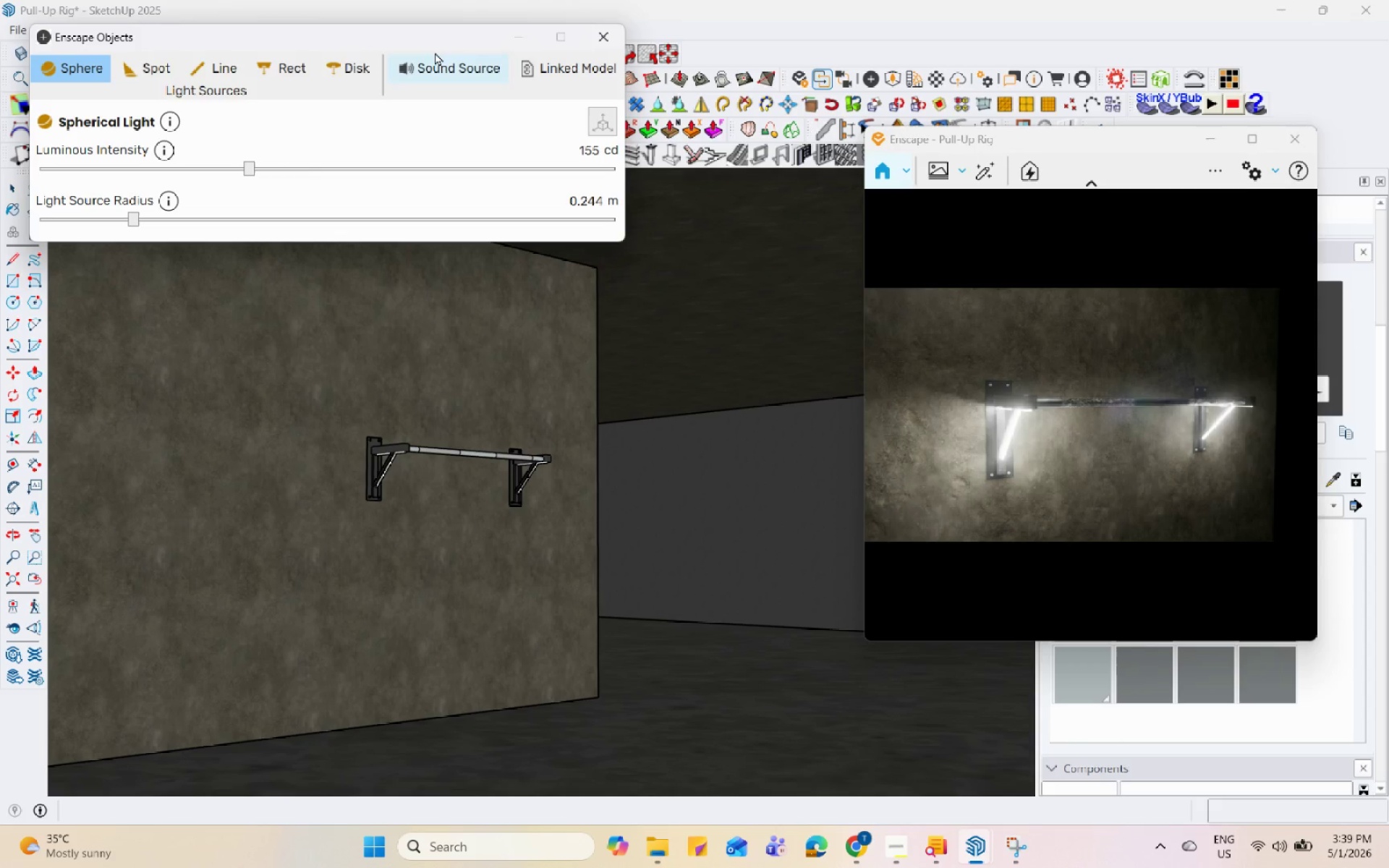 
left_click([510, 40])
 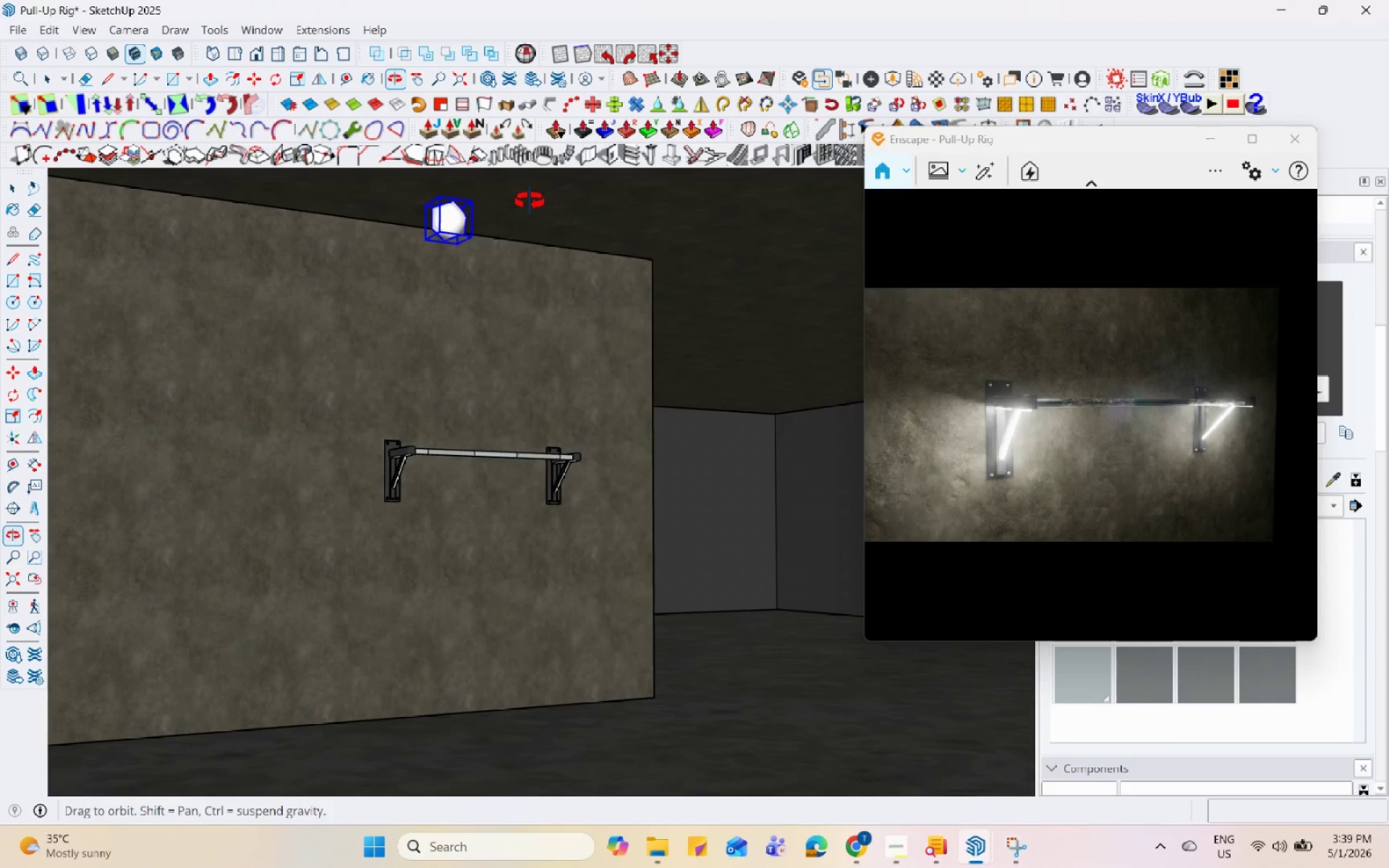 
scroll: coordinate [490, 209], scroll_direction: up, amount: 2.0
 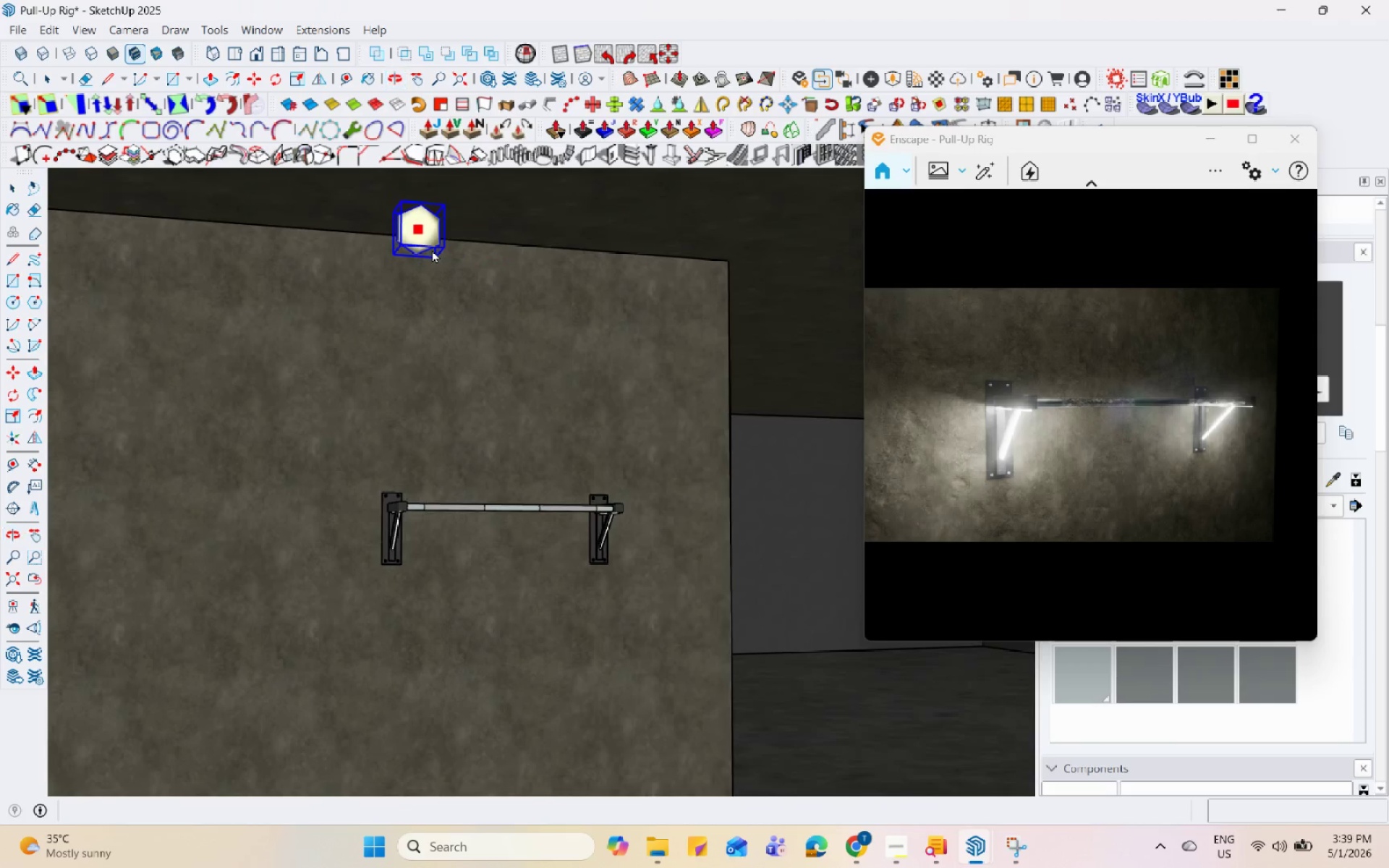 
key(M)
 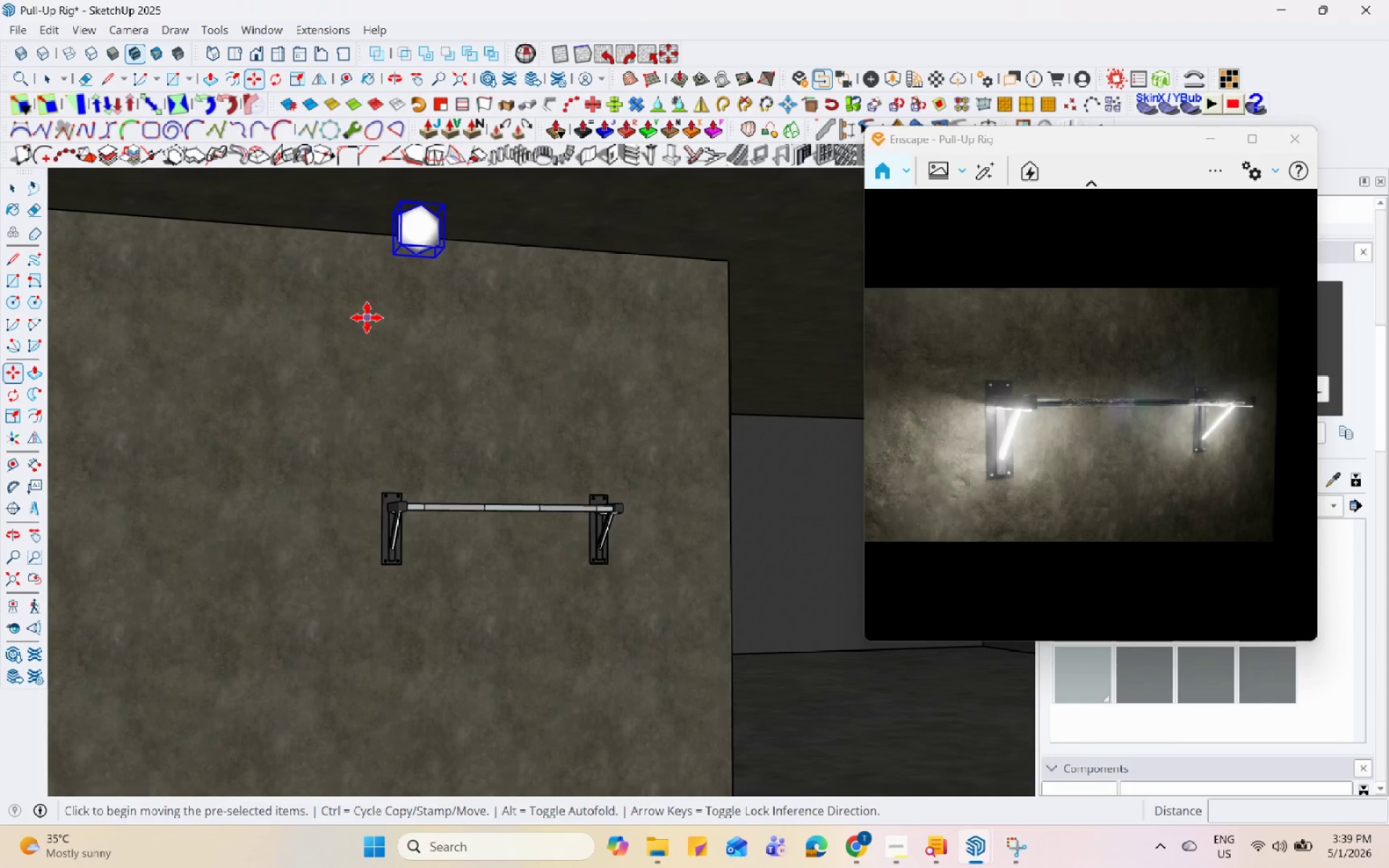 
key(Control+ControlLeft)
 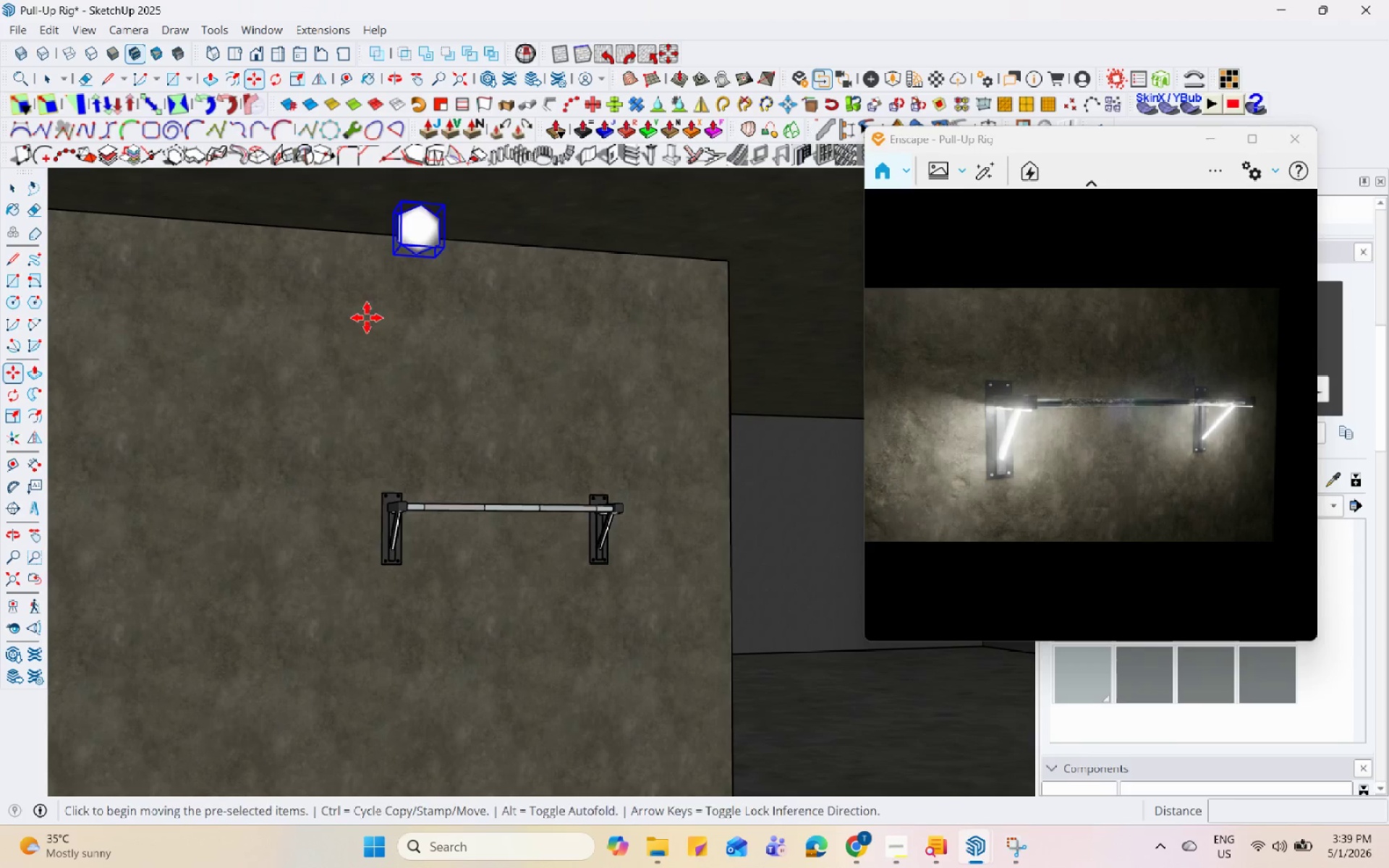 
left_click([367, 318])
 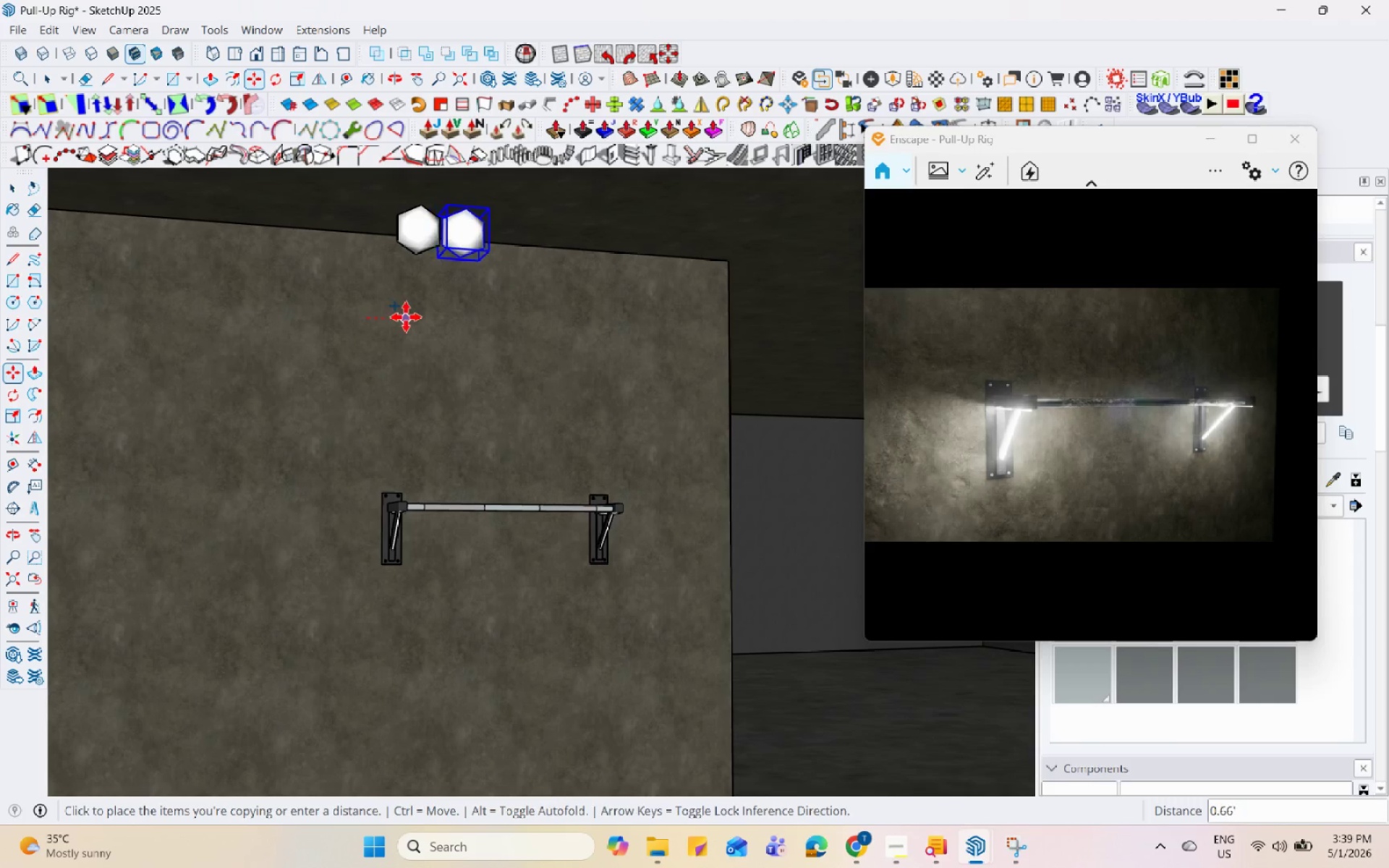 
left_click([406, 317])
 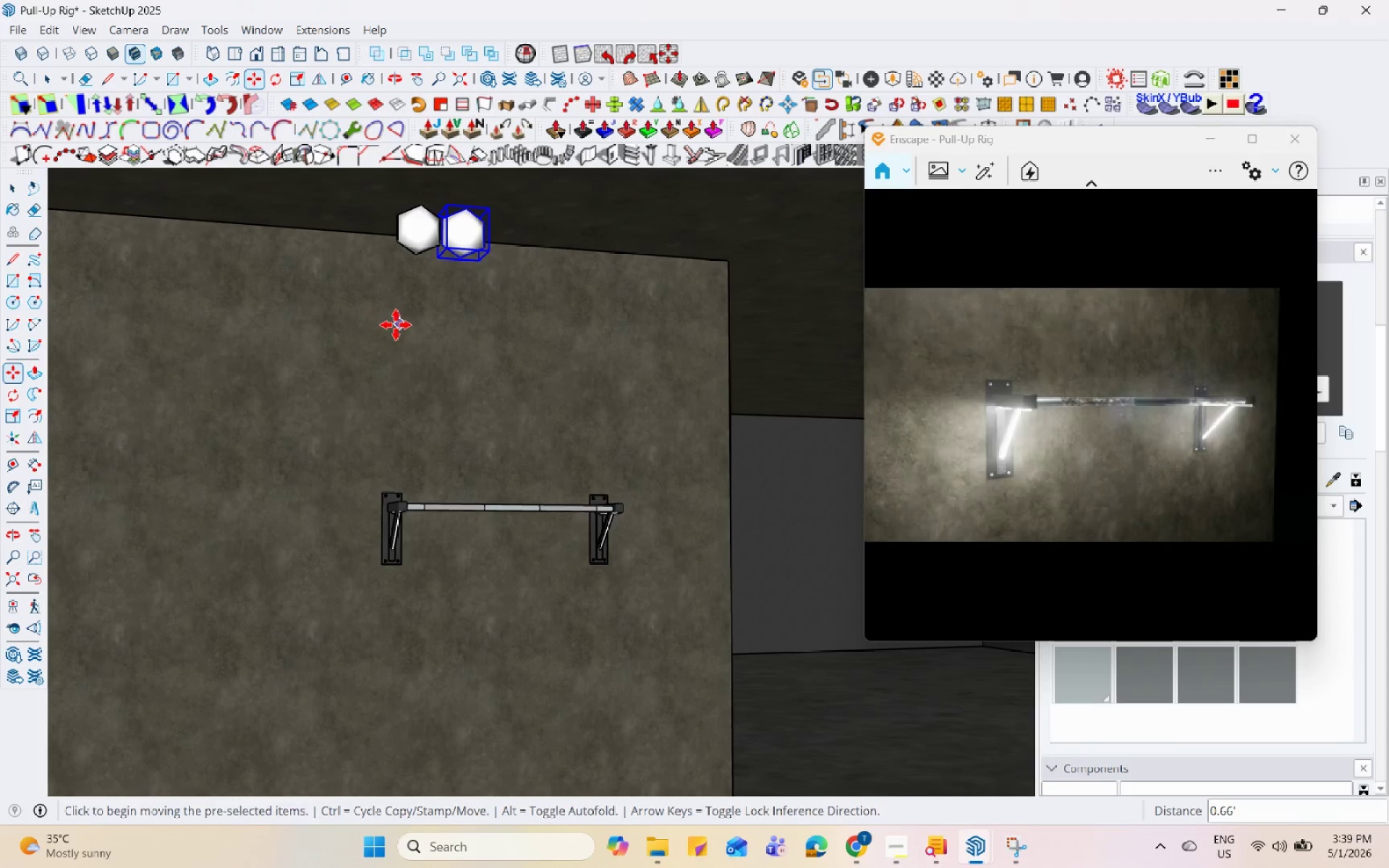 
key(Control+ControlLeft)
 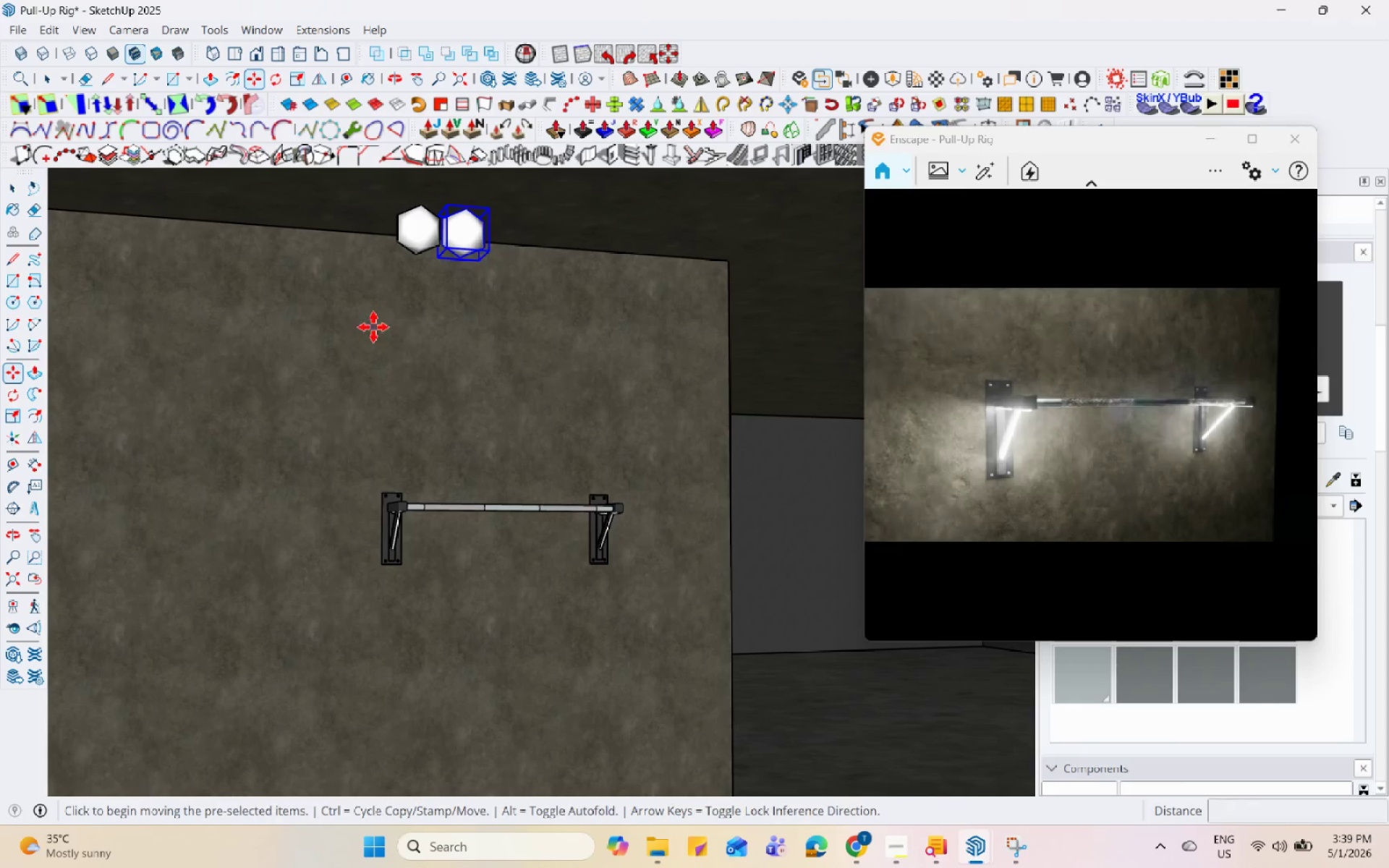 
left_click([373, 327])
 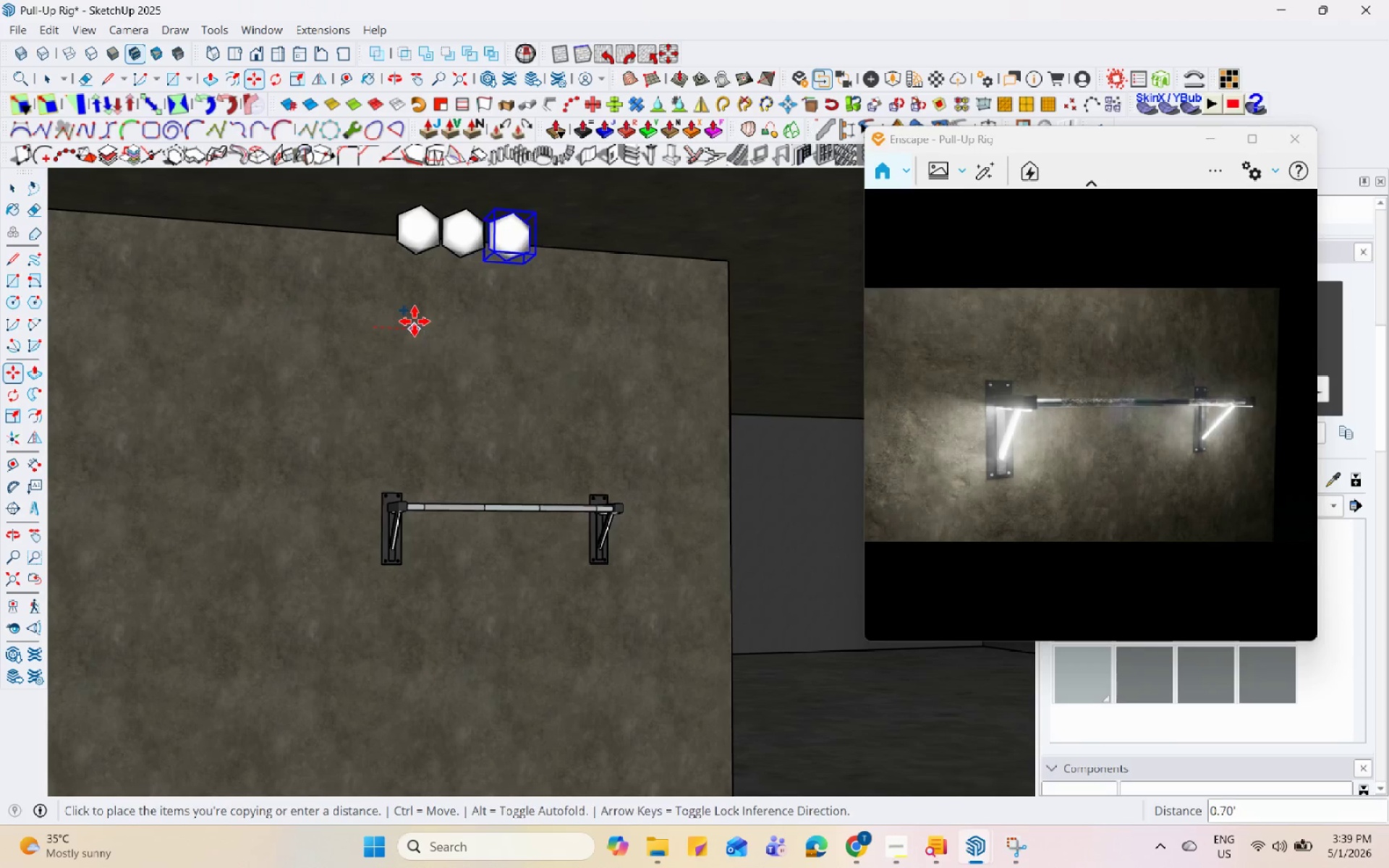 
left_click([415, 321])
 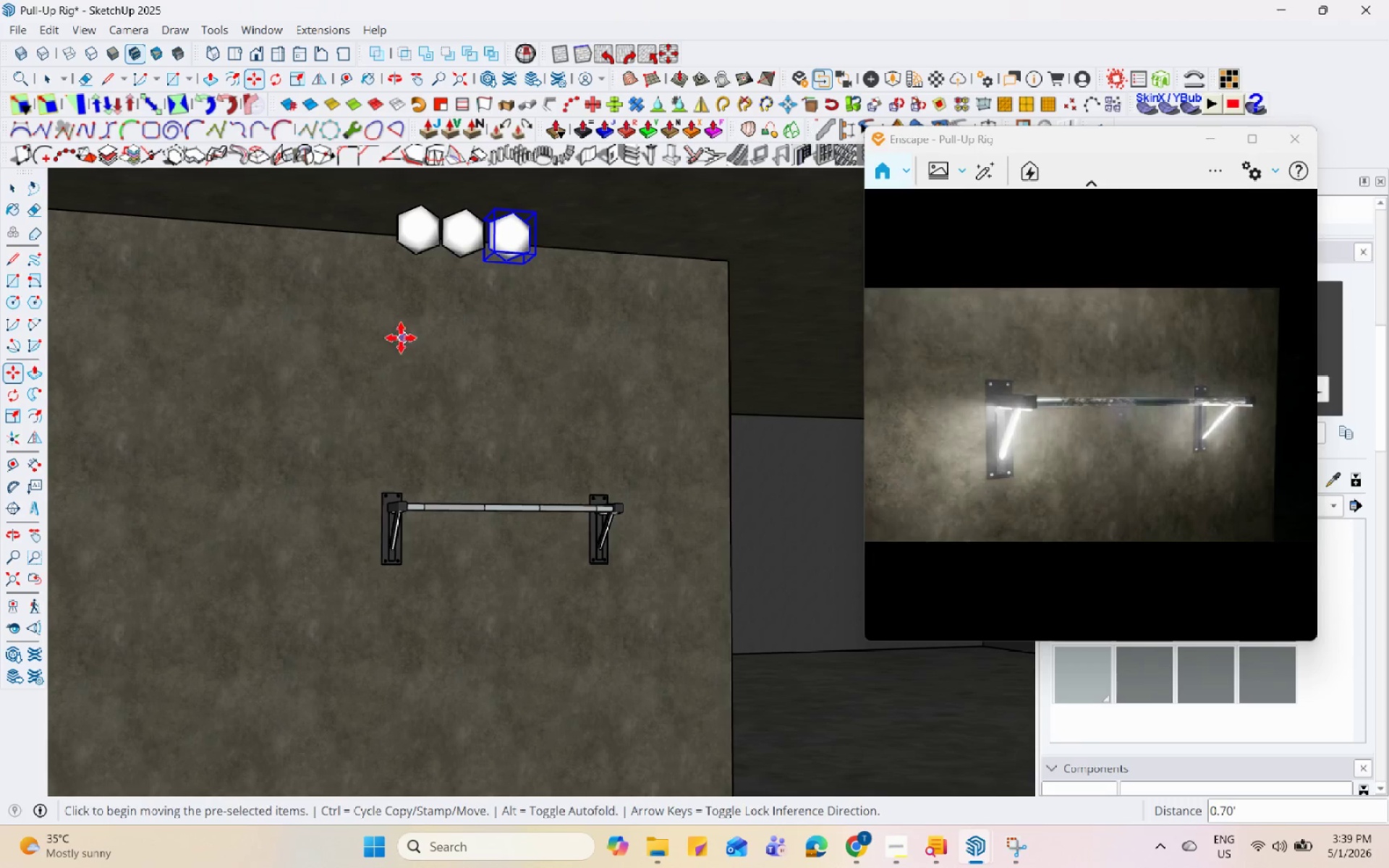 
key(Control+ControlLeft)
 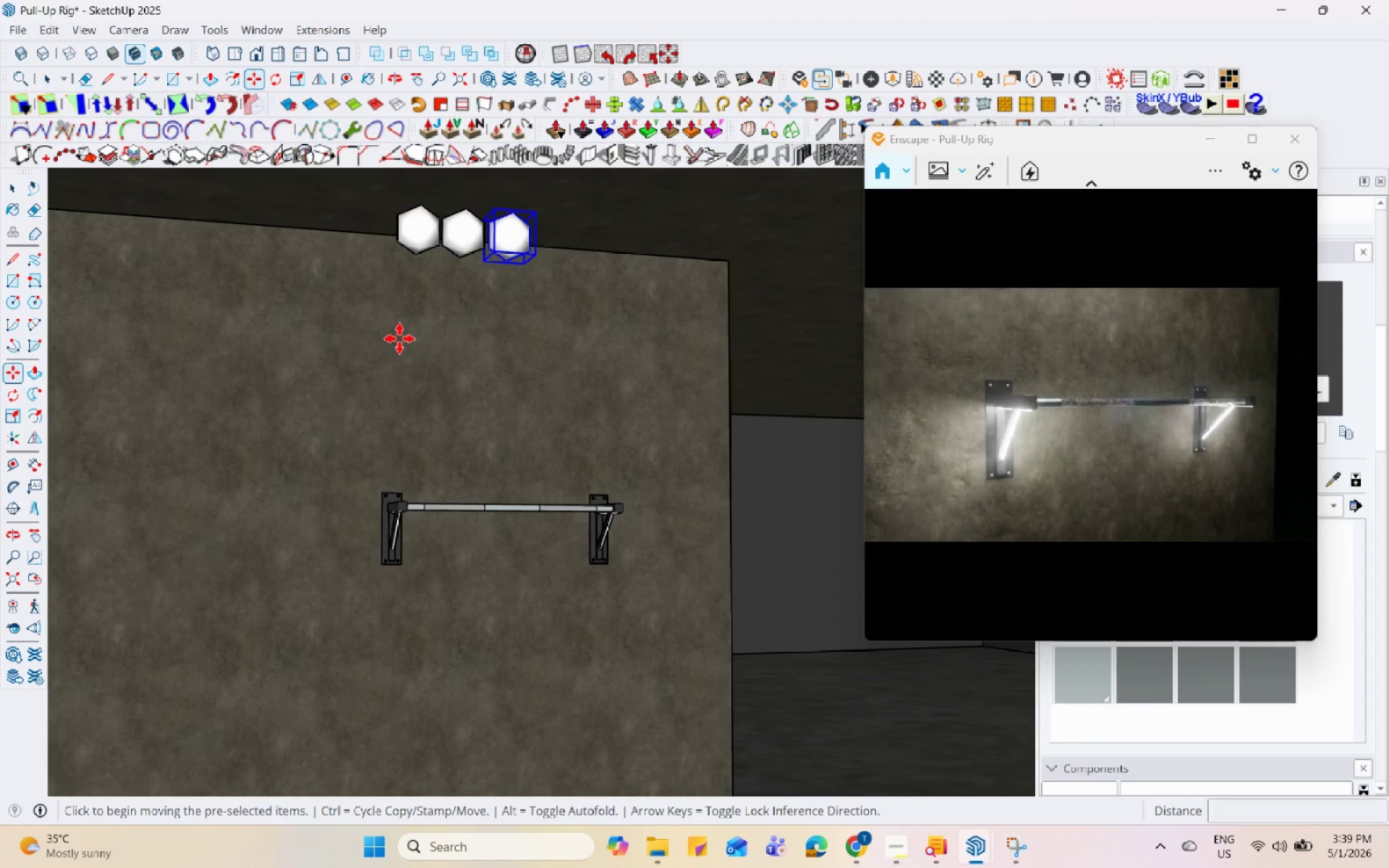 
double_click([399, 339])
 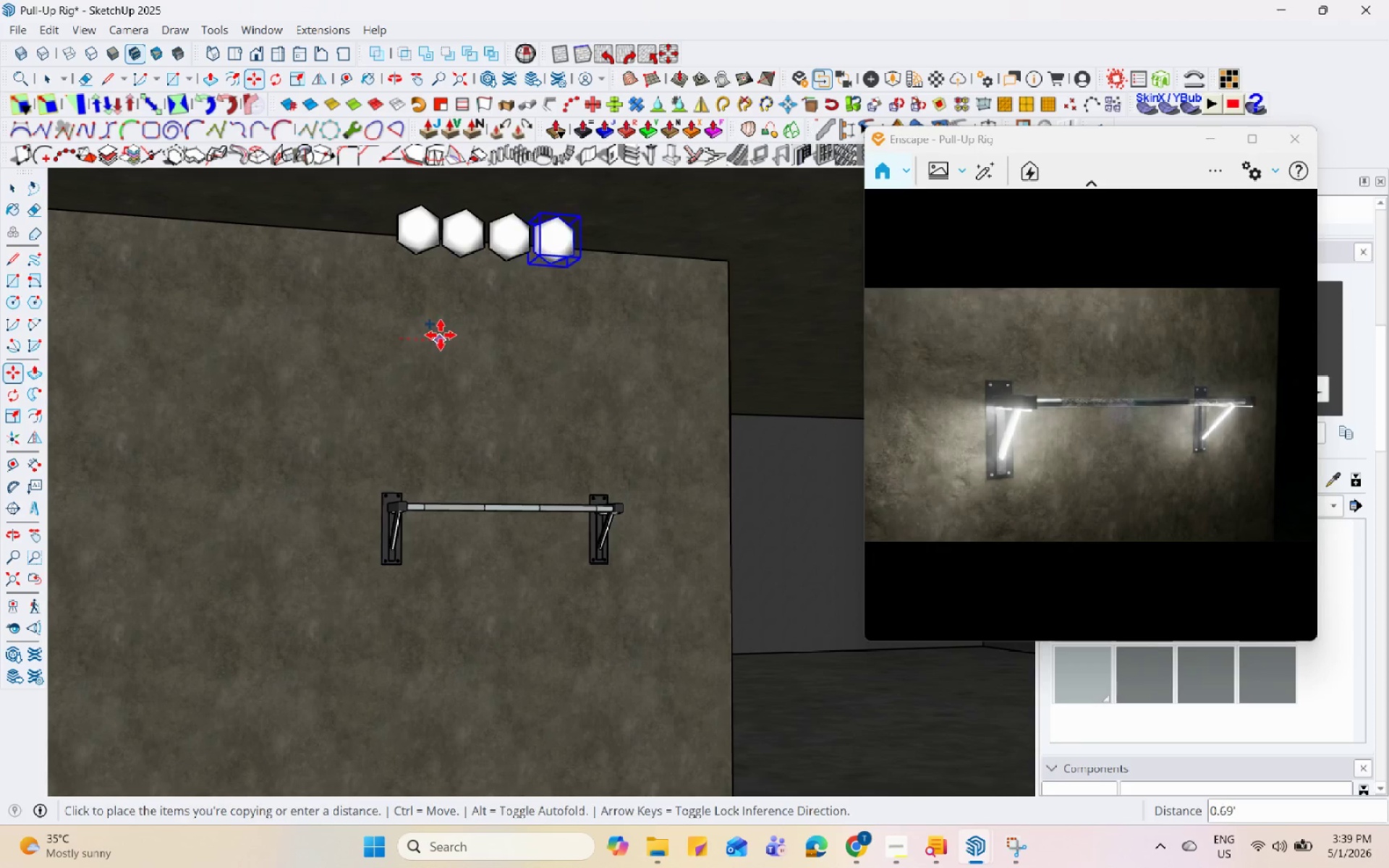 
left_click([441, 335])
 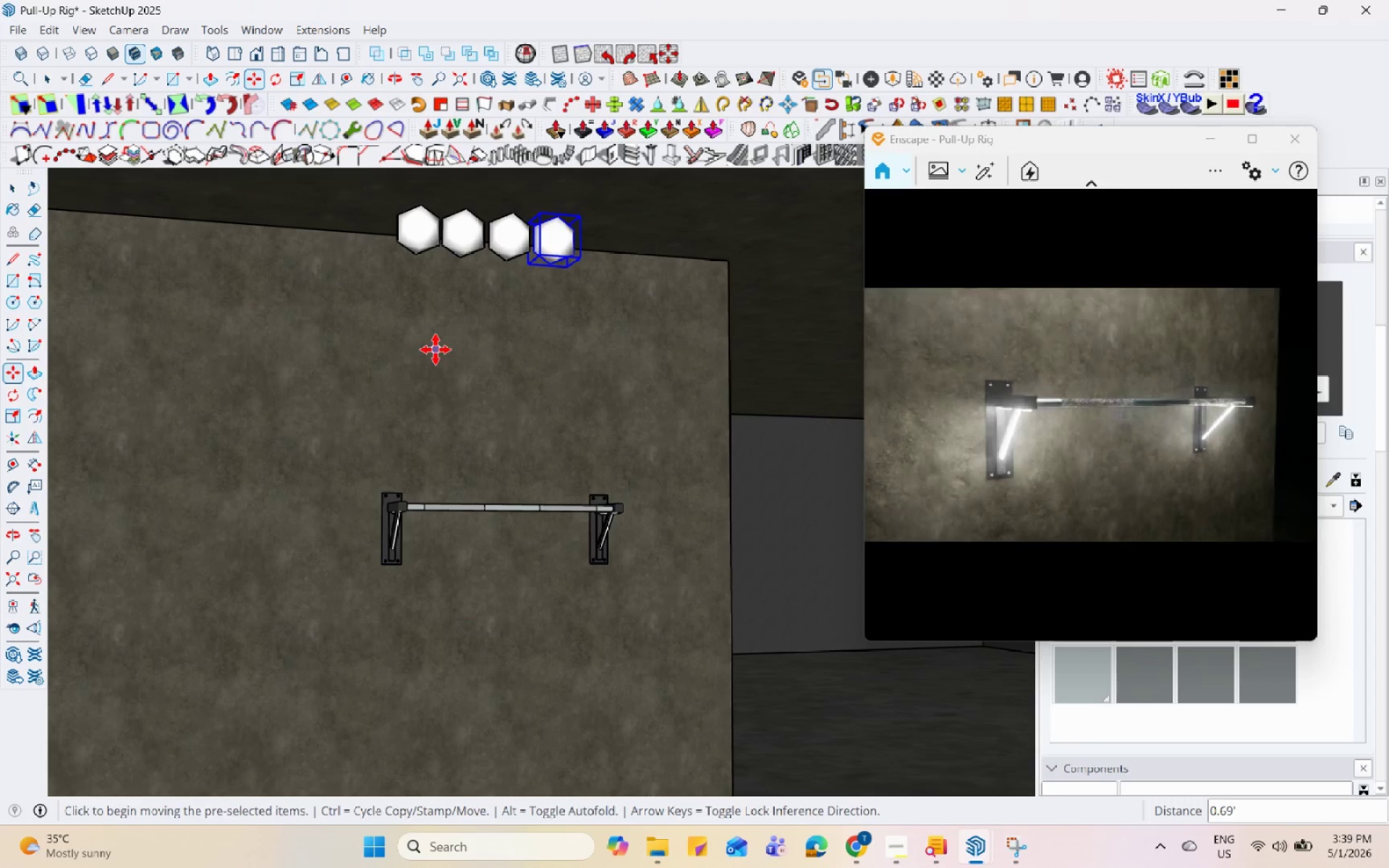 
key(Control+ControlLeft)
 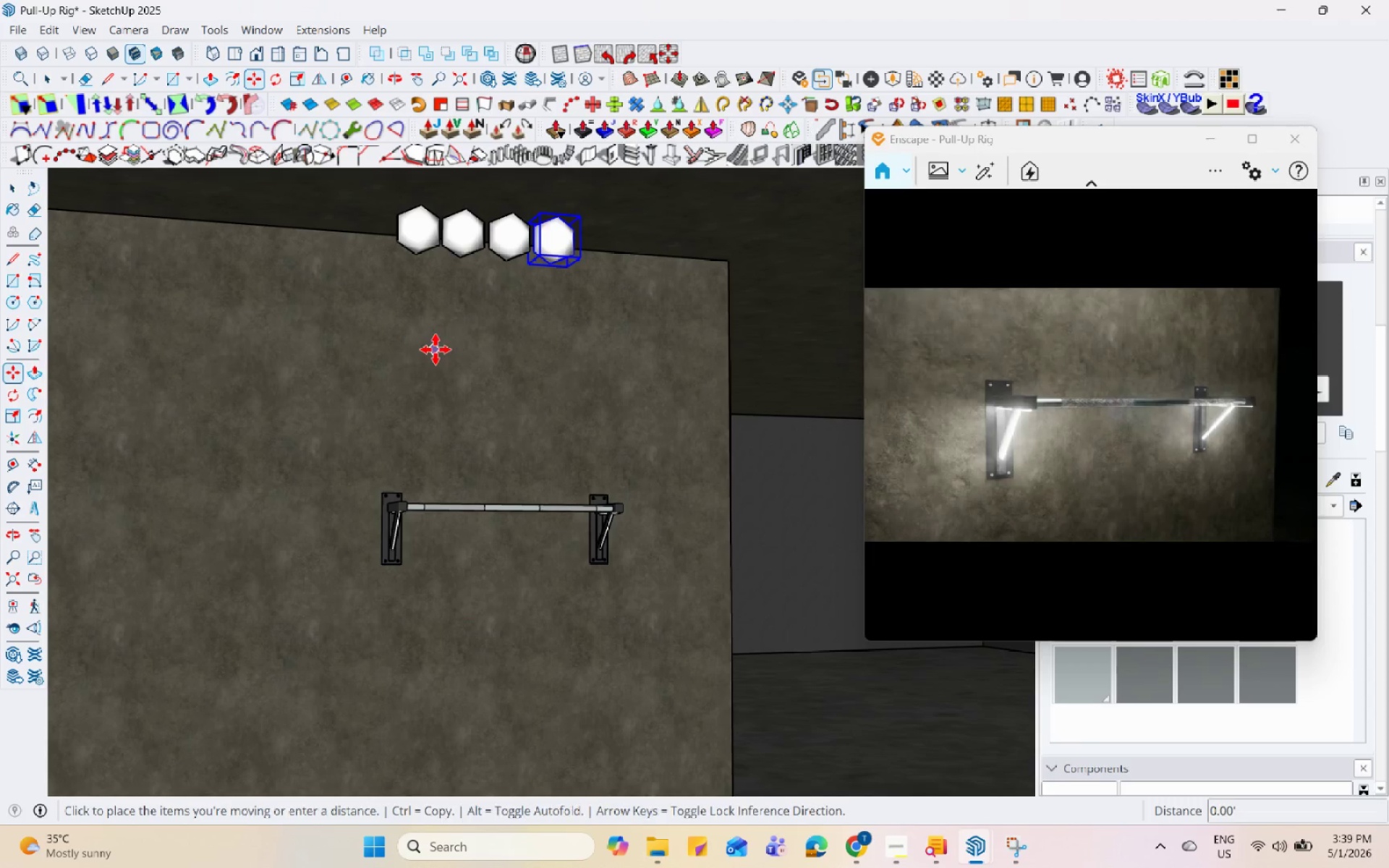 
double_click([434, 349])
 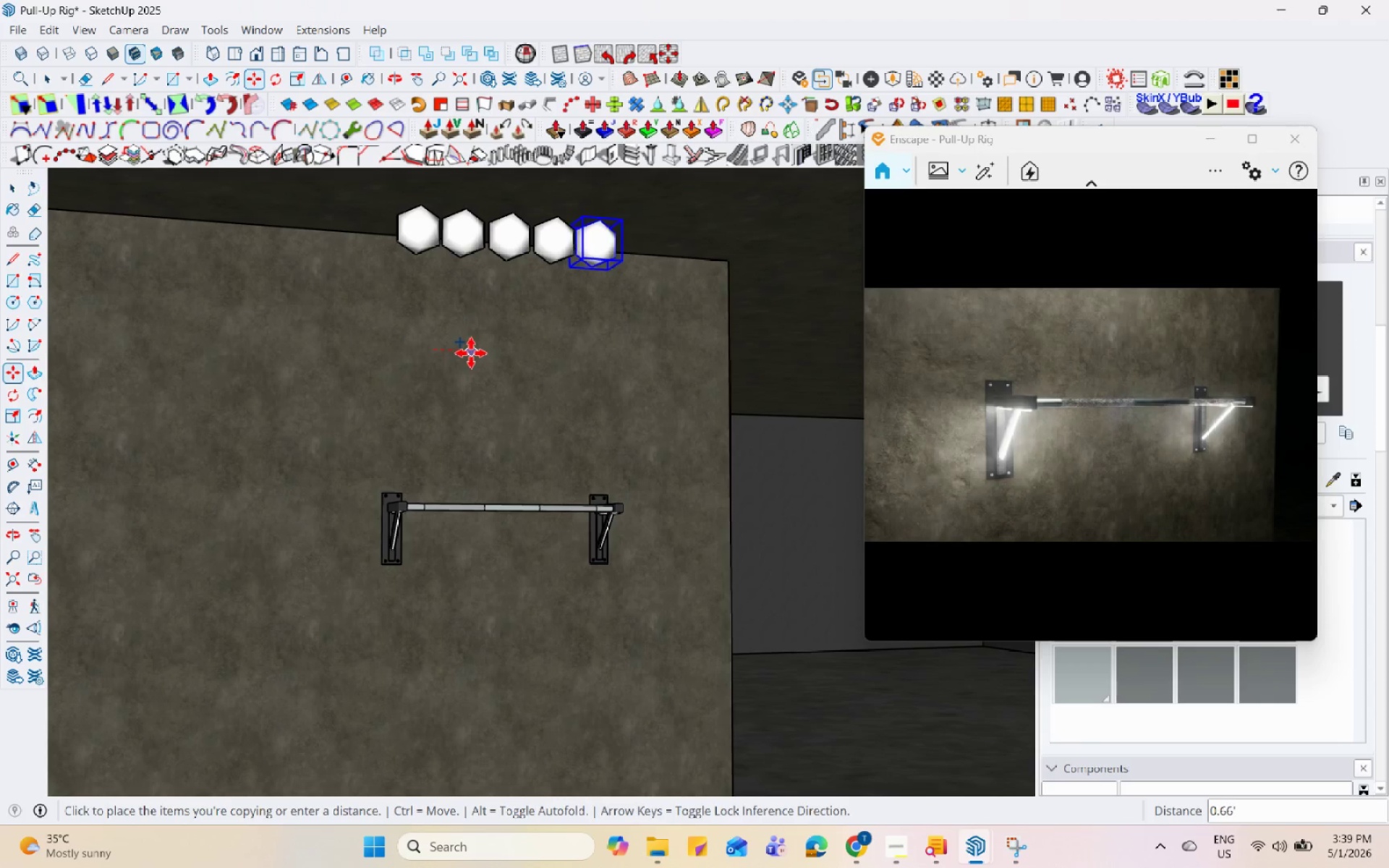 
left_click([471, 353])
 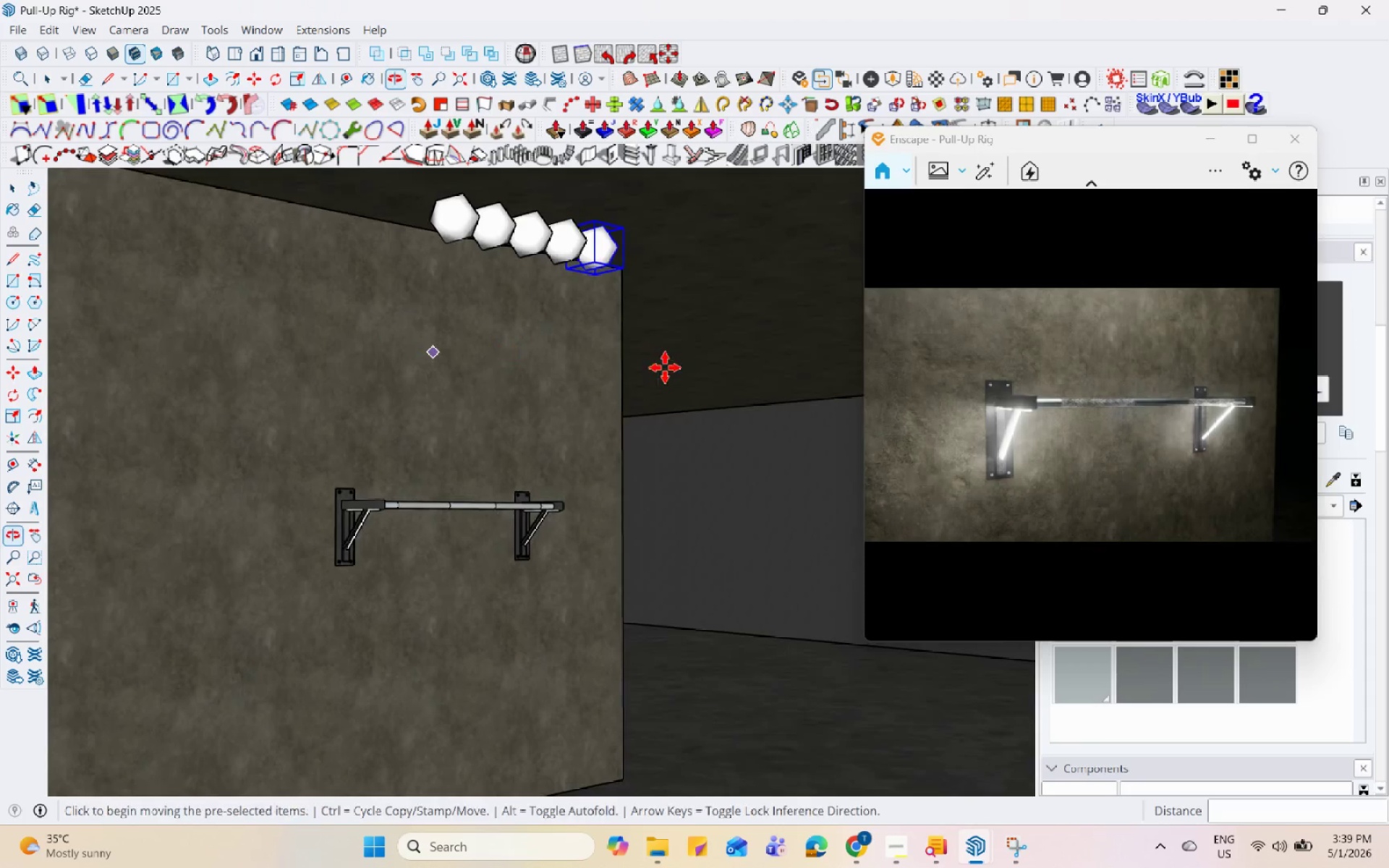 
key(Space)
 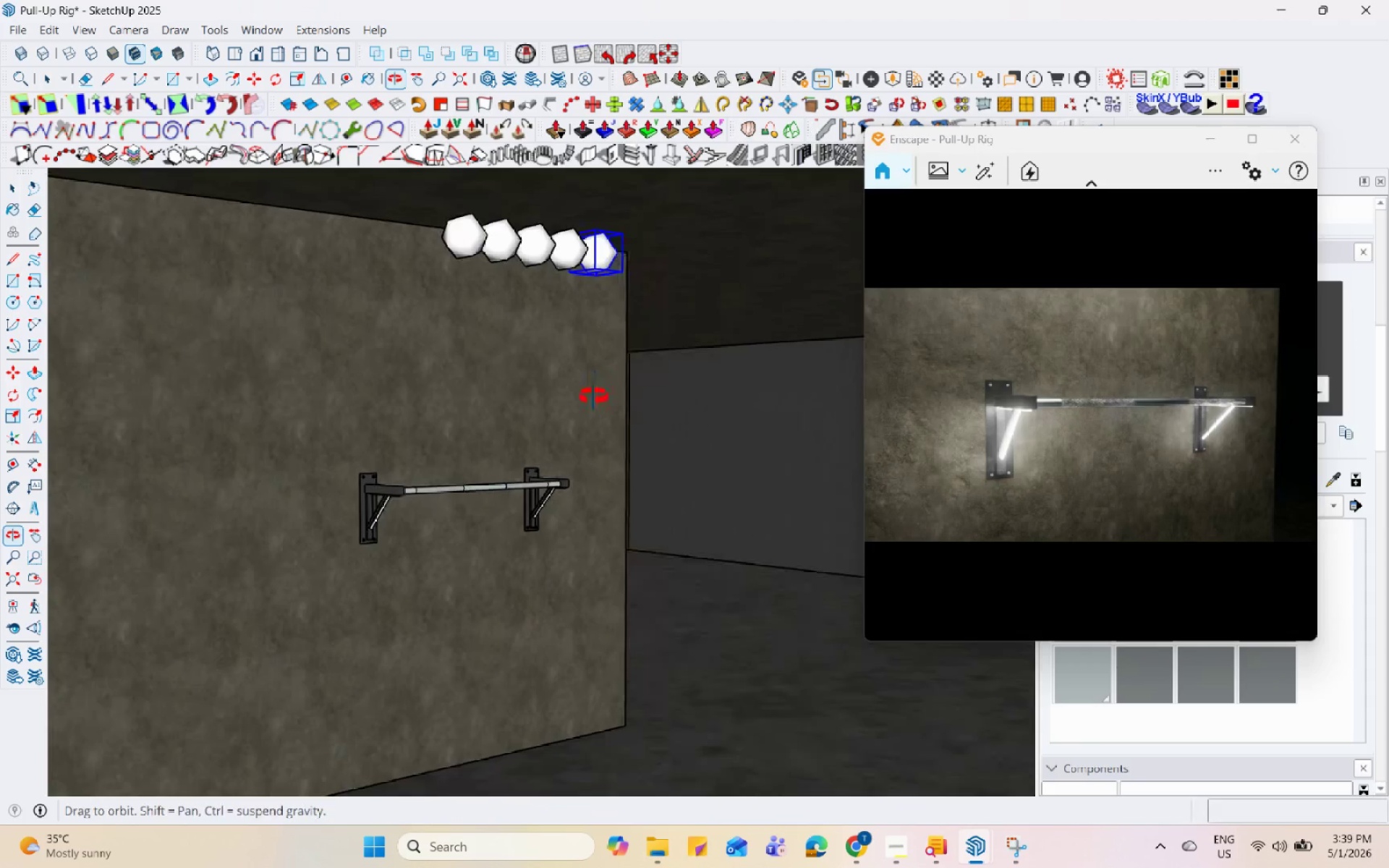 
scroll: coordinate [594, 355], scroll_direction: down, amount: 1.0
 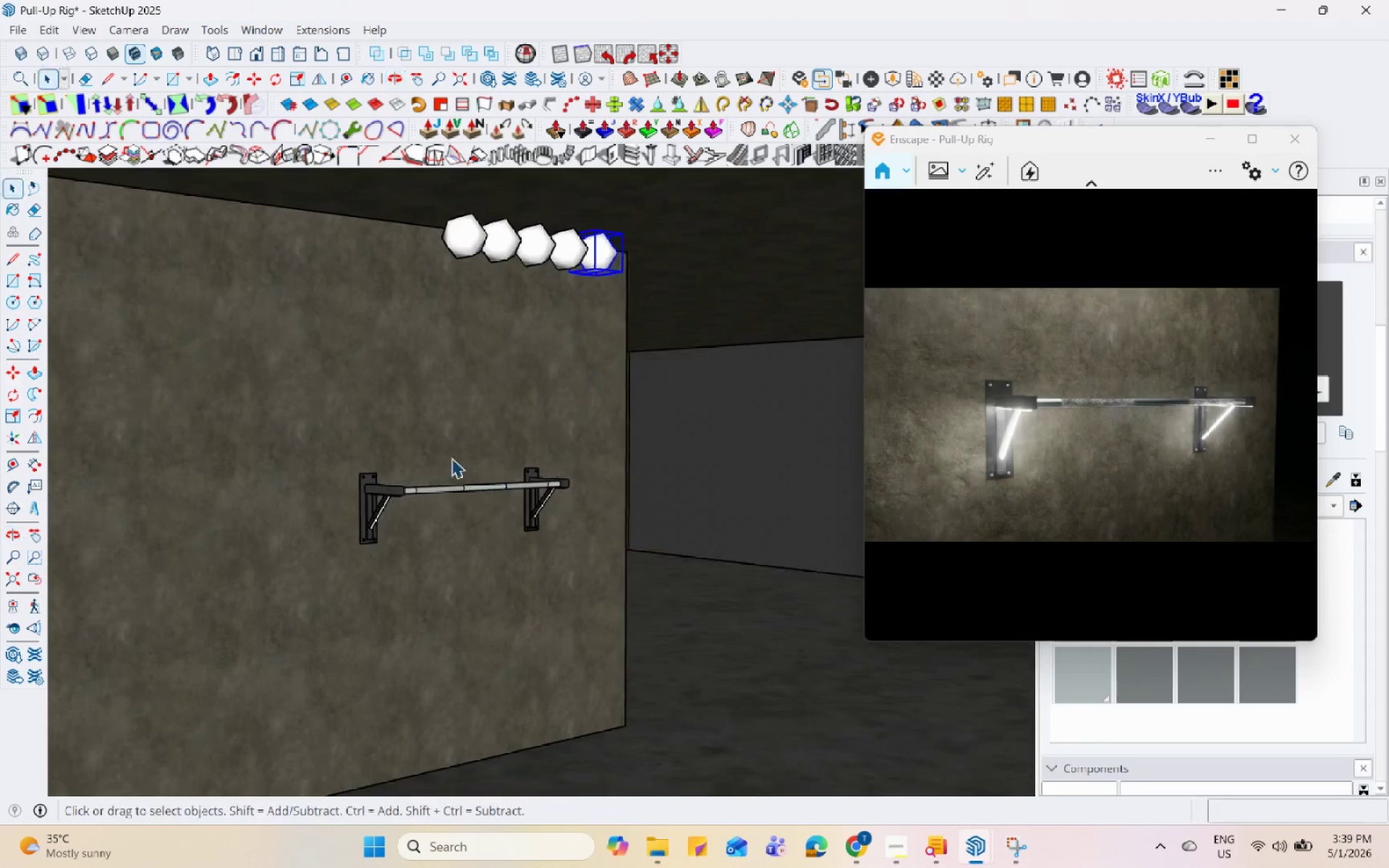 
scroll: coordinate [662, 468], scroll_direction: none, amount: 0.0
 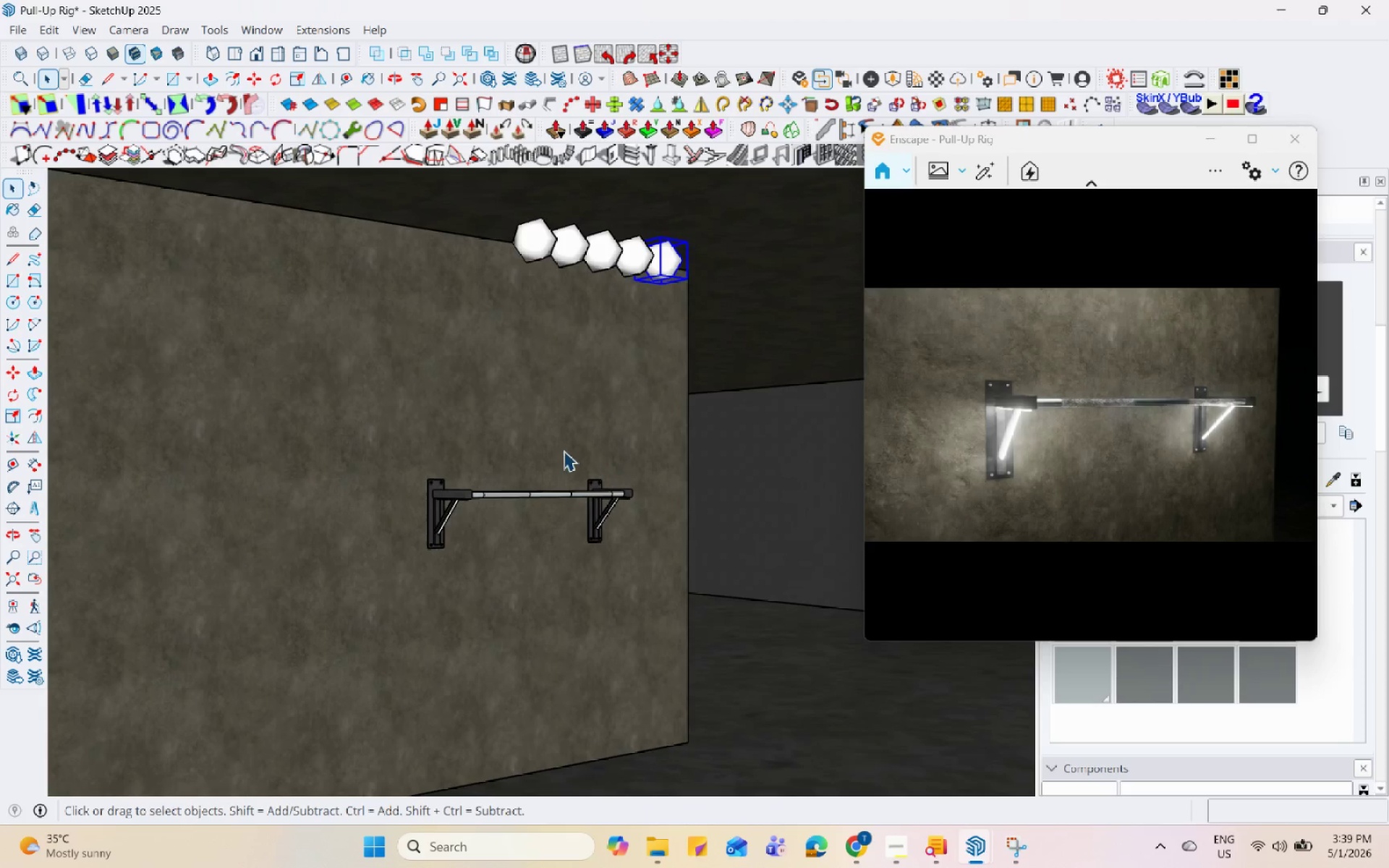 
scroll: coordinate [353, 332], scroll_direction: down, amount: 3.0
 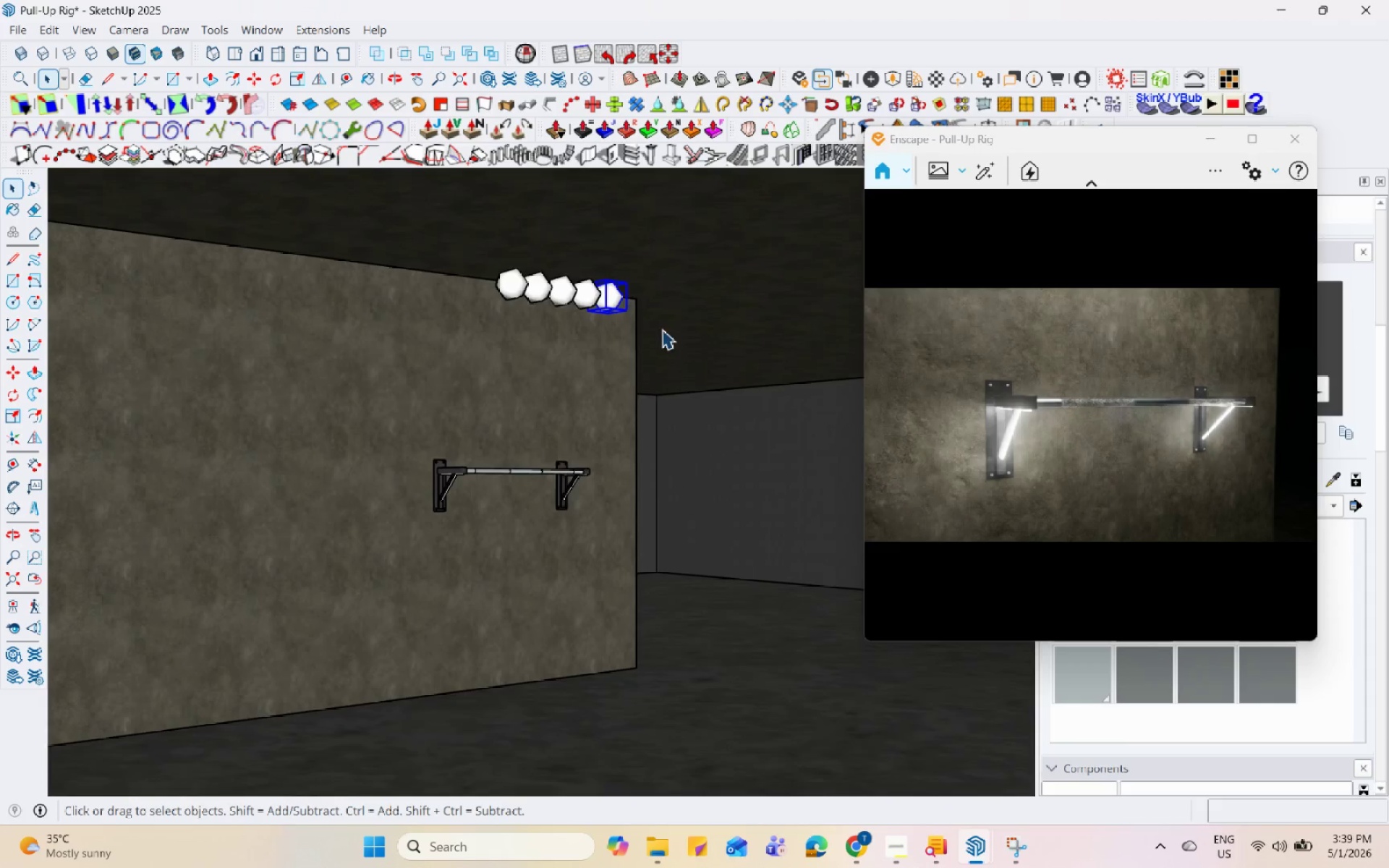 
scroll: coordinate [459, 358], scroll_direction: none, amount: 0.0
 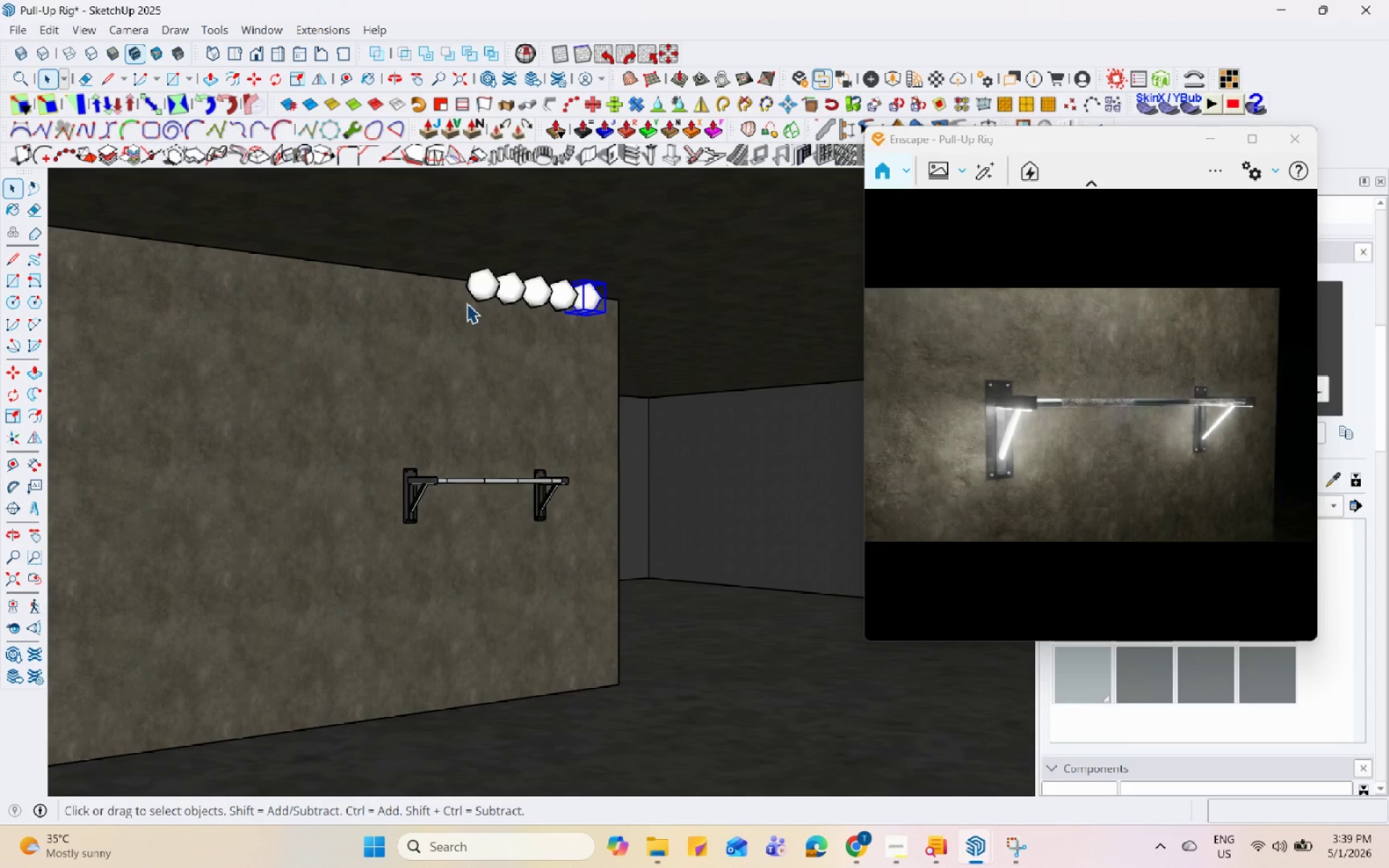 
hold_key(key=ControlLeft, duration=1.53)
double_click([506, 294])
 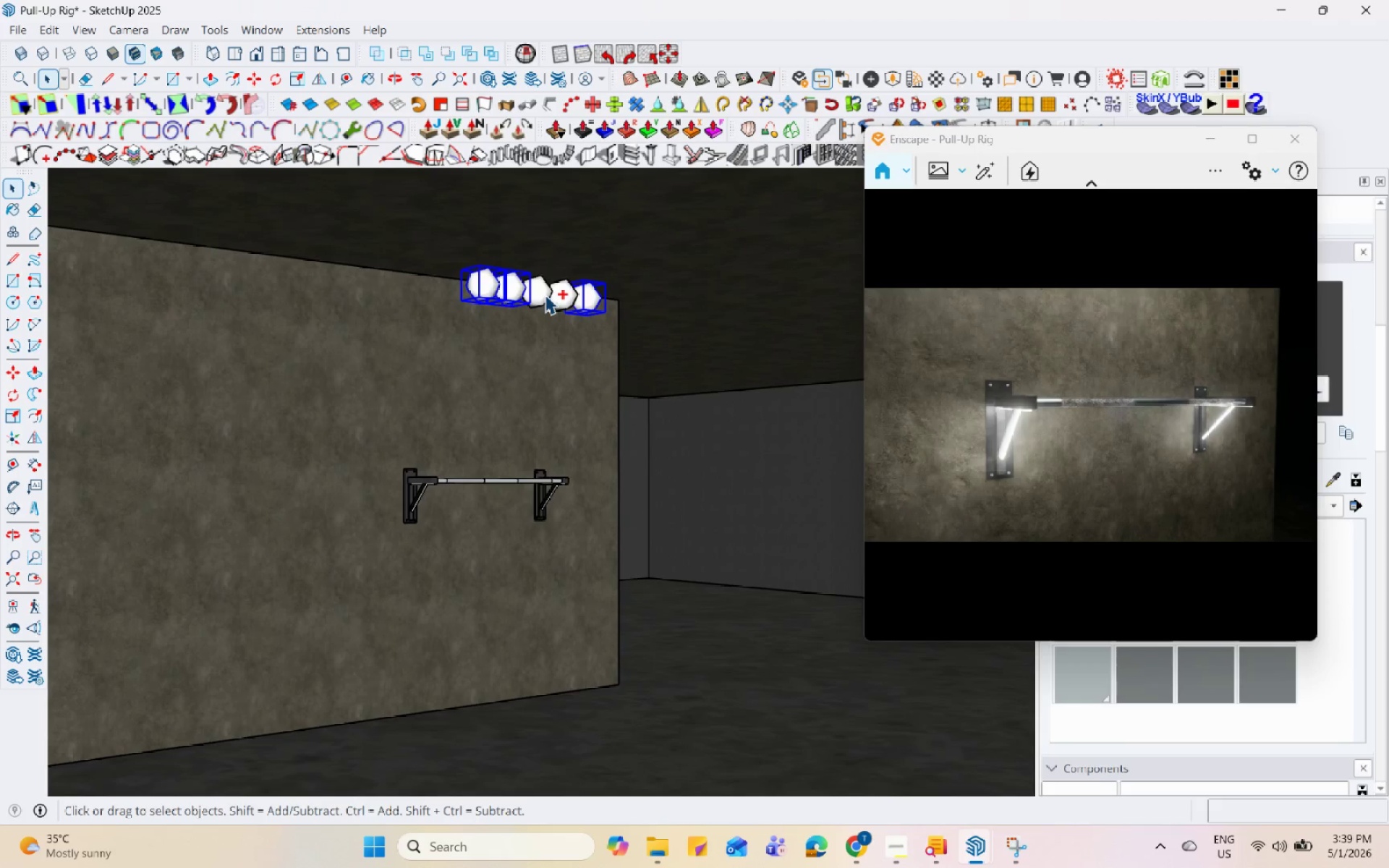 
triple_click([545, 294])
 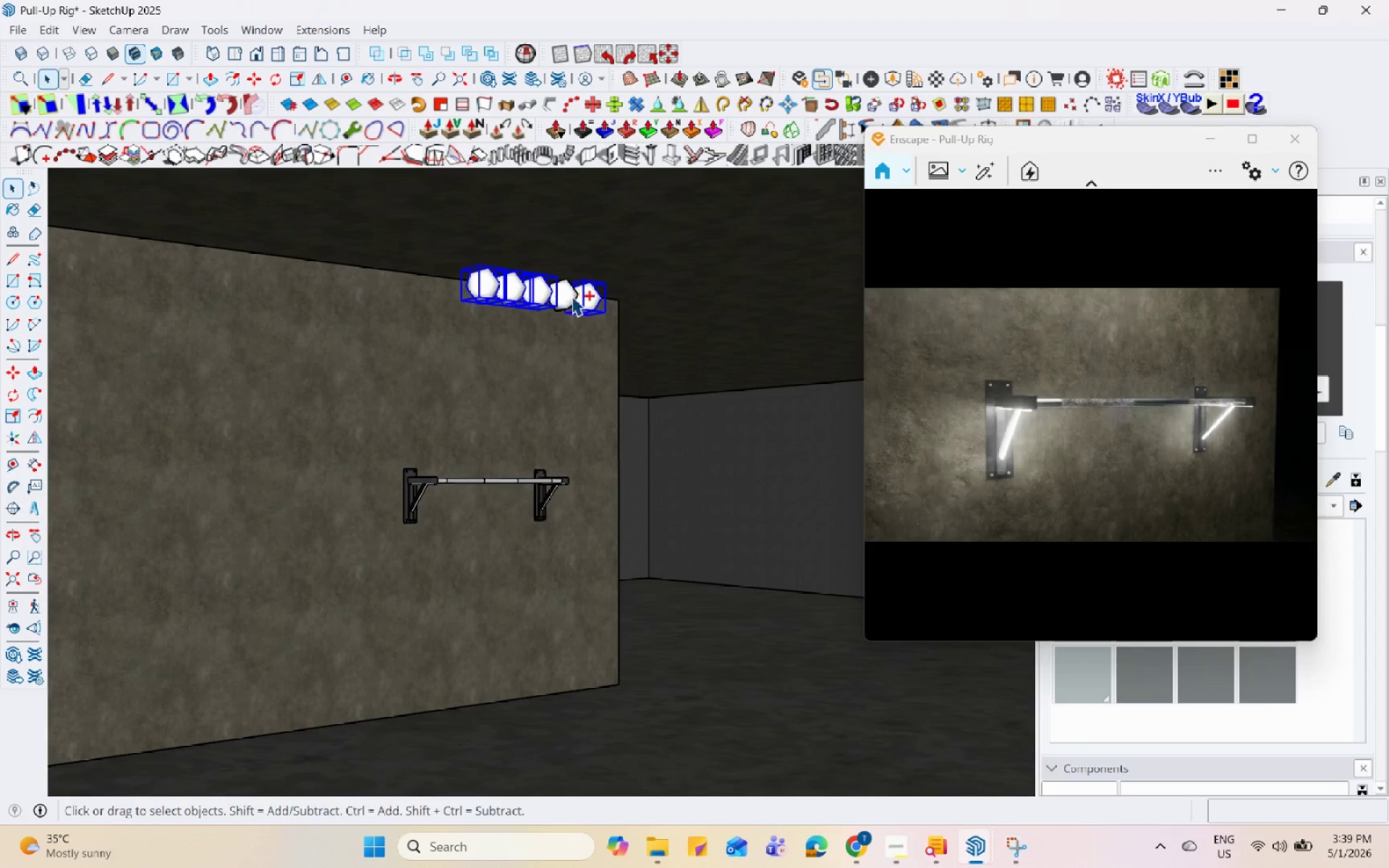 
triple_click([572, 296])
 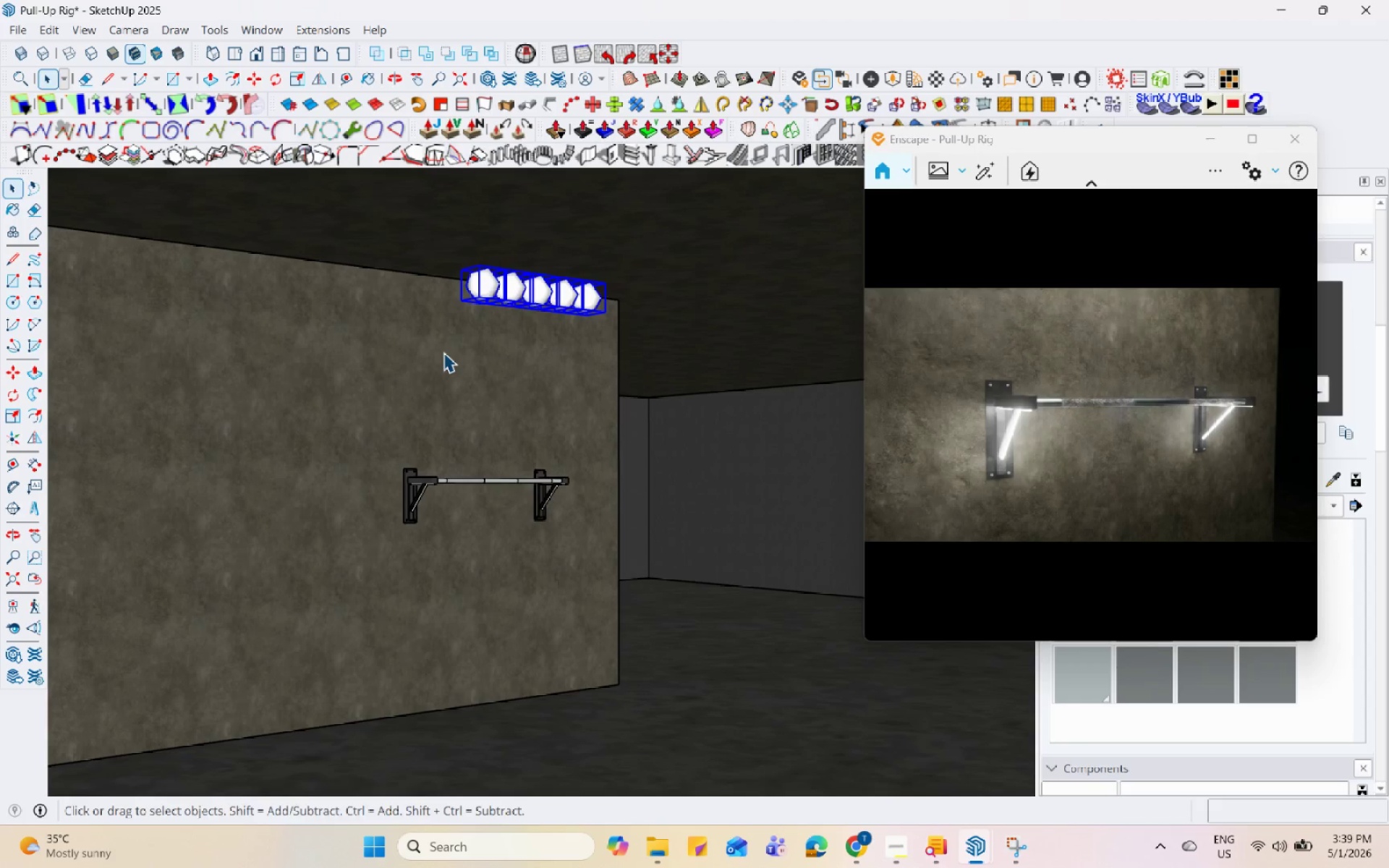 
key(M)
 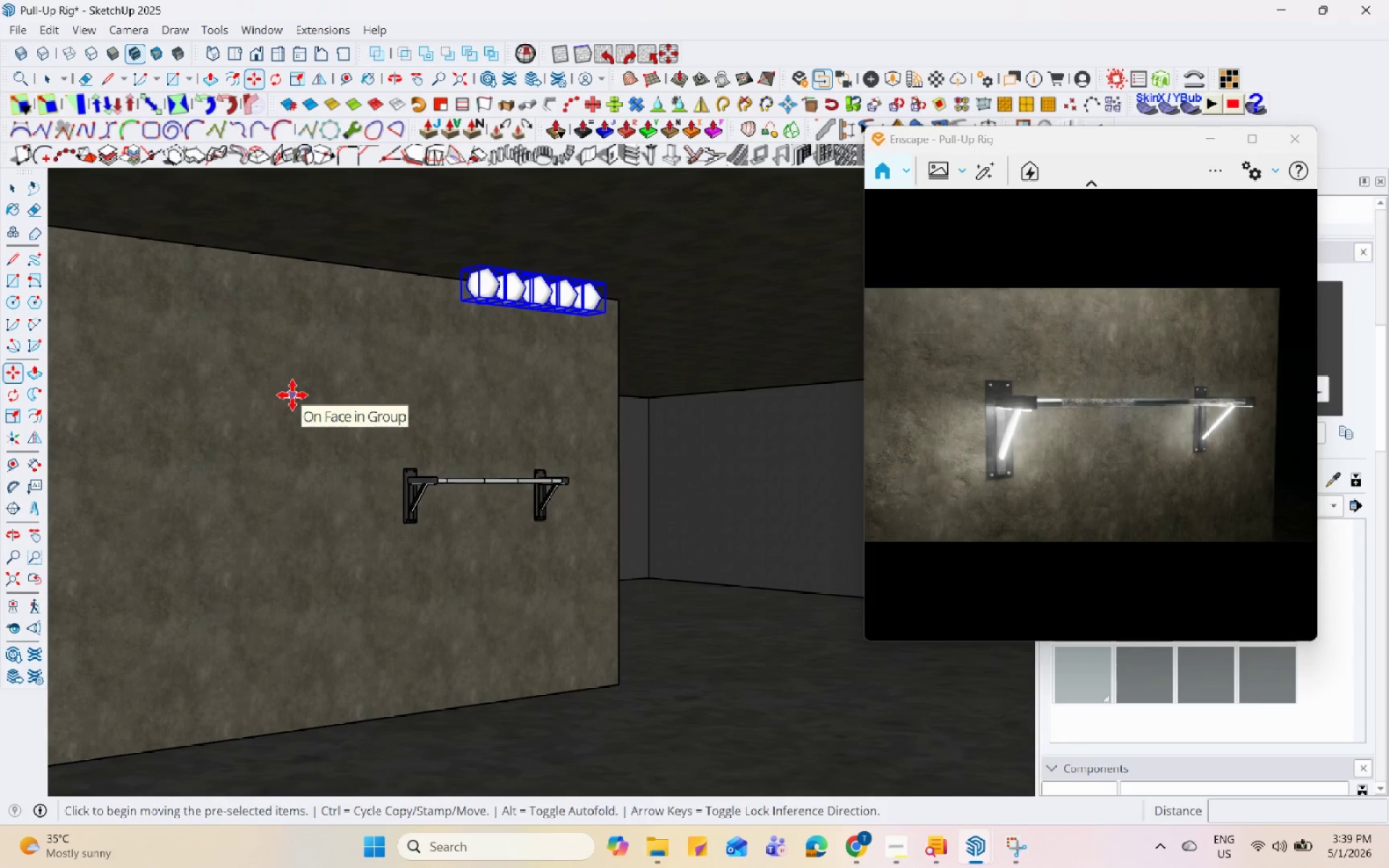 
key(Control+ControlLeft)
 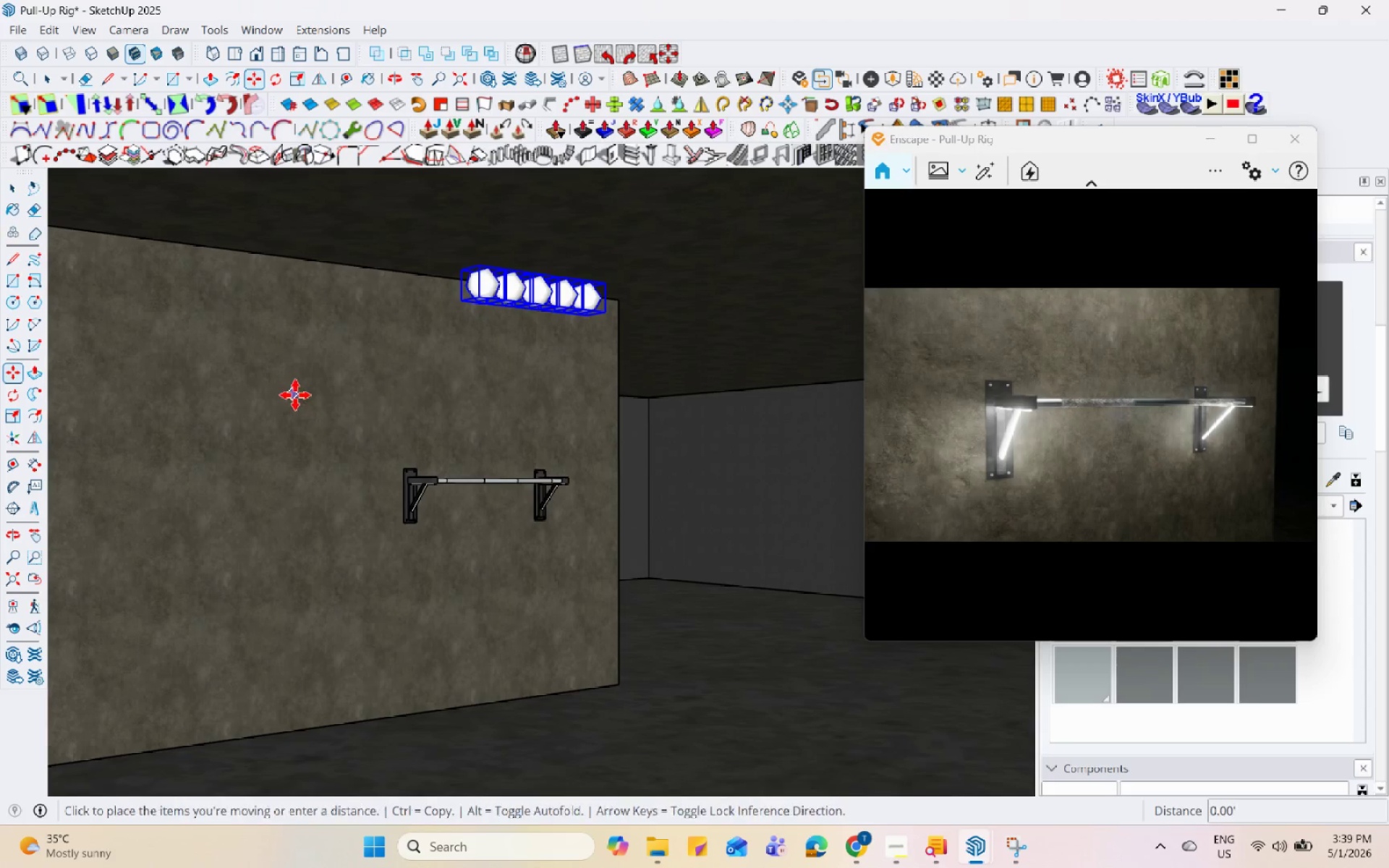 
left_click([292, 395])
 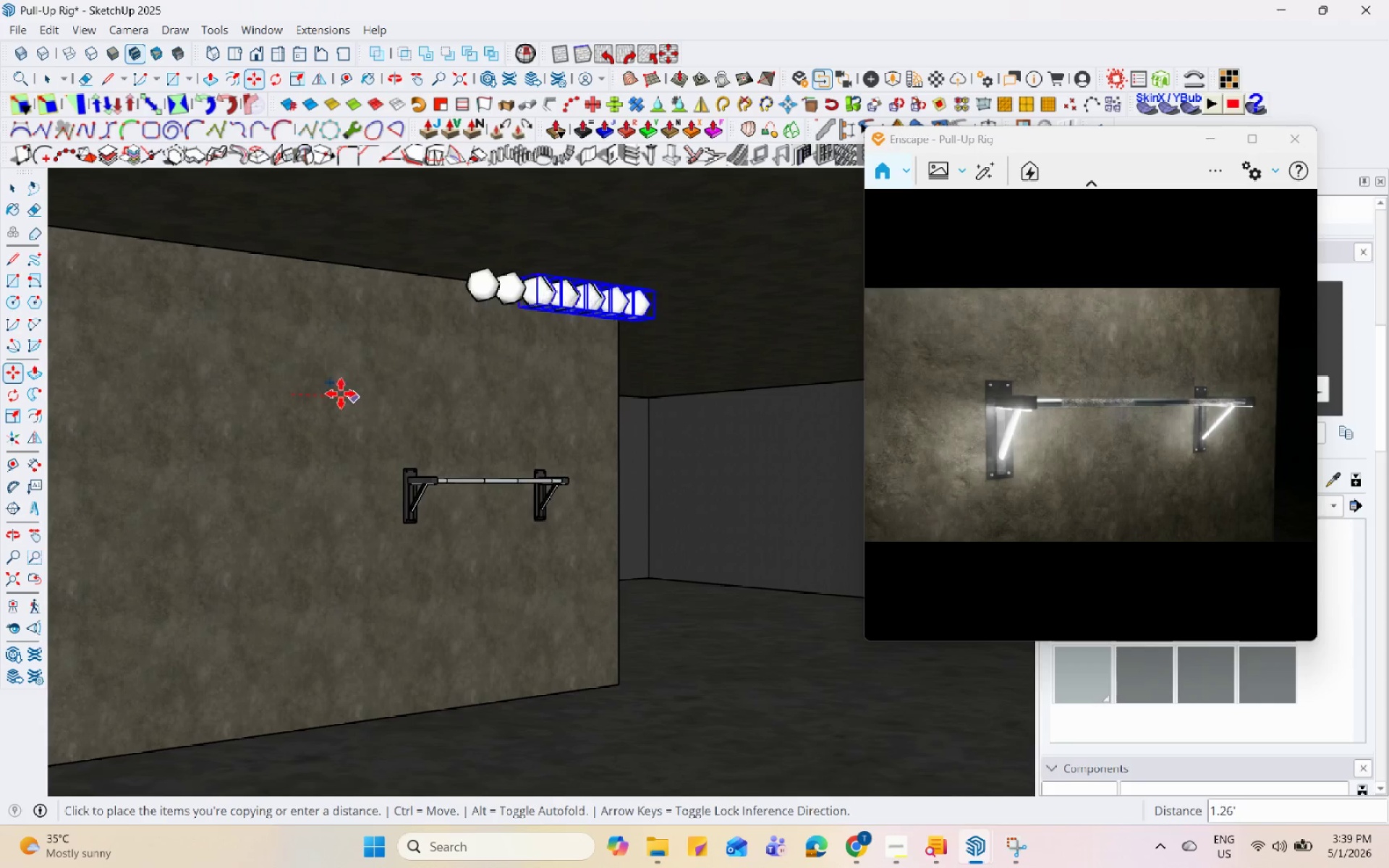 
scroll: coordinate [701, 385], scroll_direction: up, amount: 80.0
 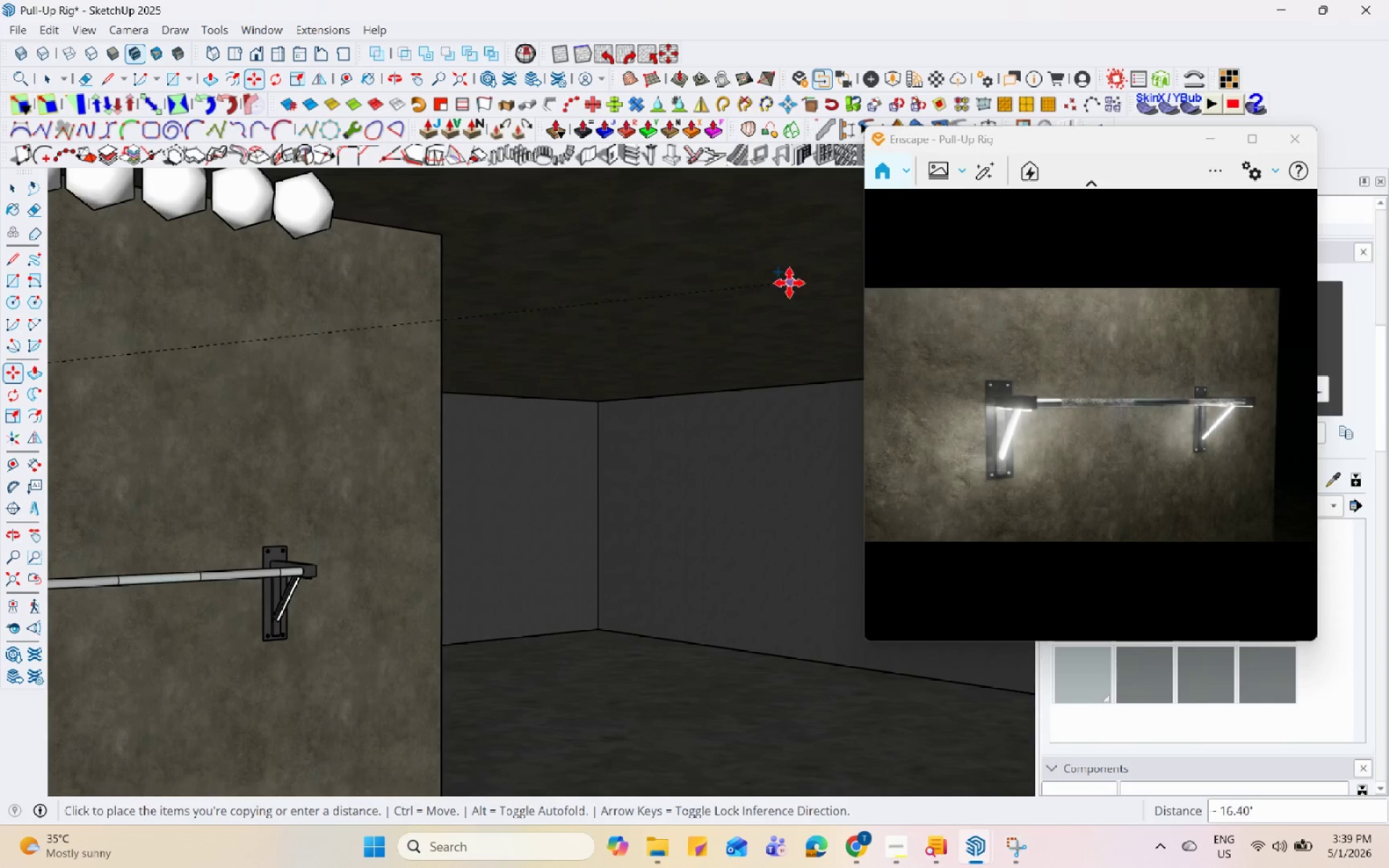 
scroll: coordinate [523, 357], scroll_direction: down, amount: 2.0
 